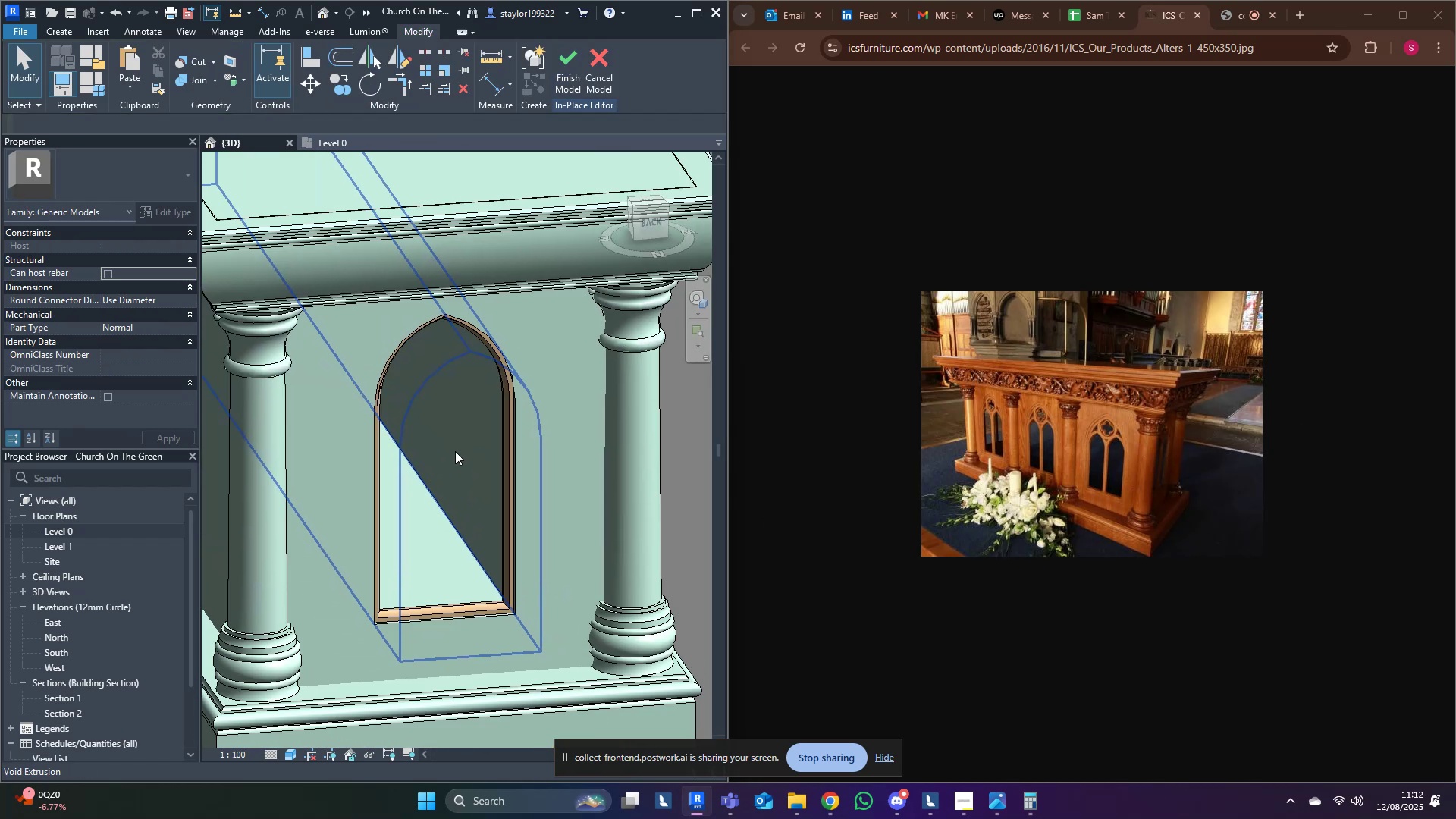 
scroll: coordinate [547, 309], scroll_direction: up, amount: 8.0
 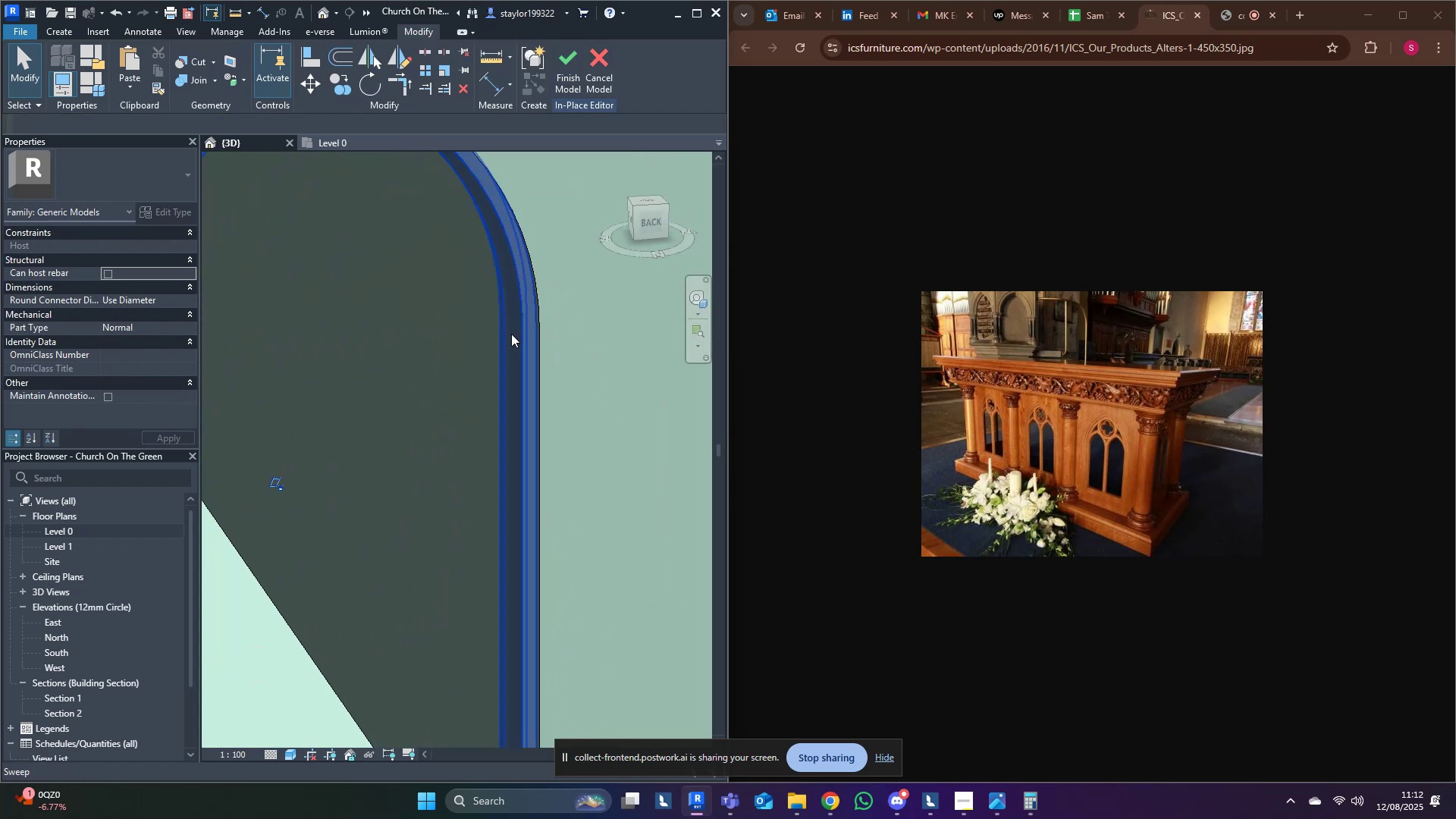 
double_click([511, 334])
 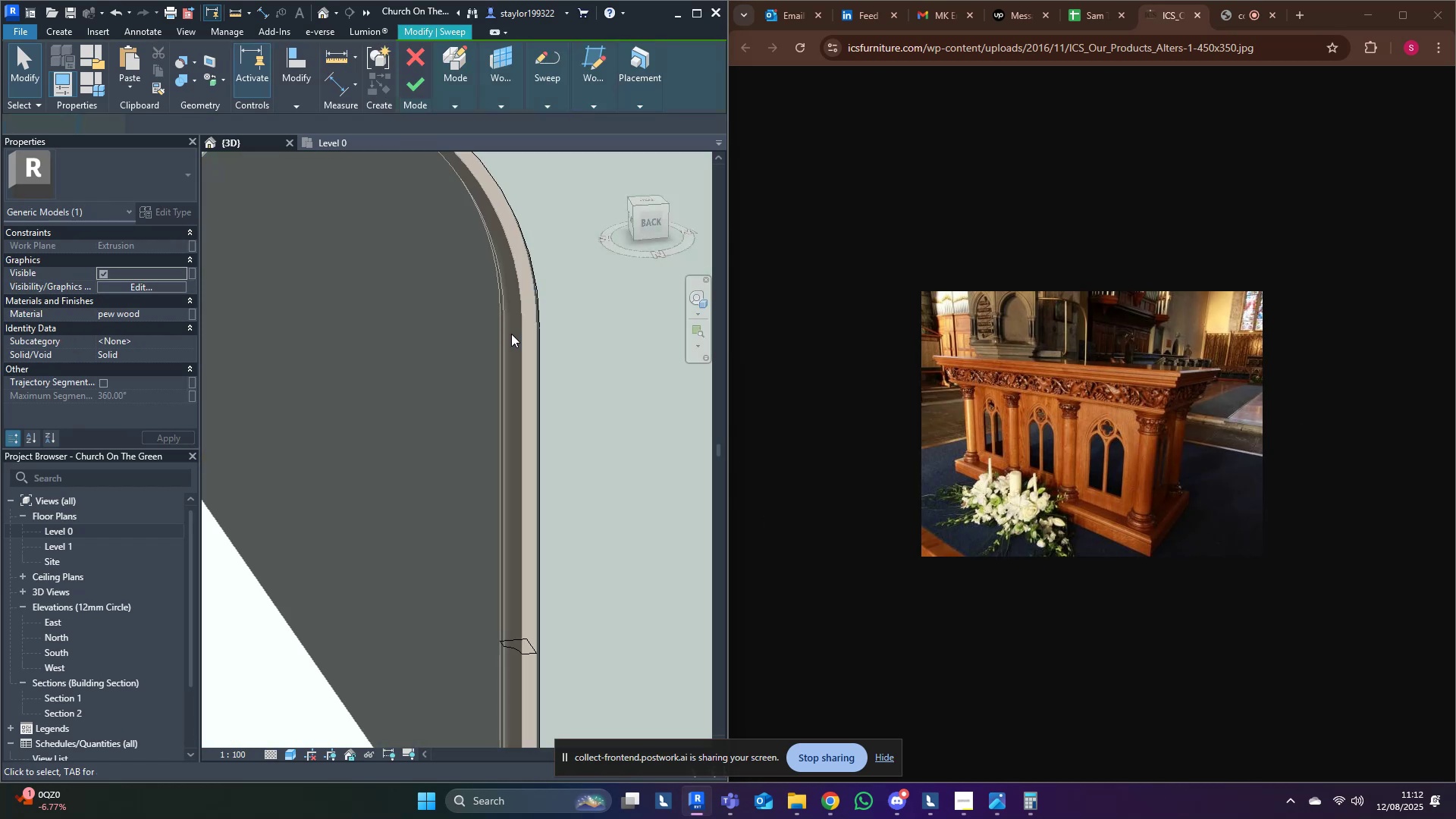 
scroll: coordinate [511, 334], scroll_direction: down, amount: 4.0
 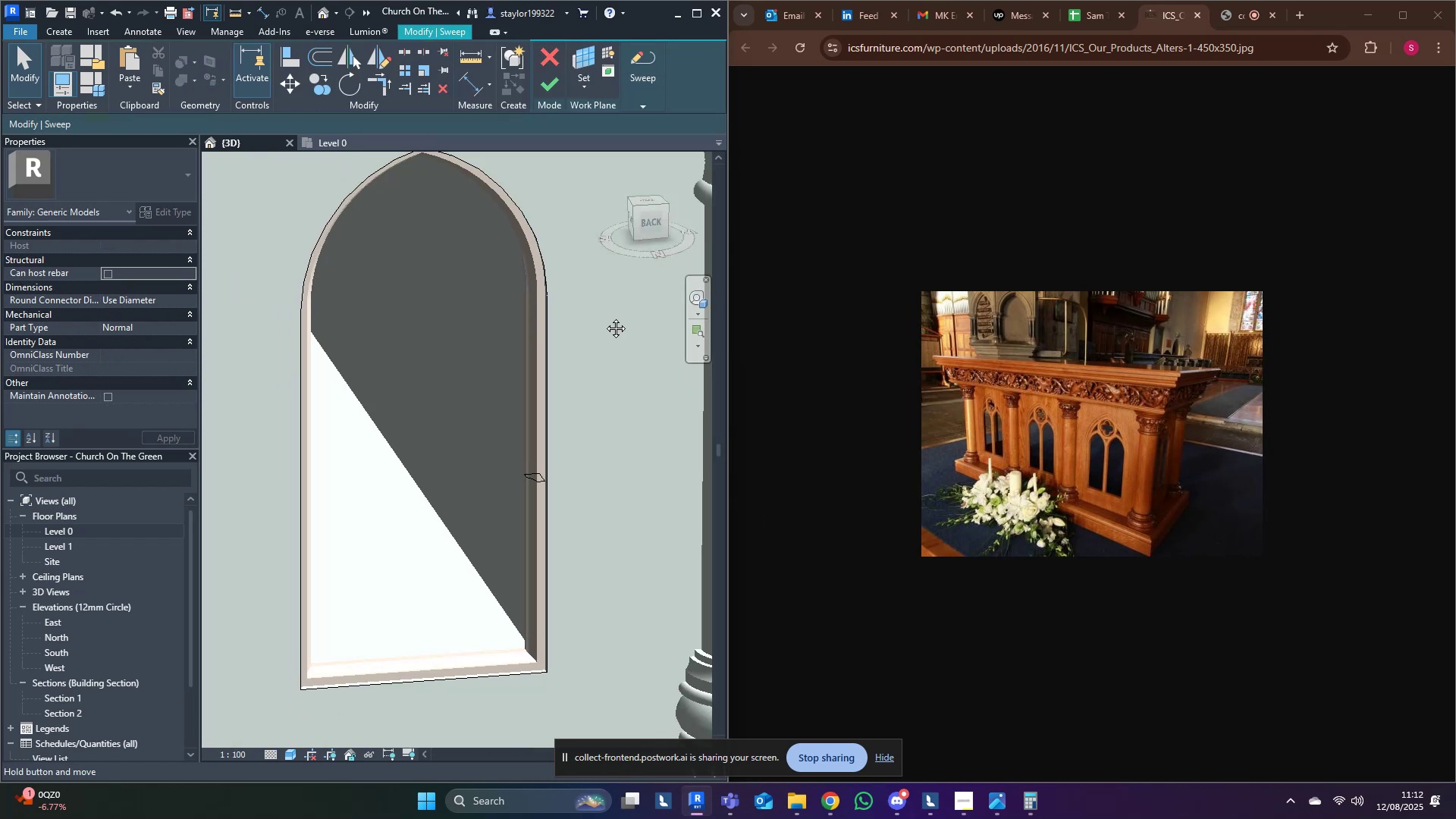 
hold_key(key=ShiftLeft, duration=0.31)
 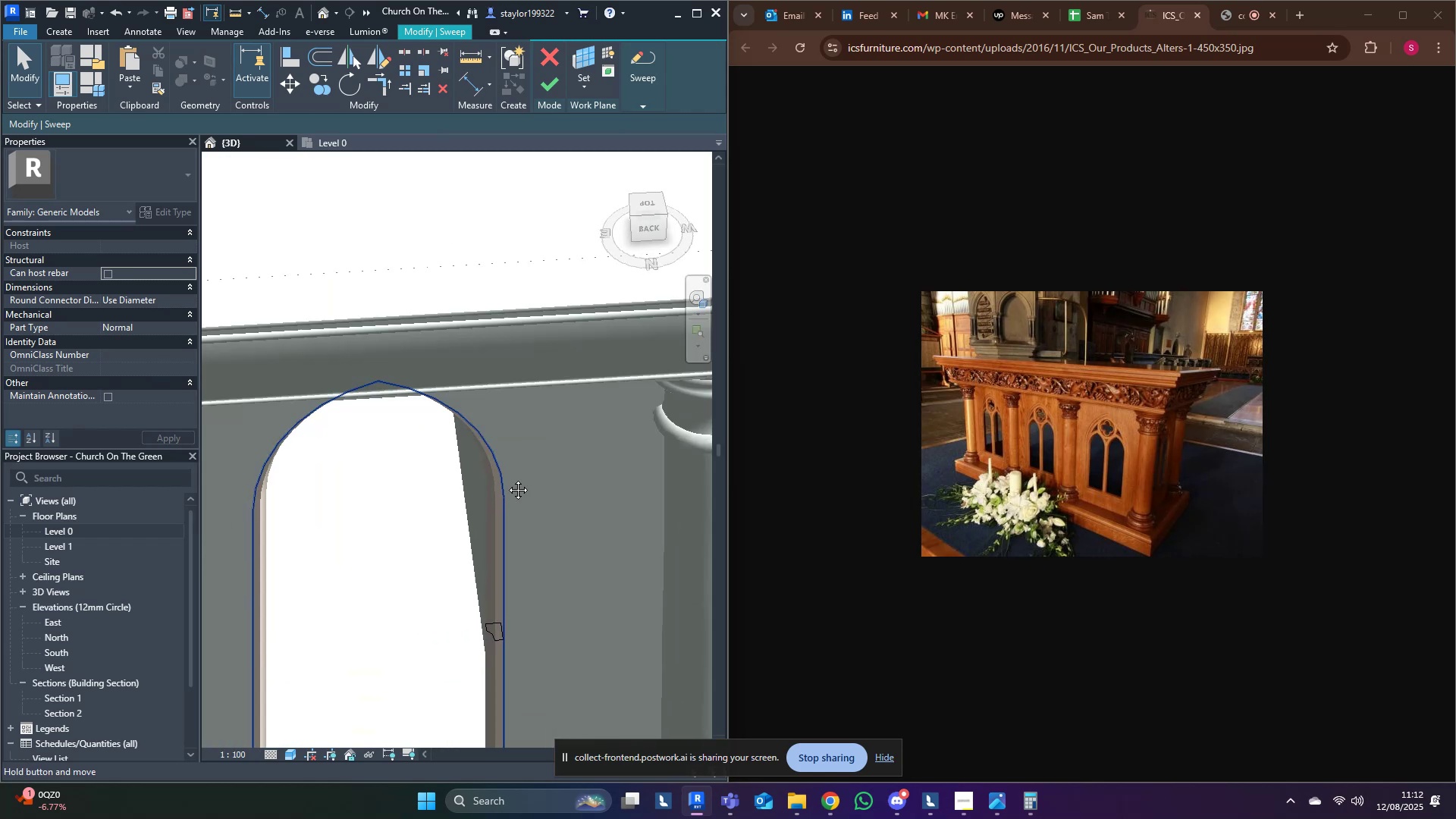 
scroll: coordinate [605, 477], scroll_direction: up, amount: 14.0
 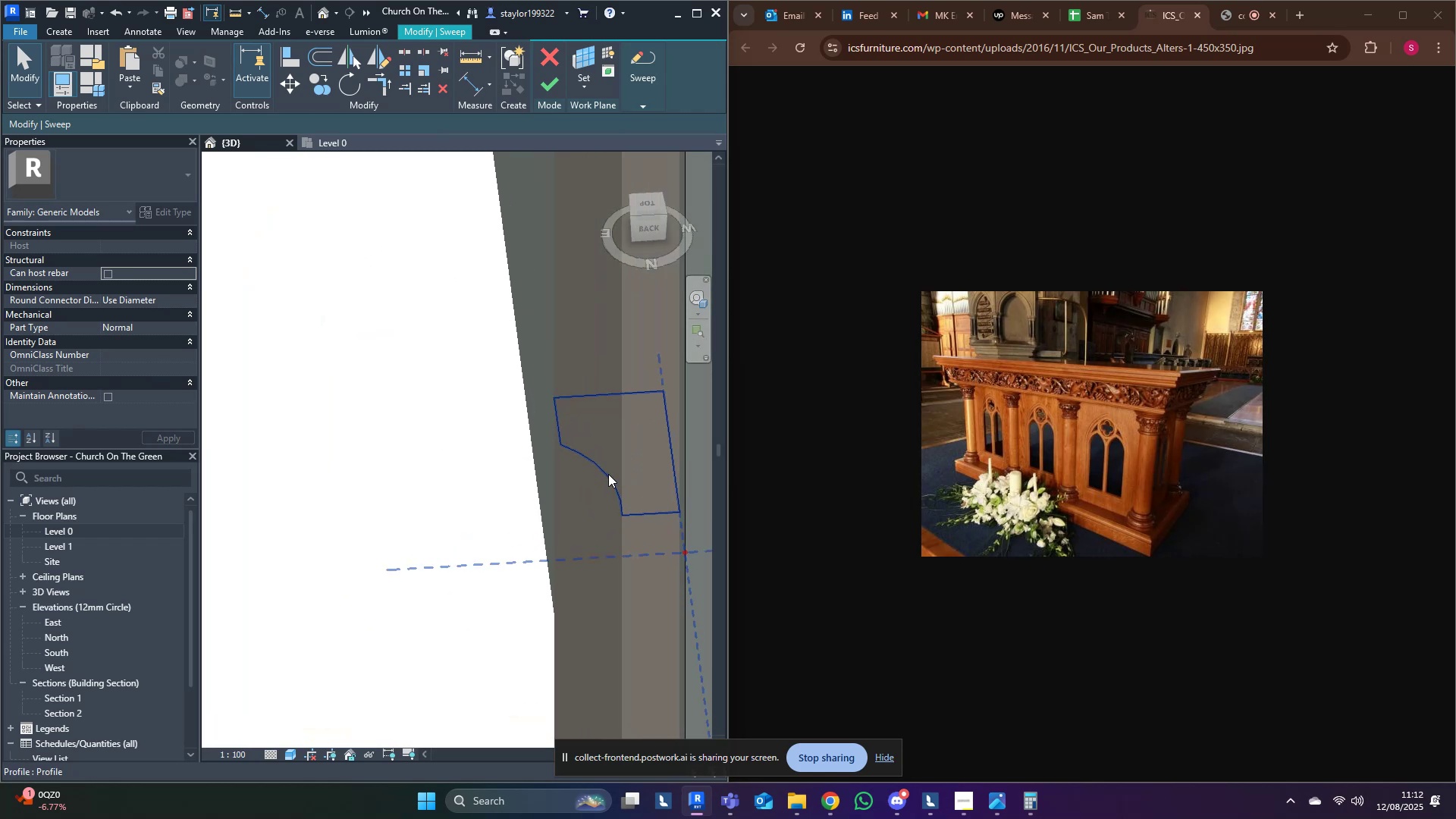 
left_click([608, 474])
 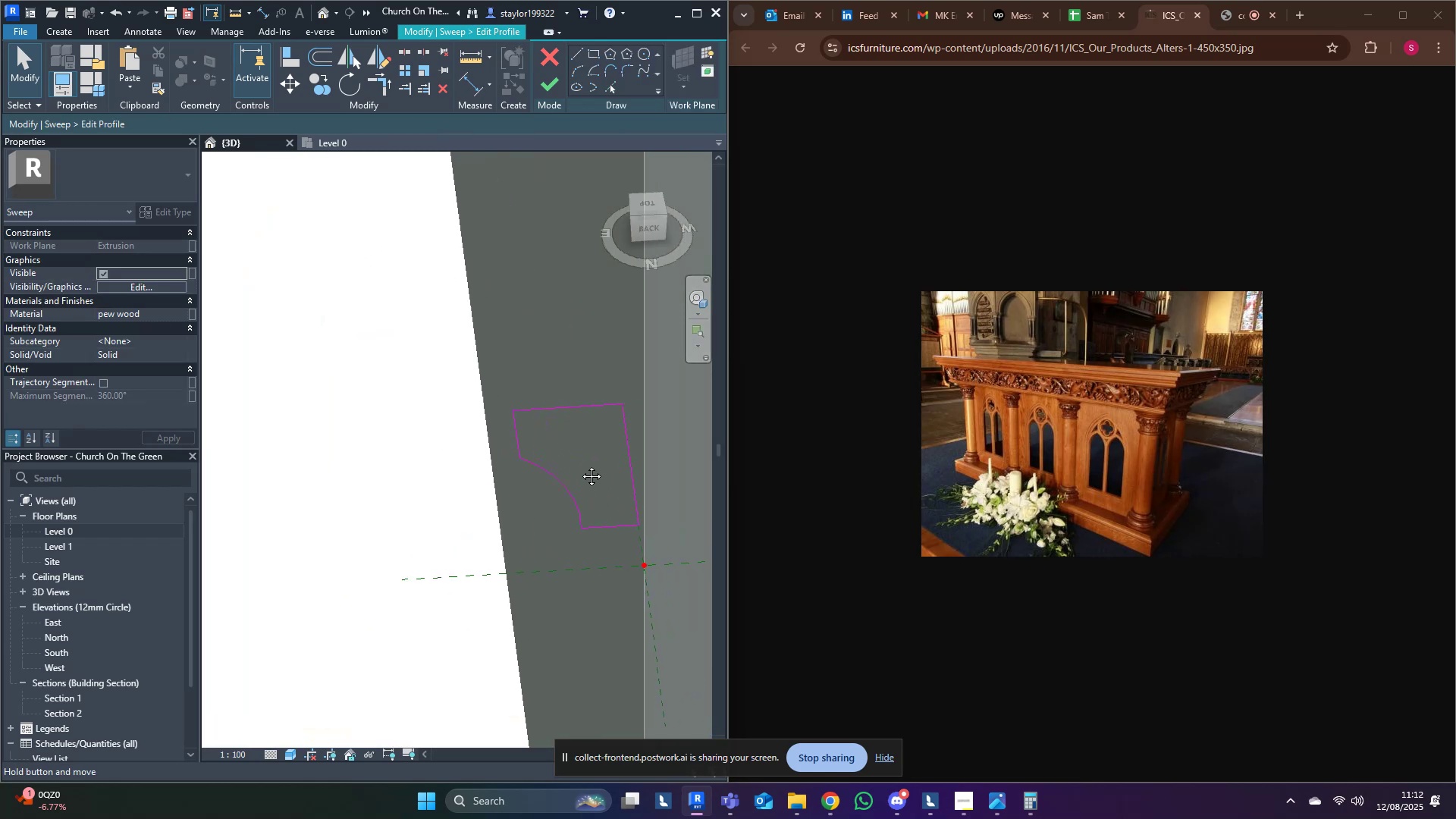 
scroll: coordinate [568, 493], scroll_direction: up, amount: 3.0
 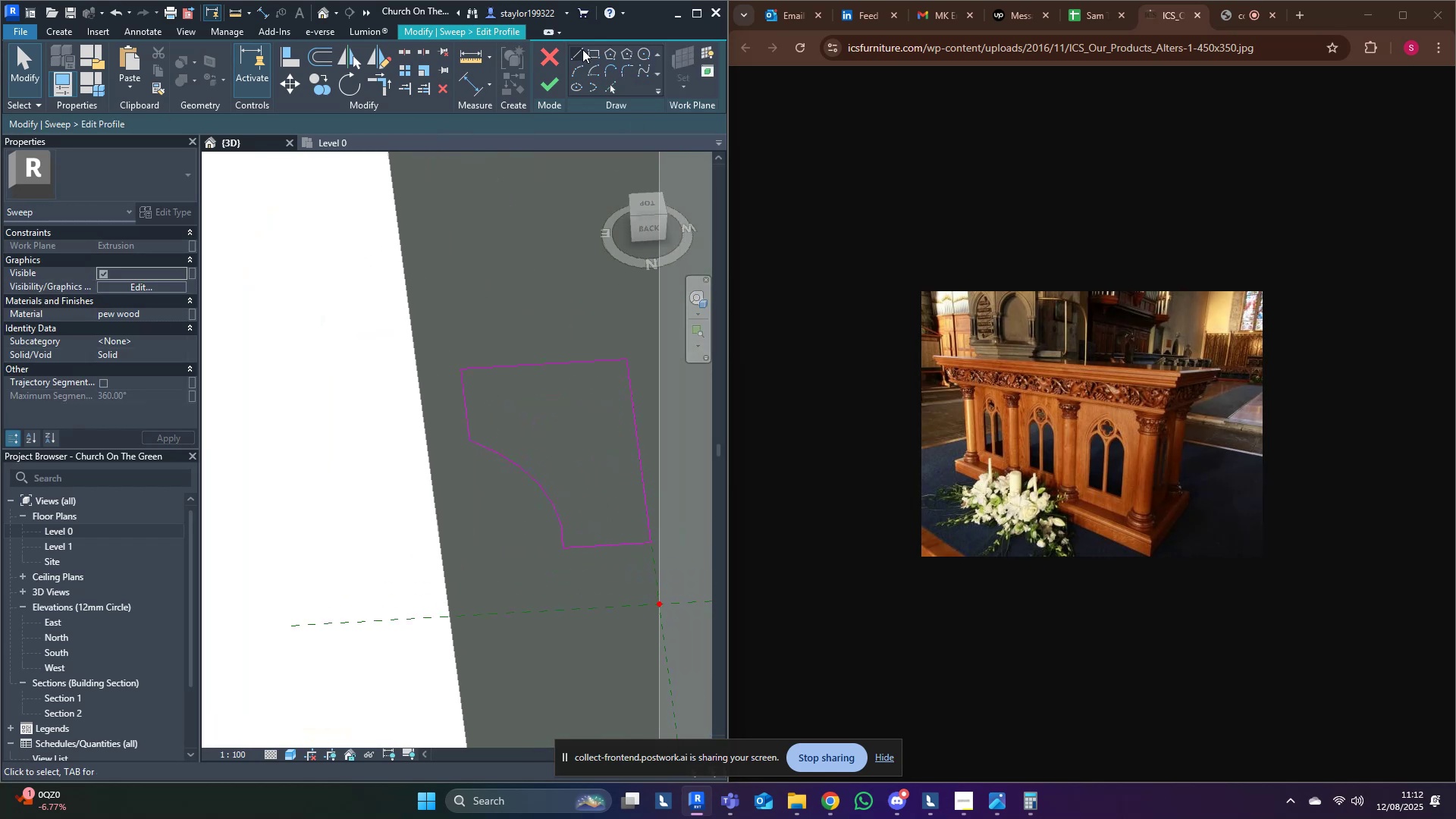 
left_click([595, 51])
 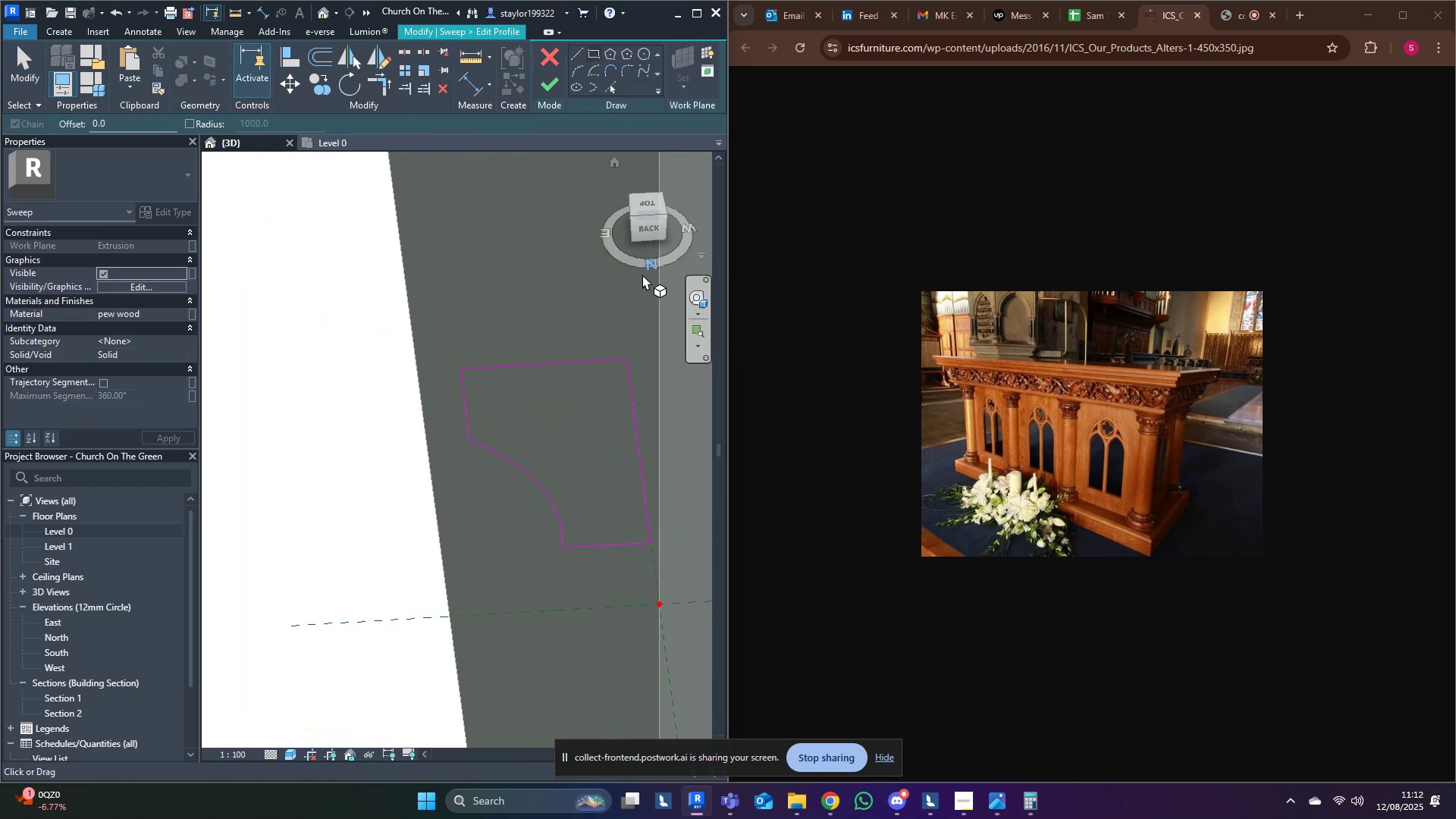 
scroll: coordinate [612, 576], scroll_direction: up, amount: 4.0
 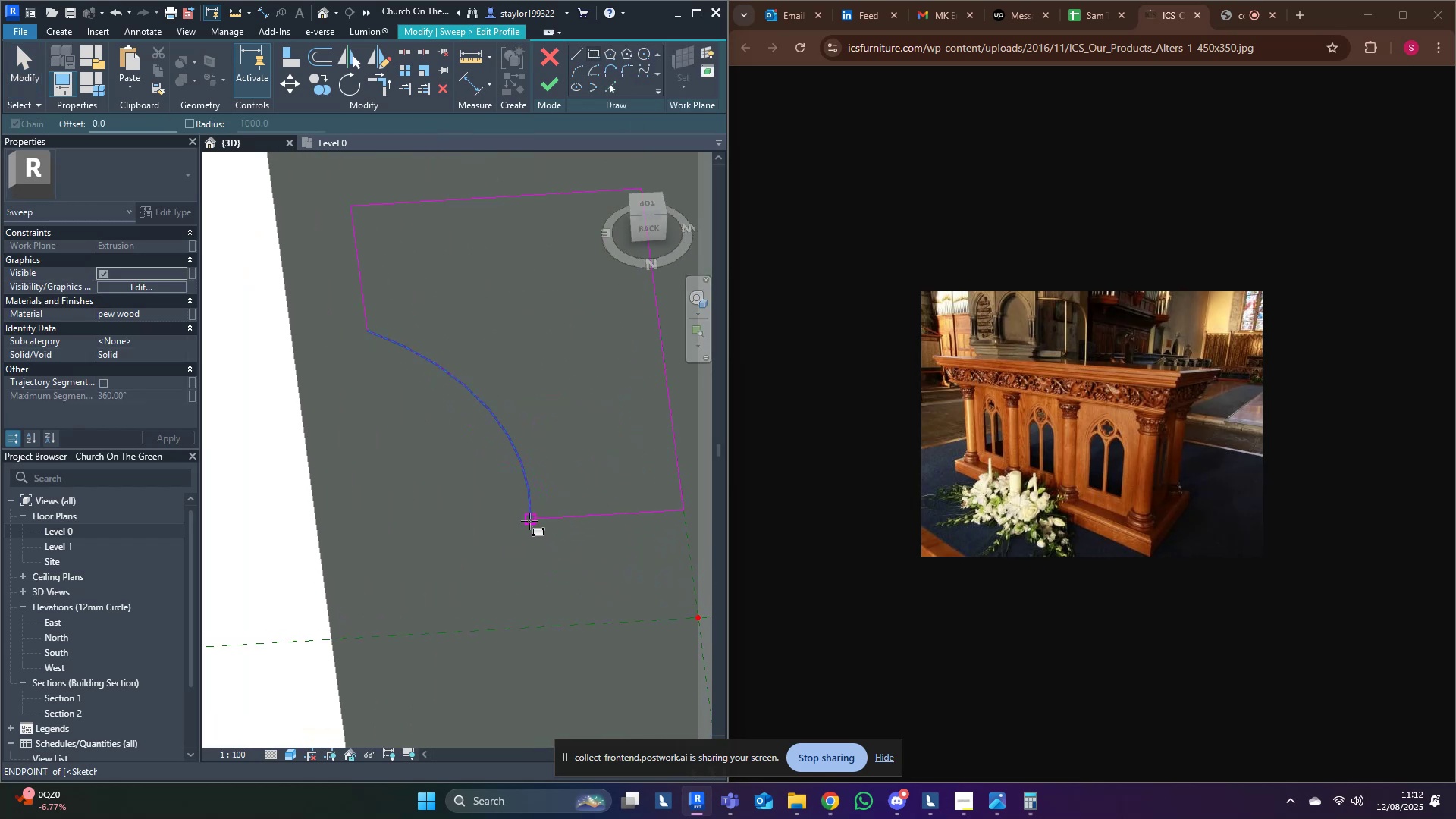 
left_click([529, 521])
 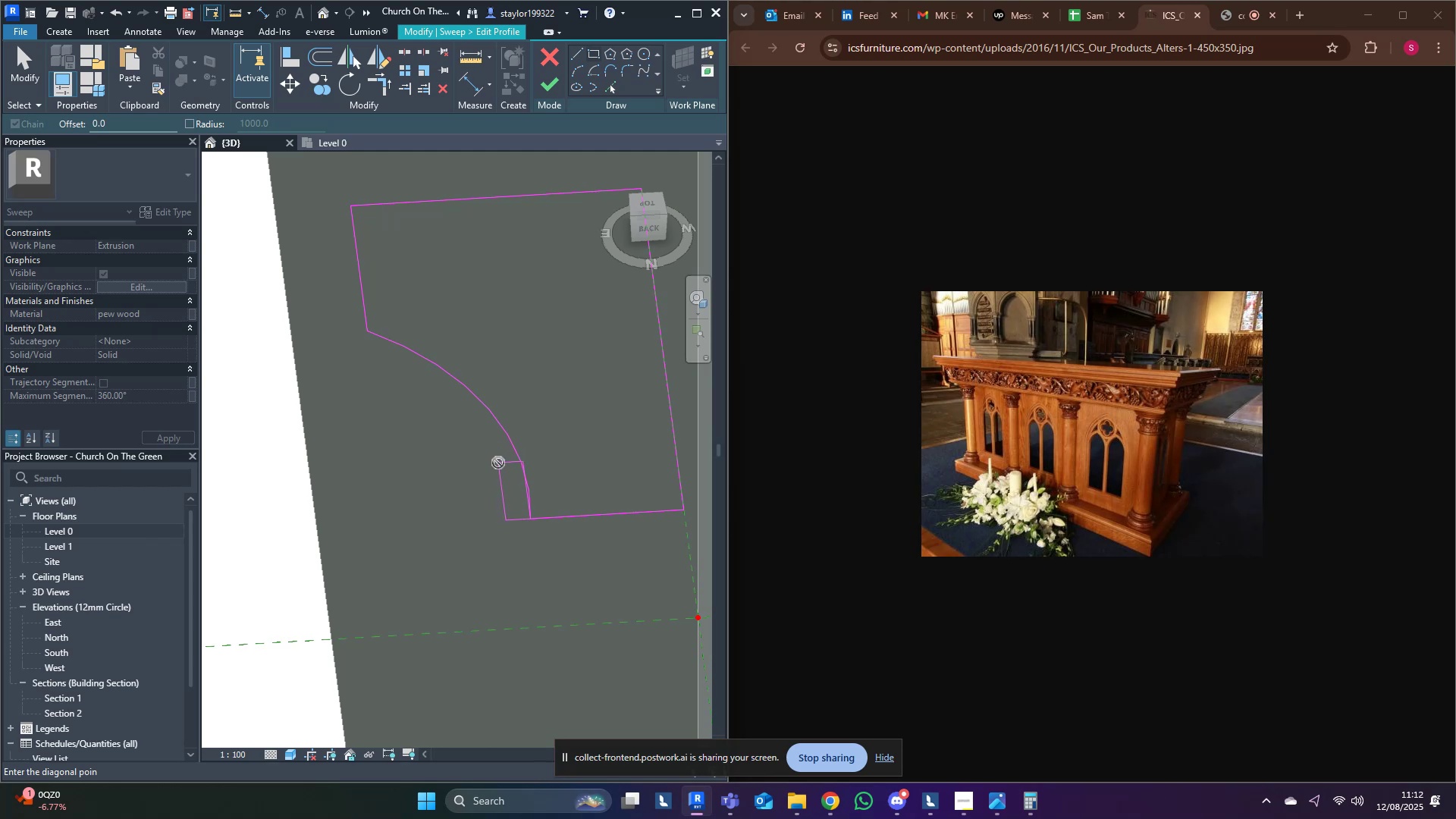 
wait(7.32)
 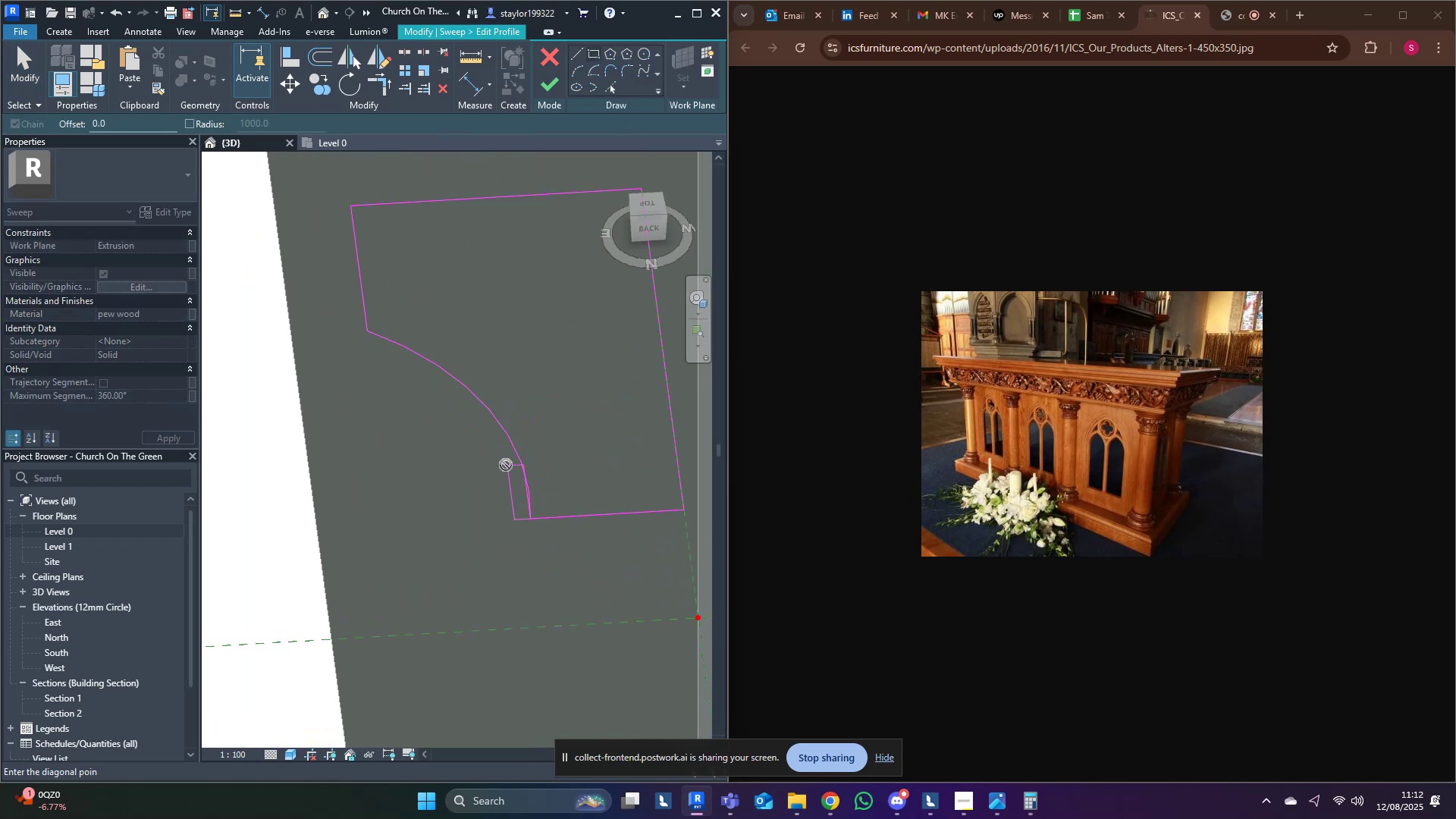 
left_click([493, 450])
 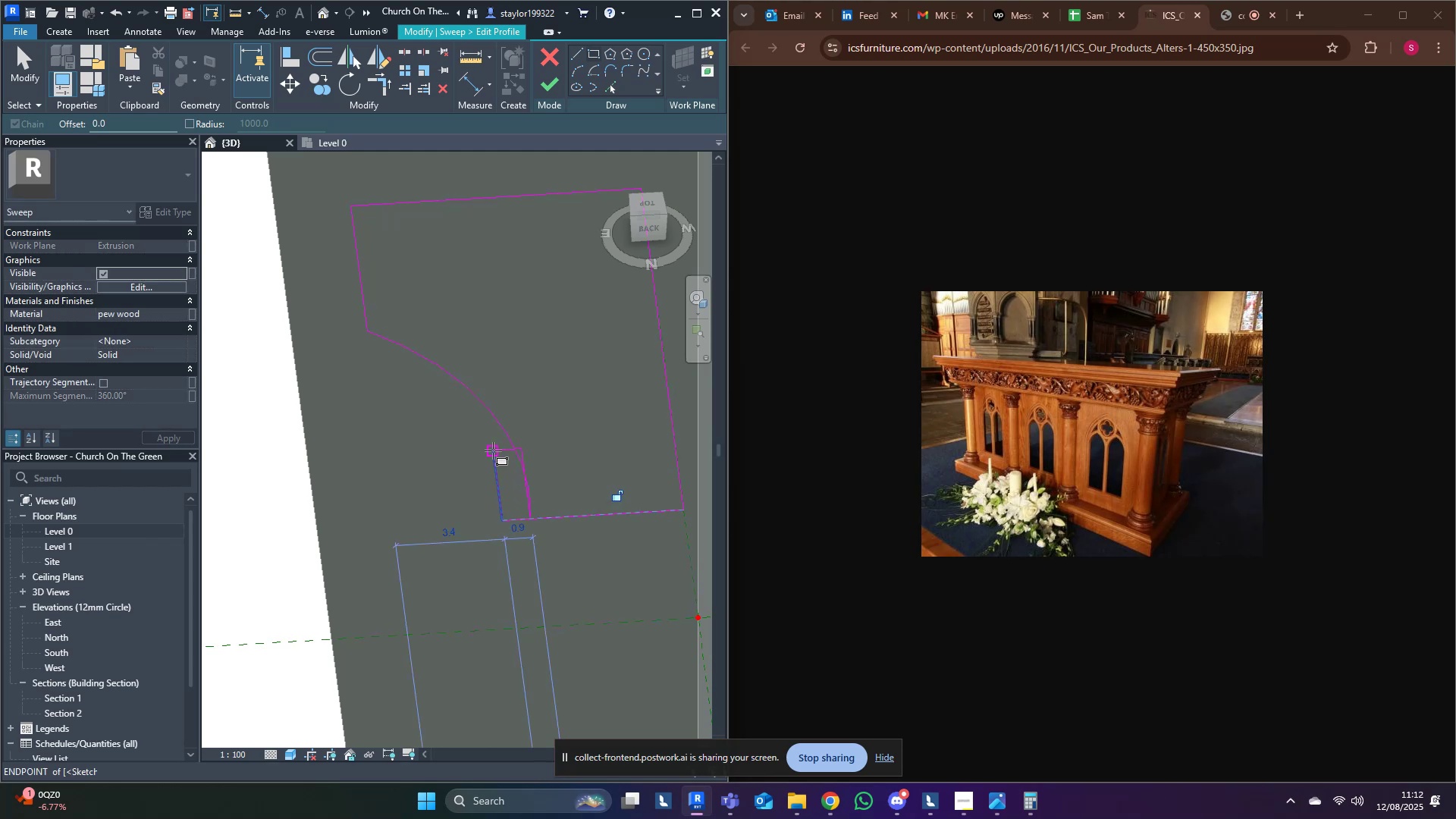 
key(Escape)
 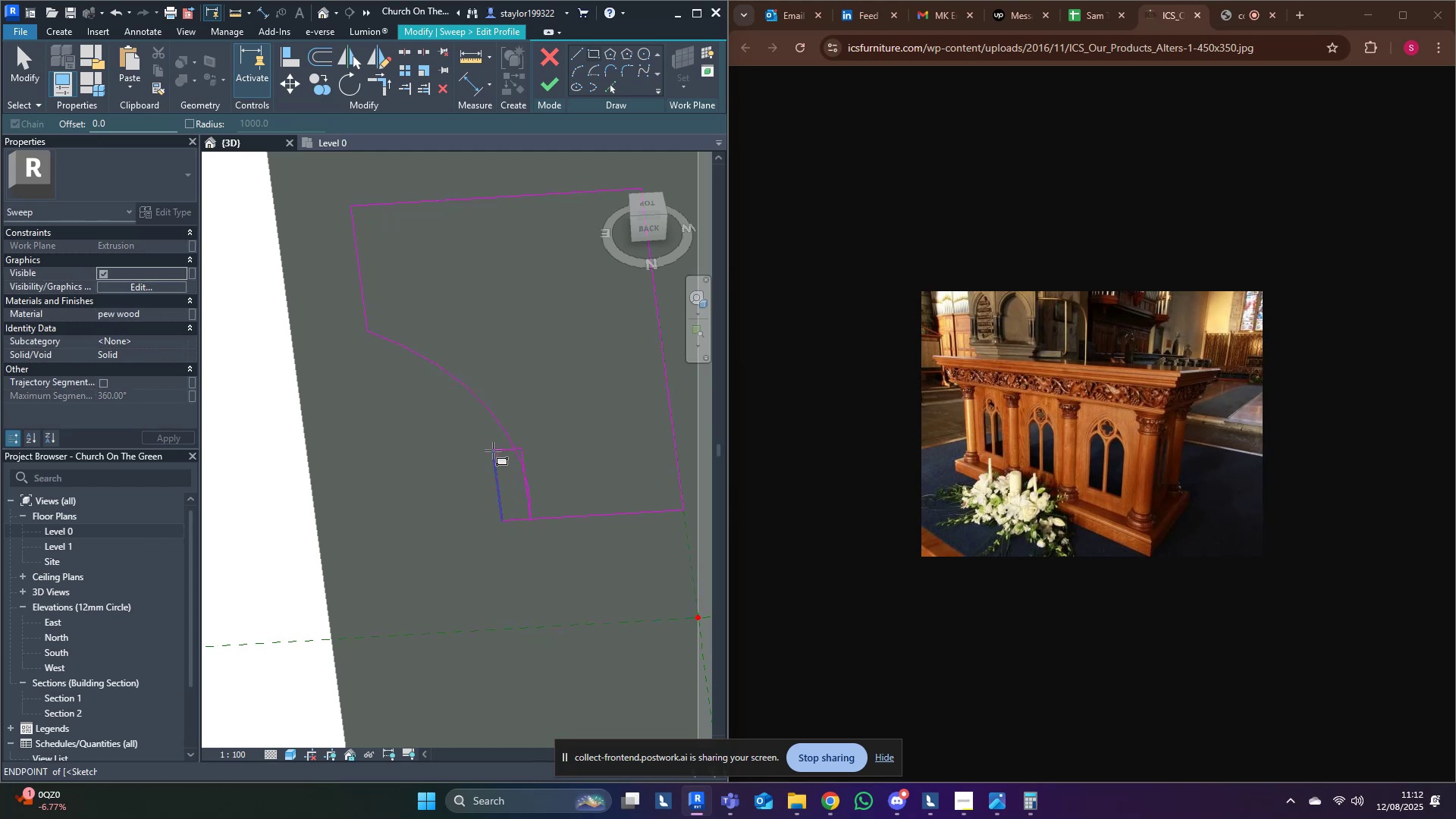 
key(Escape)
 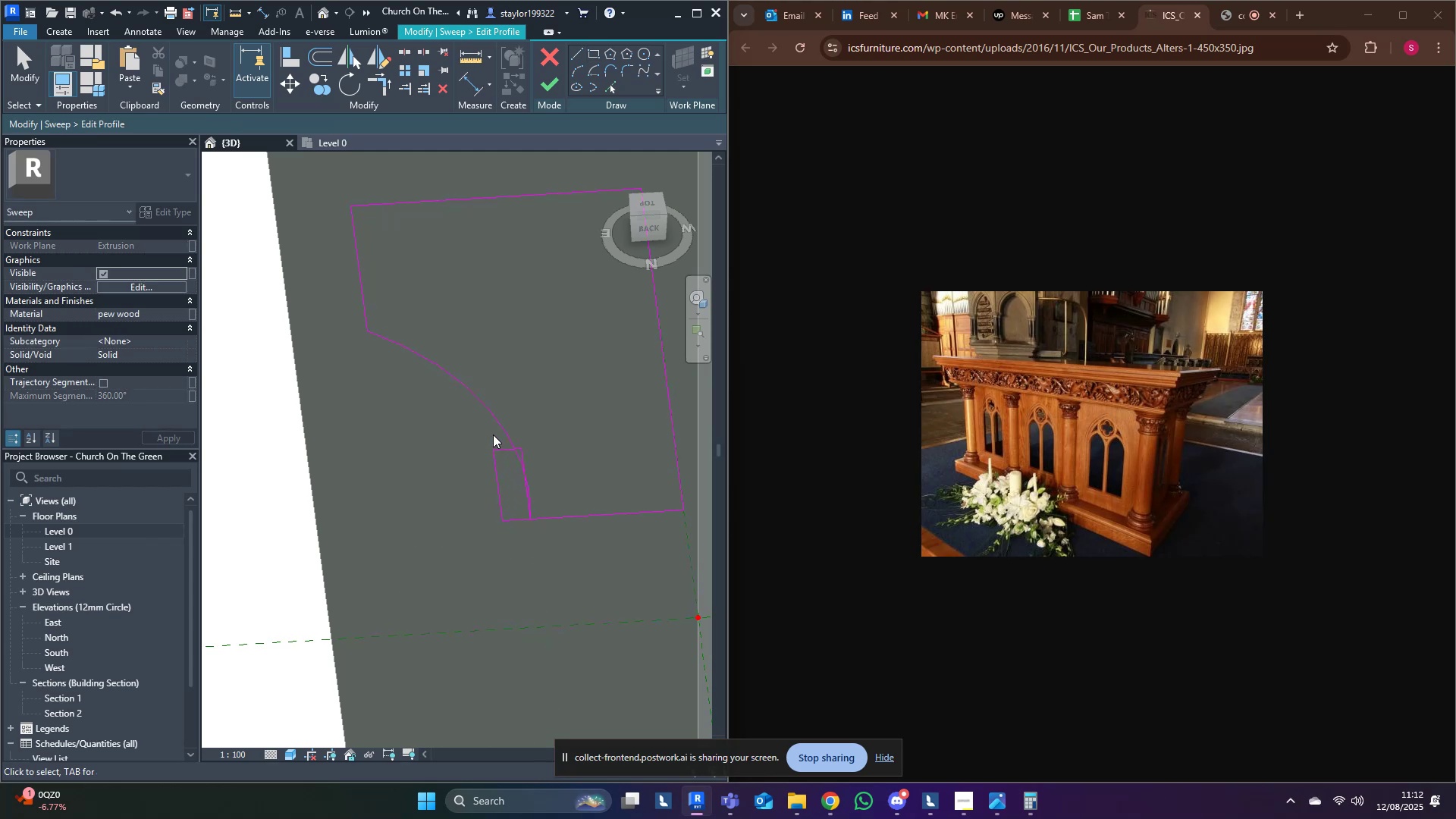 
key(Escape)
 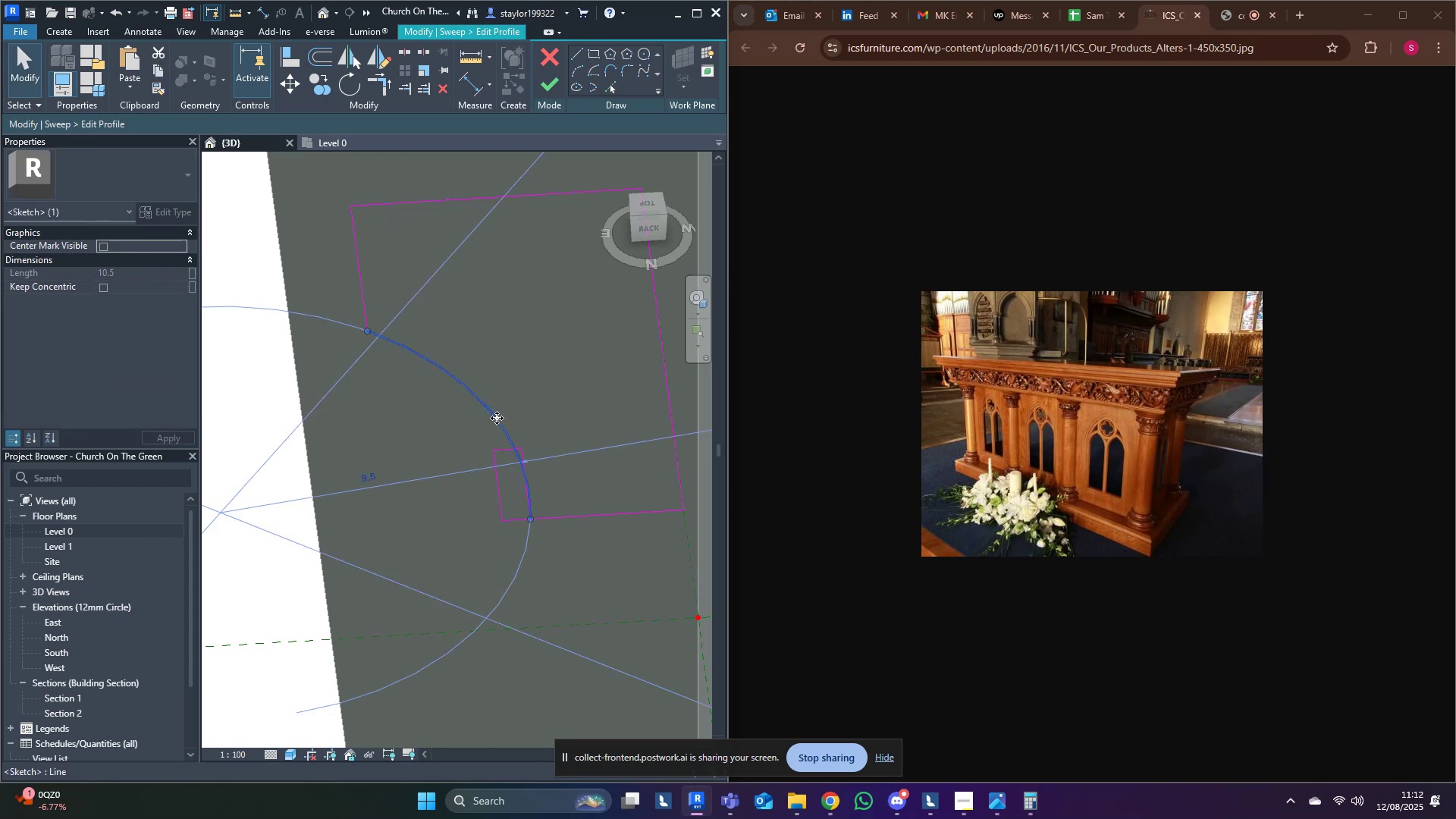 
hold_key(key=ControlLeft, duration=0.87)
left_click([360, 289])
 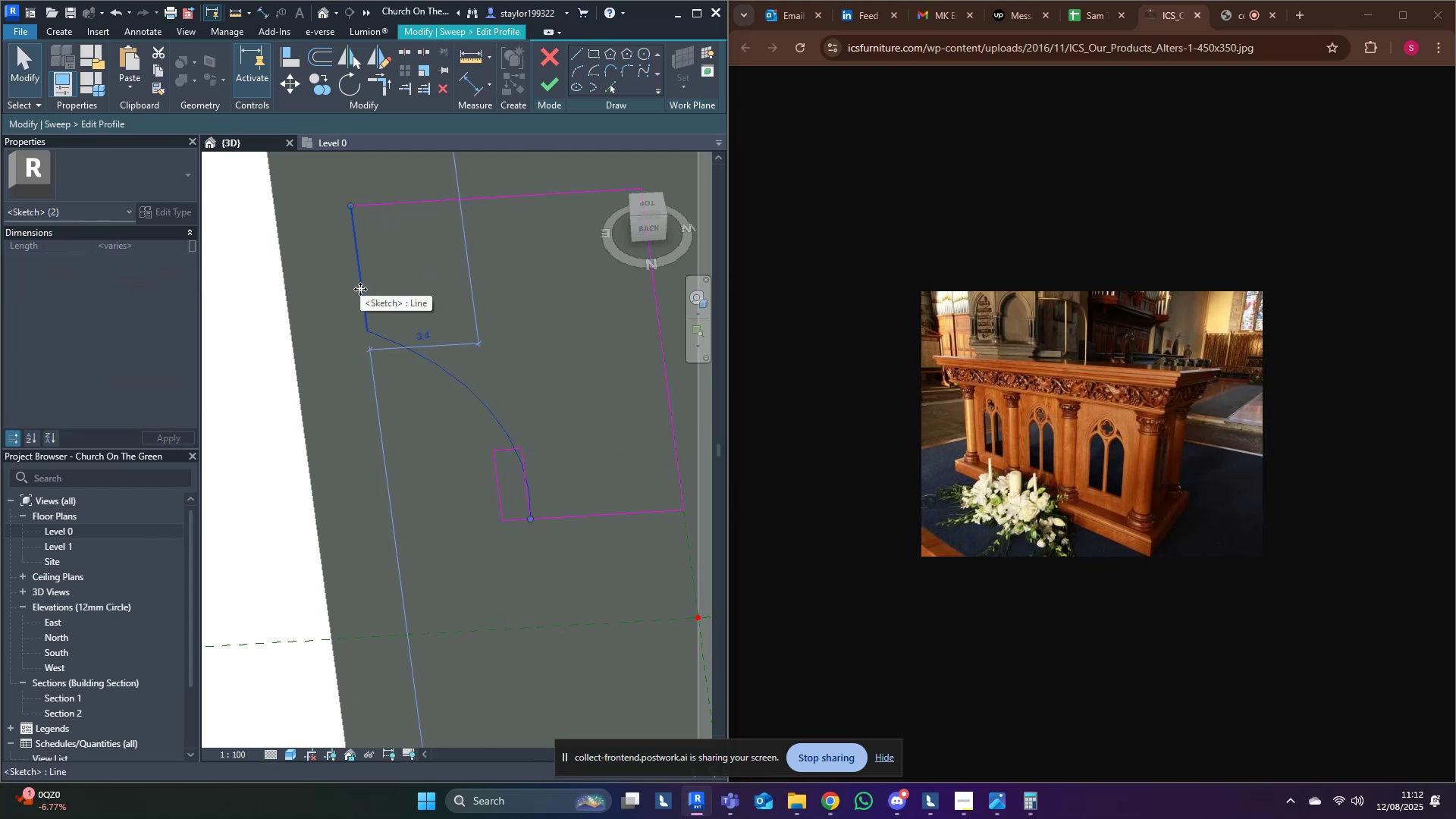 
type(mv)
 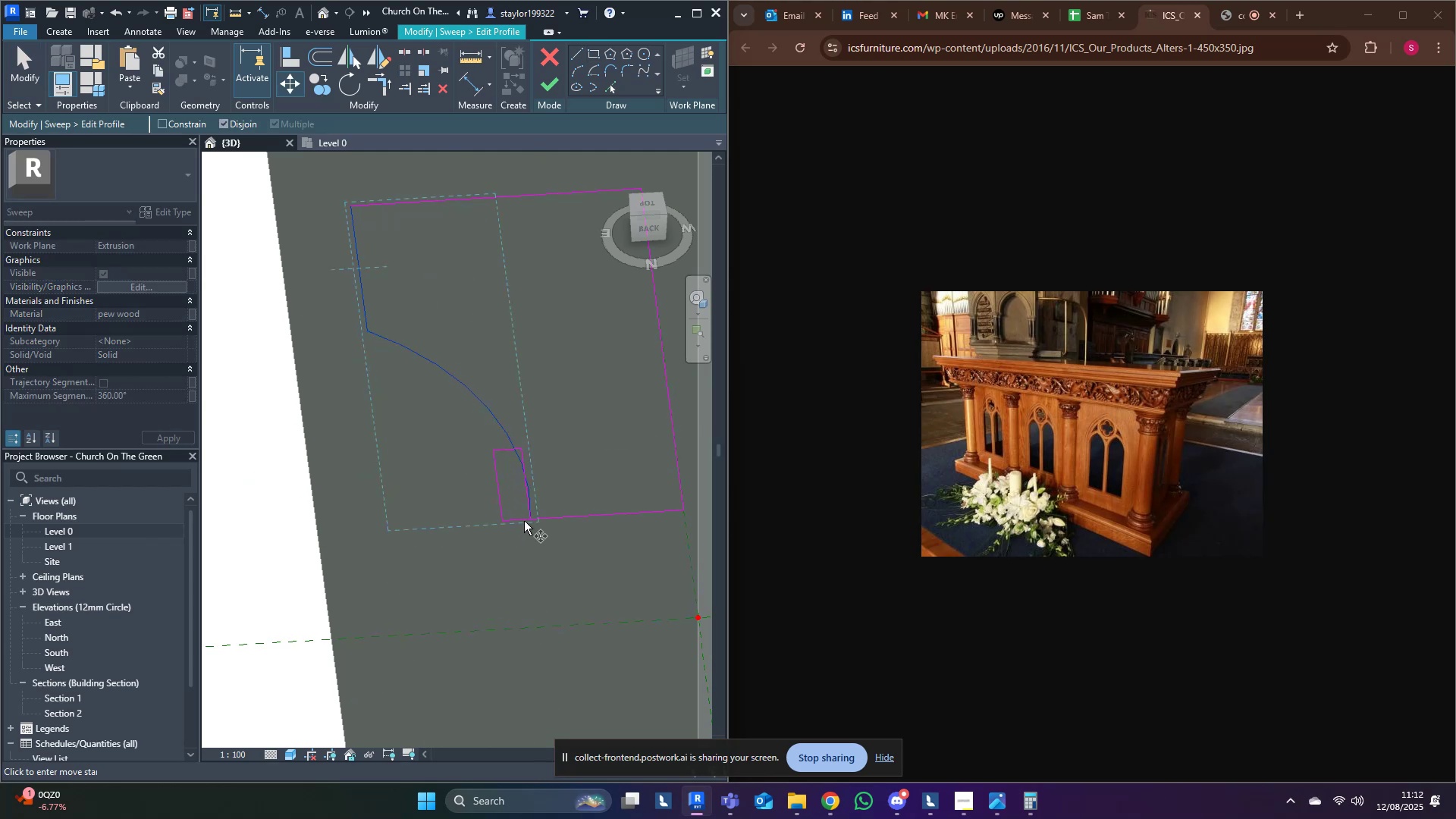 
left_click([532, 519])
 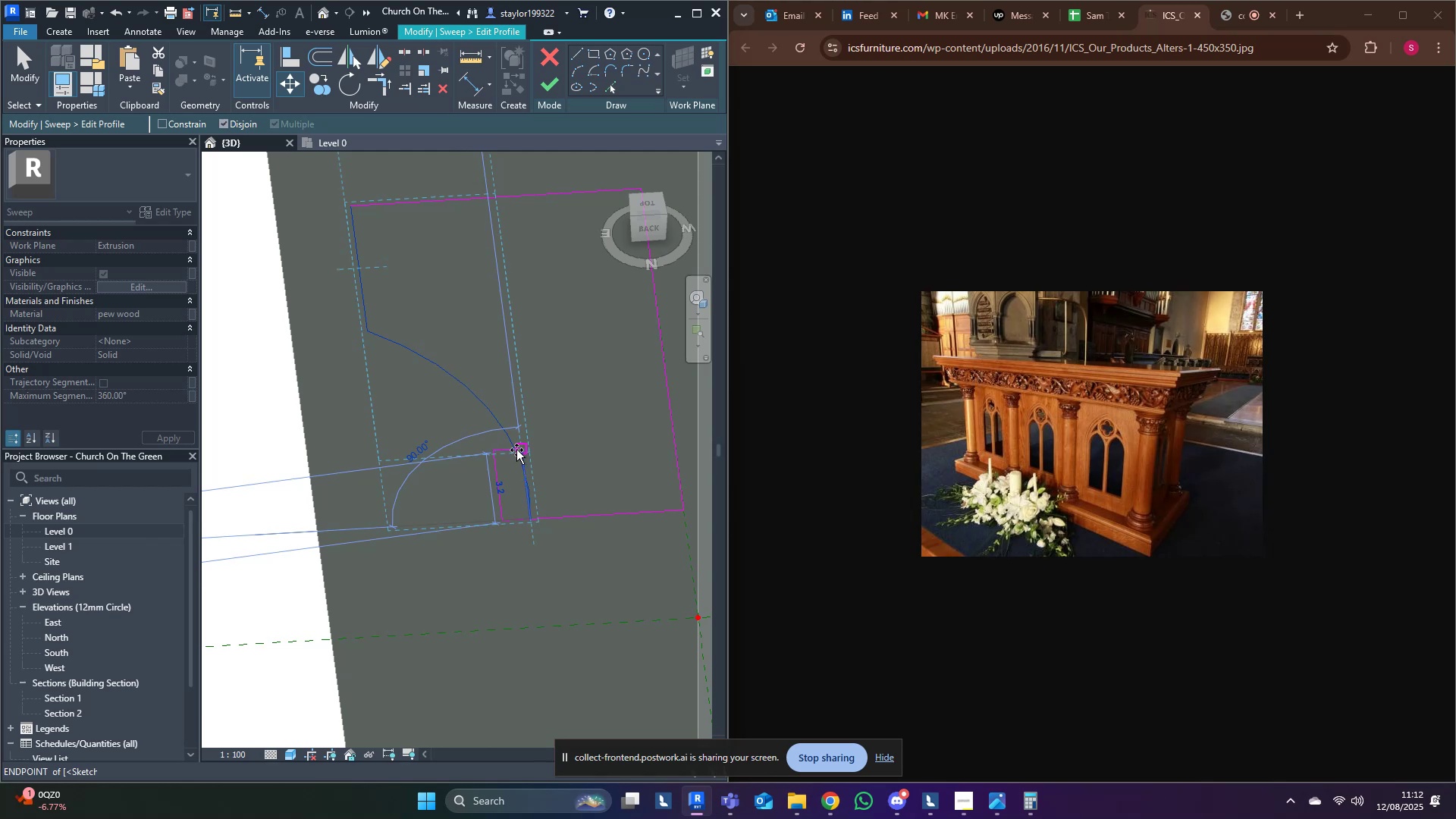 
double_click([594, 378])
 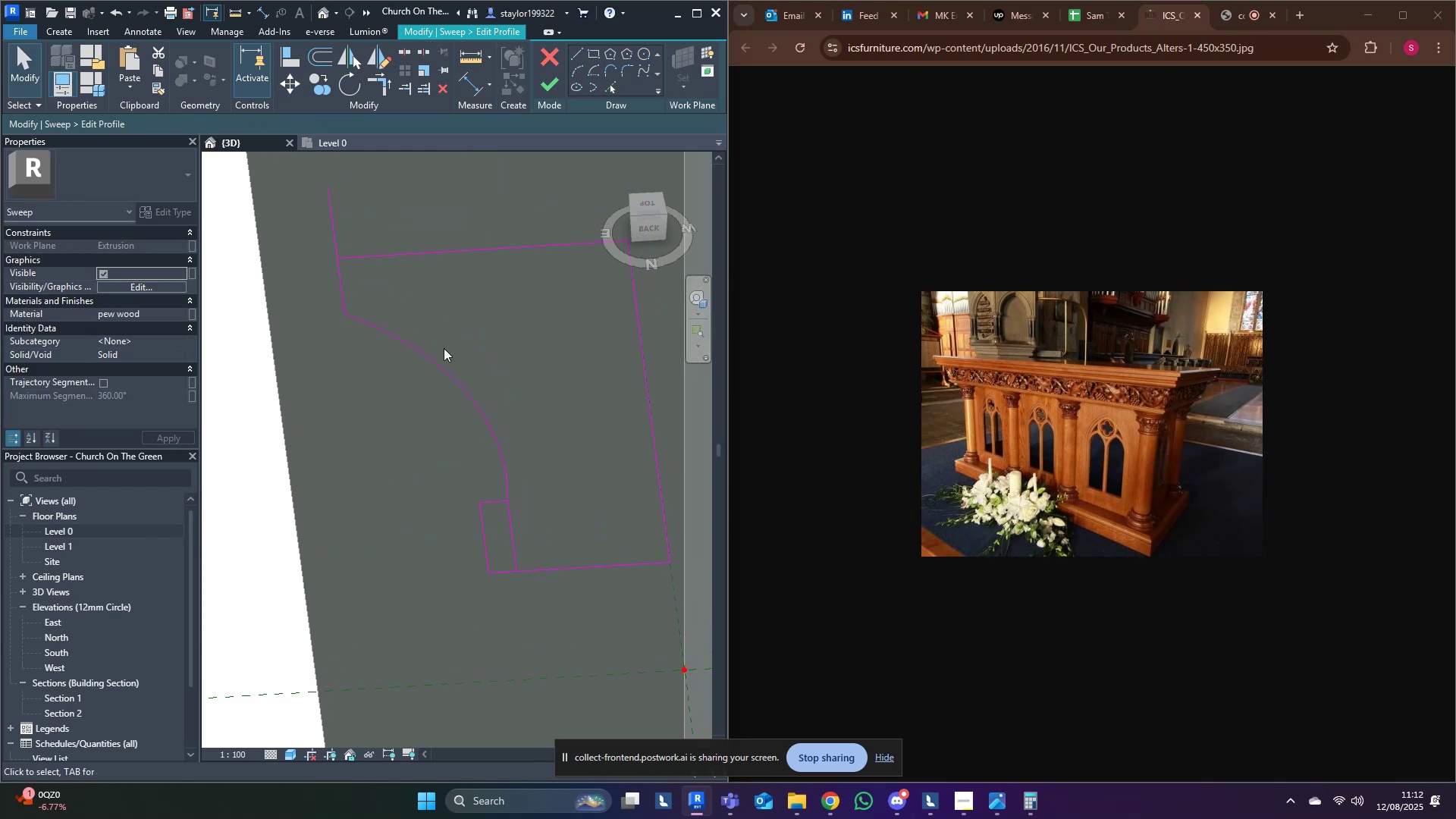 
key(R)
 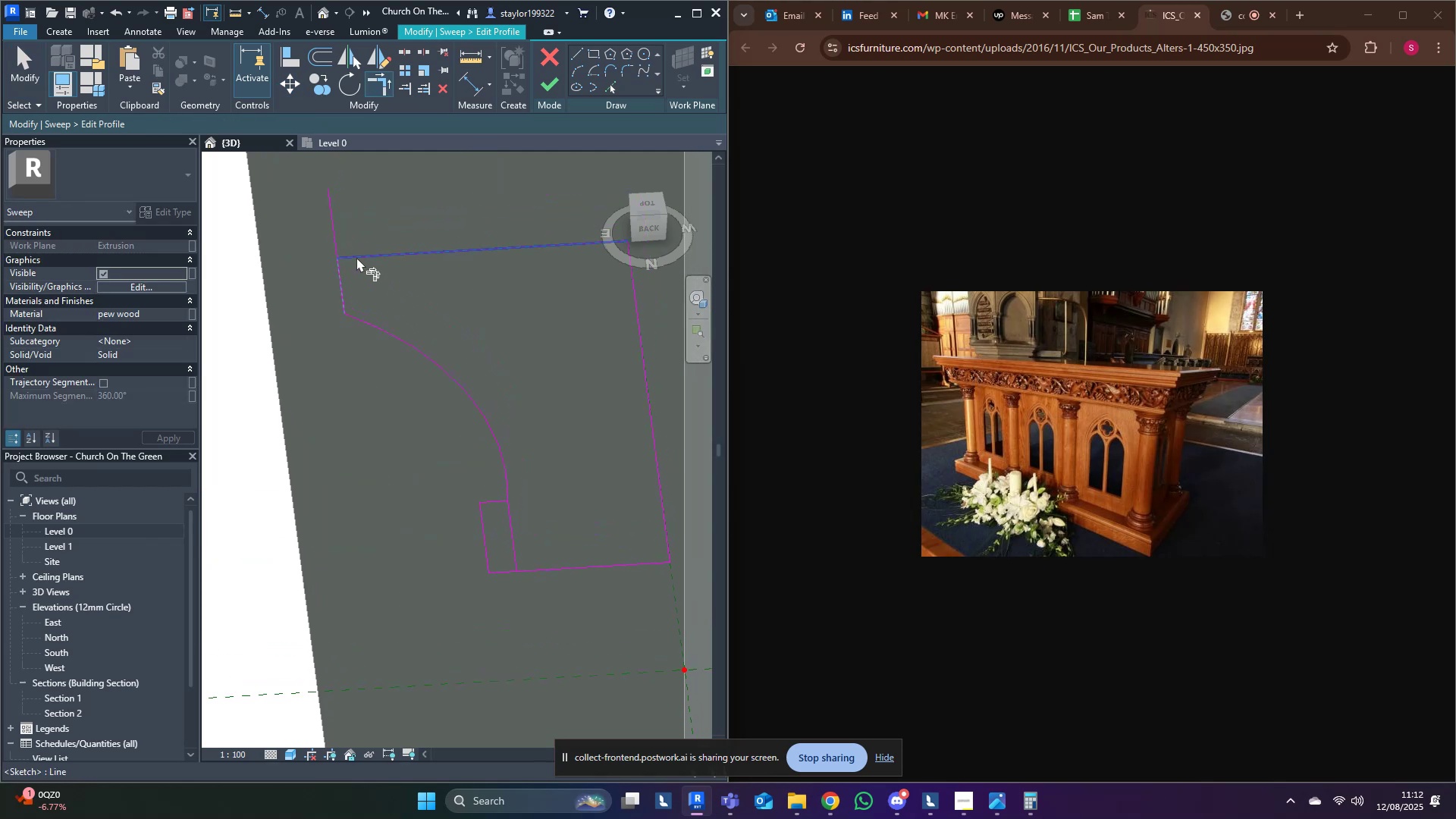 
double_click([358, 256])
 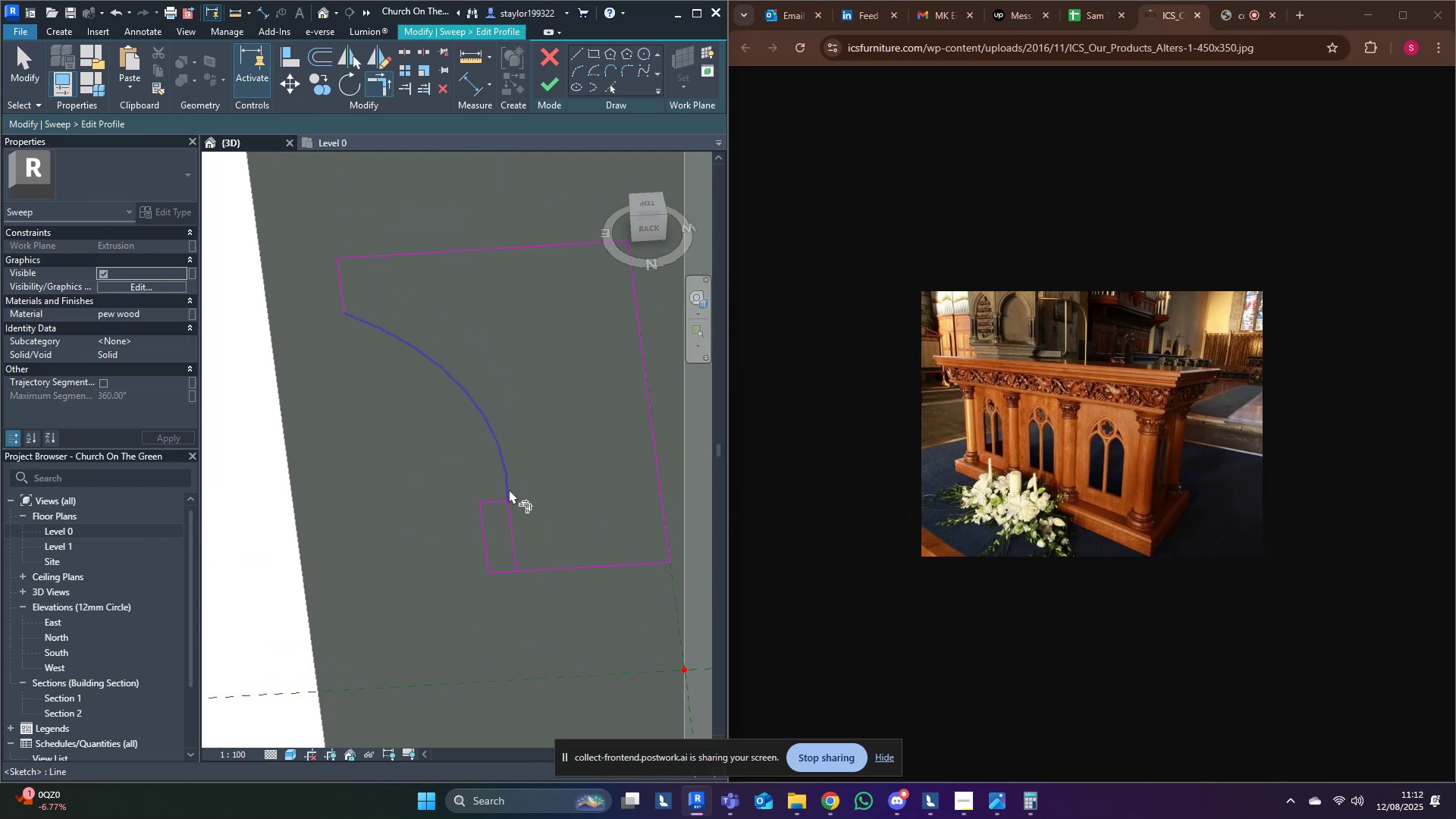 
left_click_drag(start_coordinate=[522, 529], to_coordinate=[526, 532])
 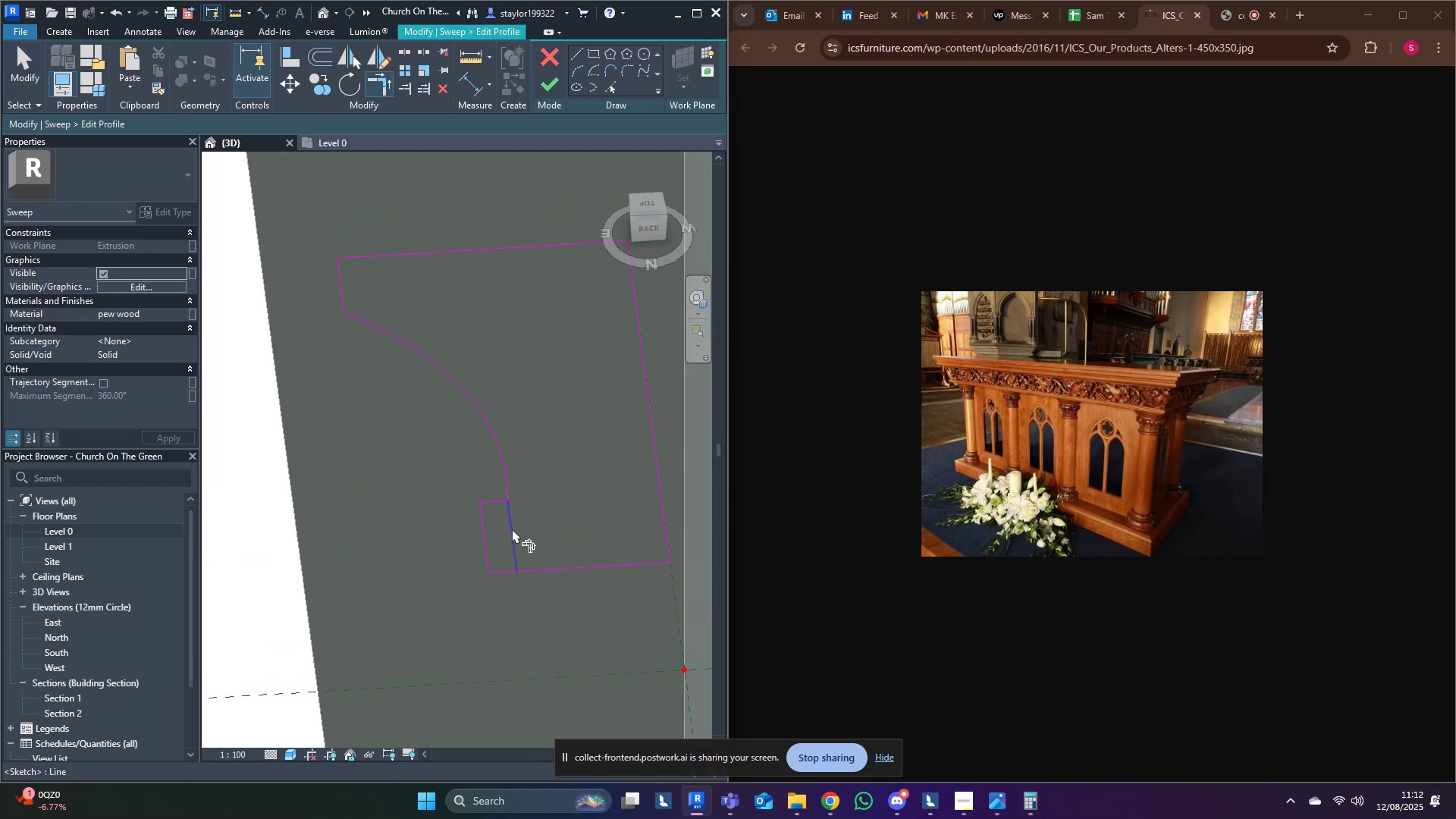 
double_click([512, 529])
 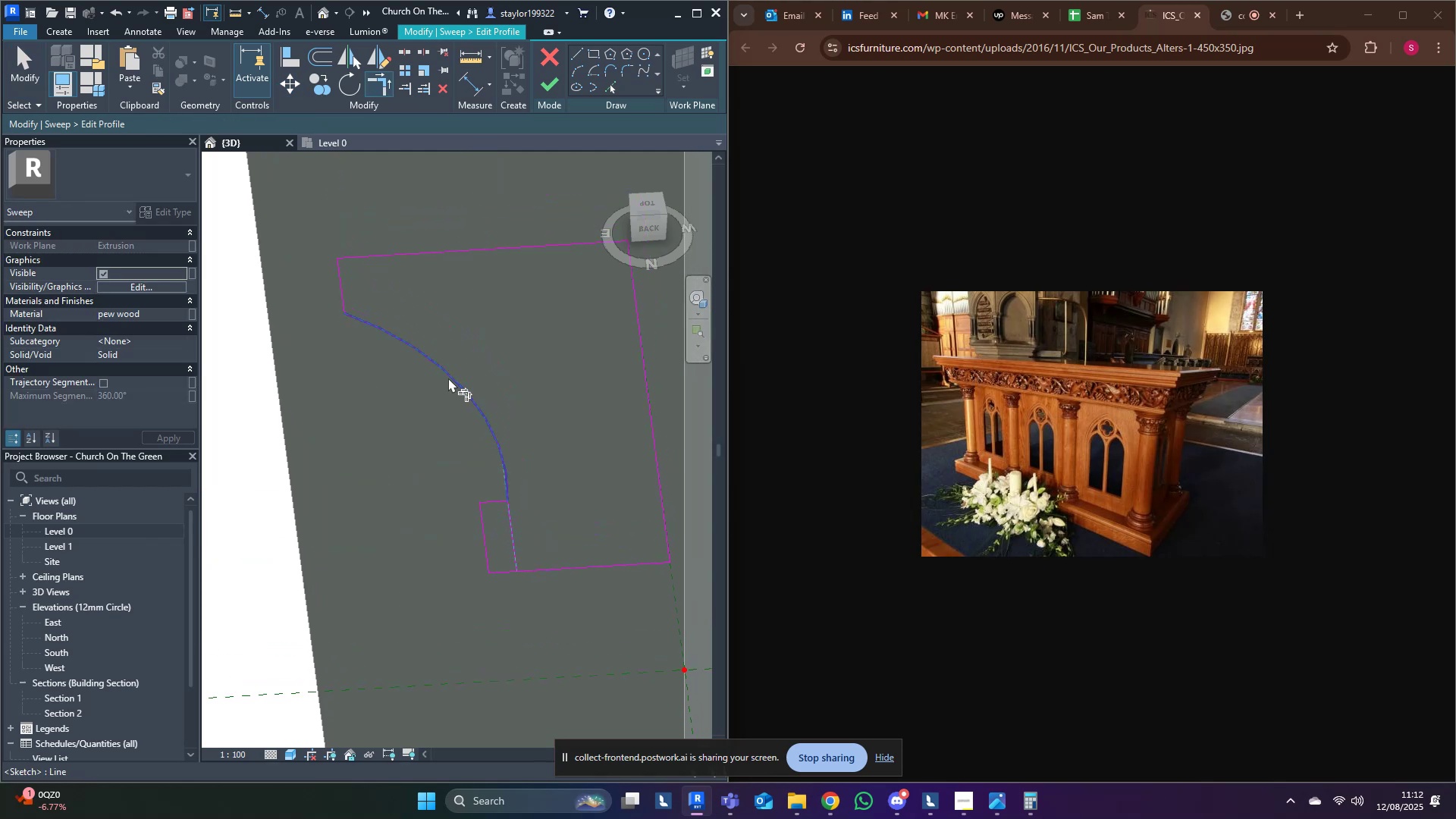 
left_click([448, 378])
 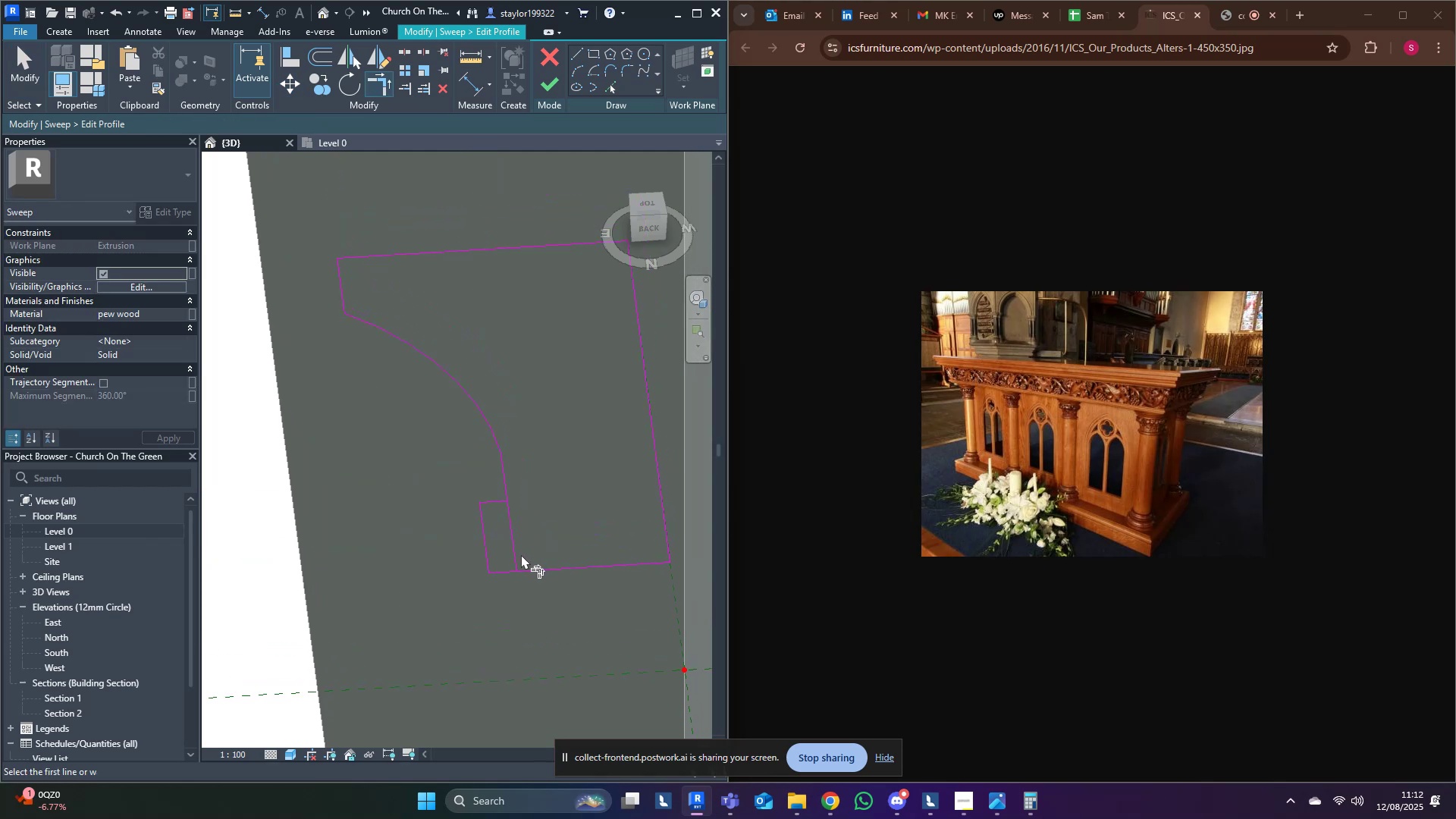 
double_click([518, 555])
 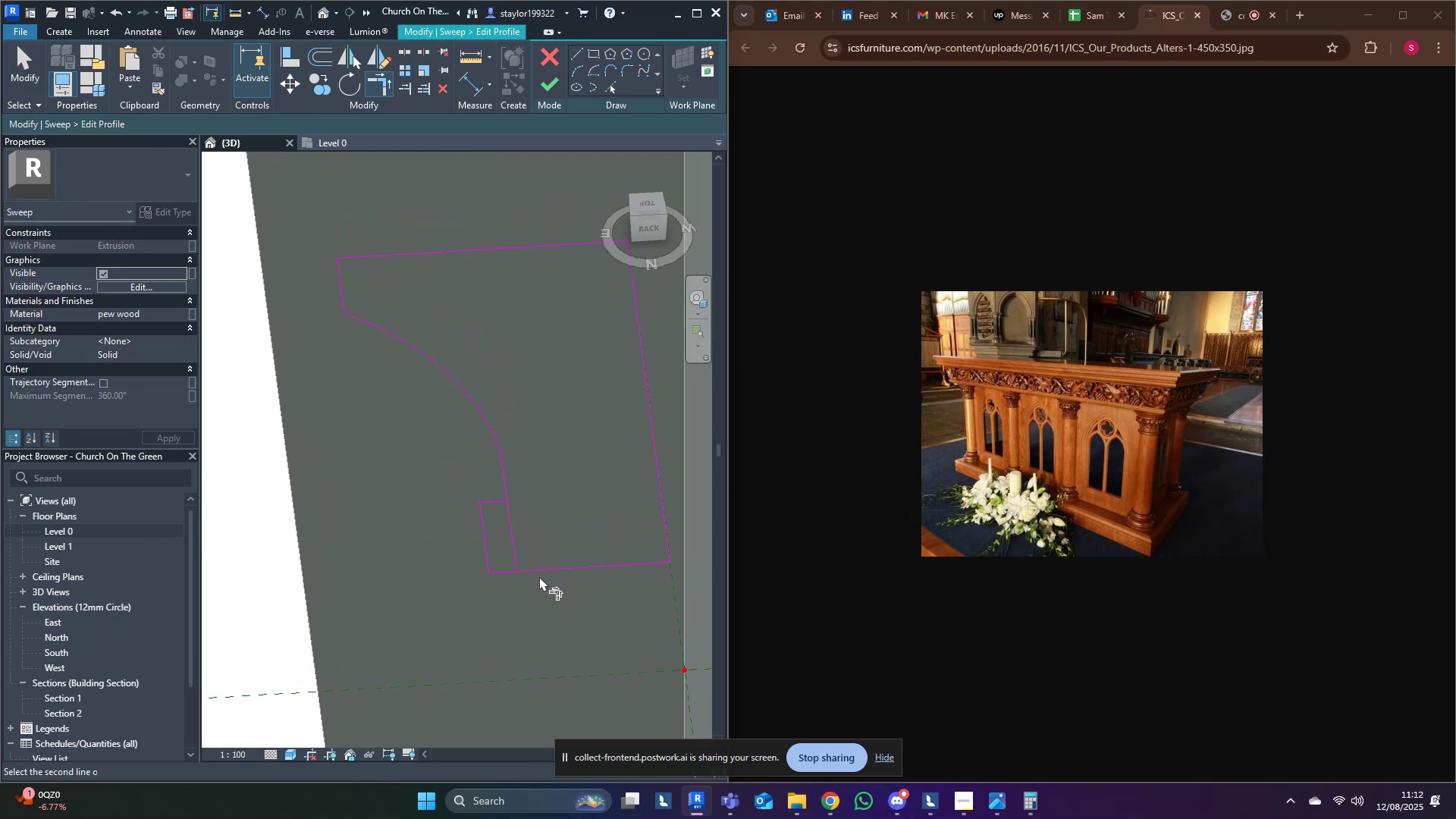 
left_click([538, 570])
 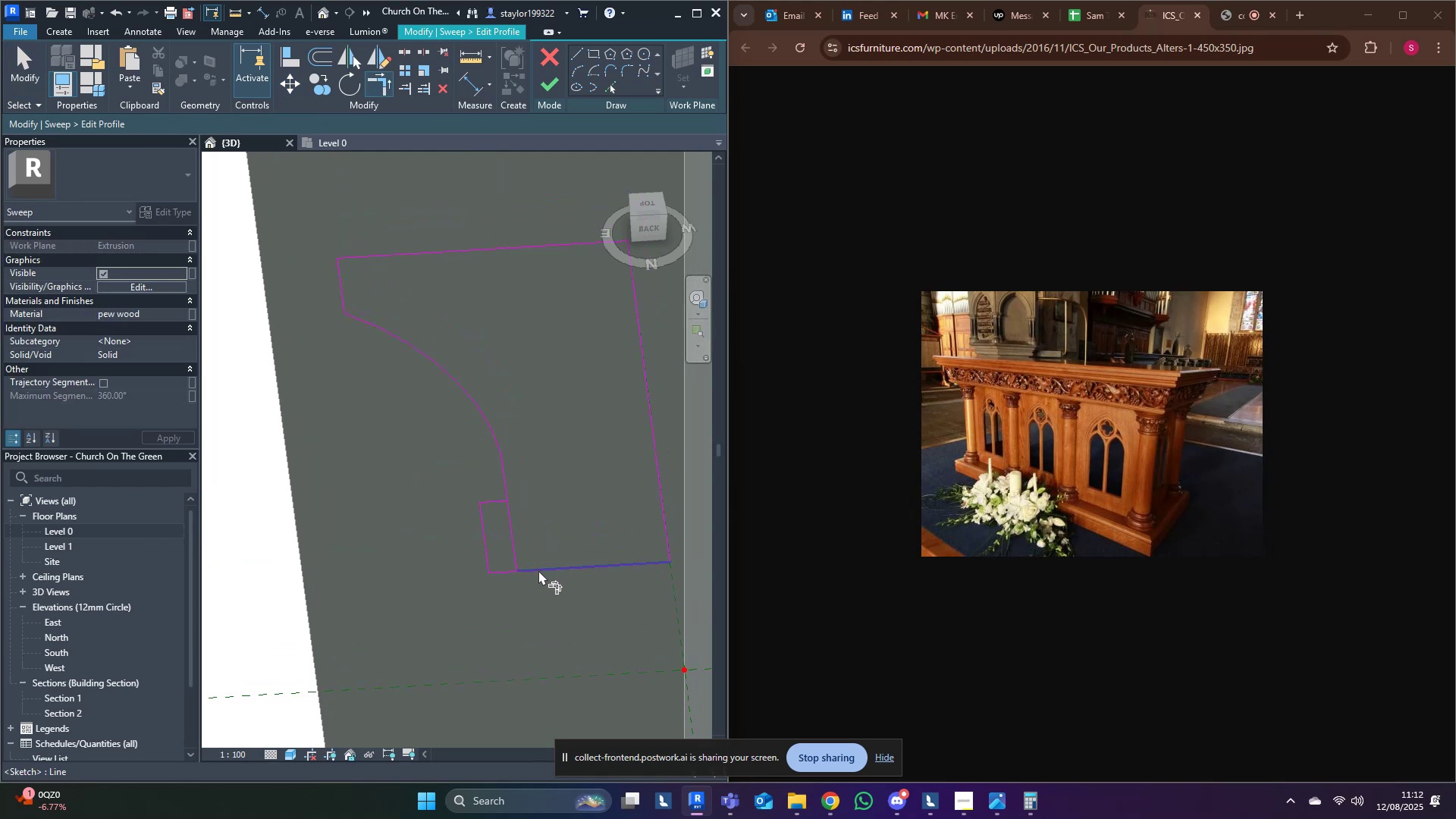 
type(md[Delete])
 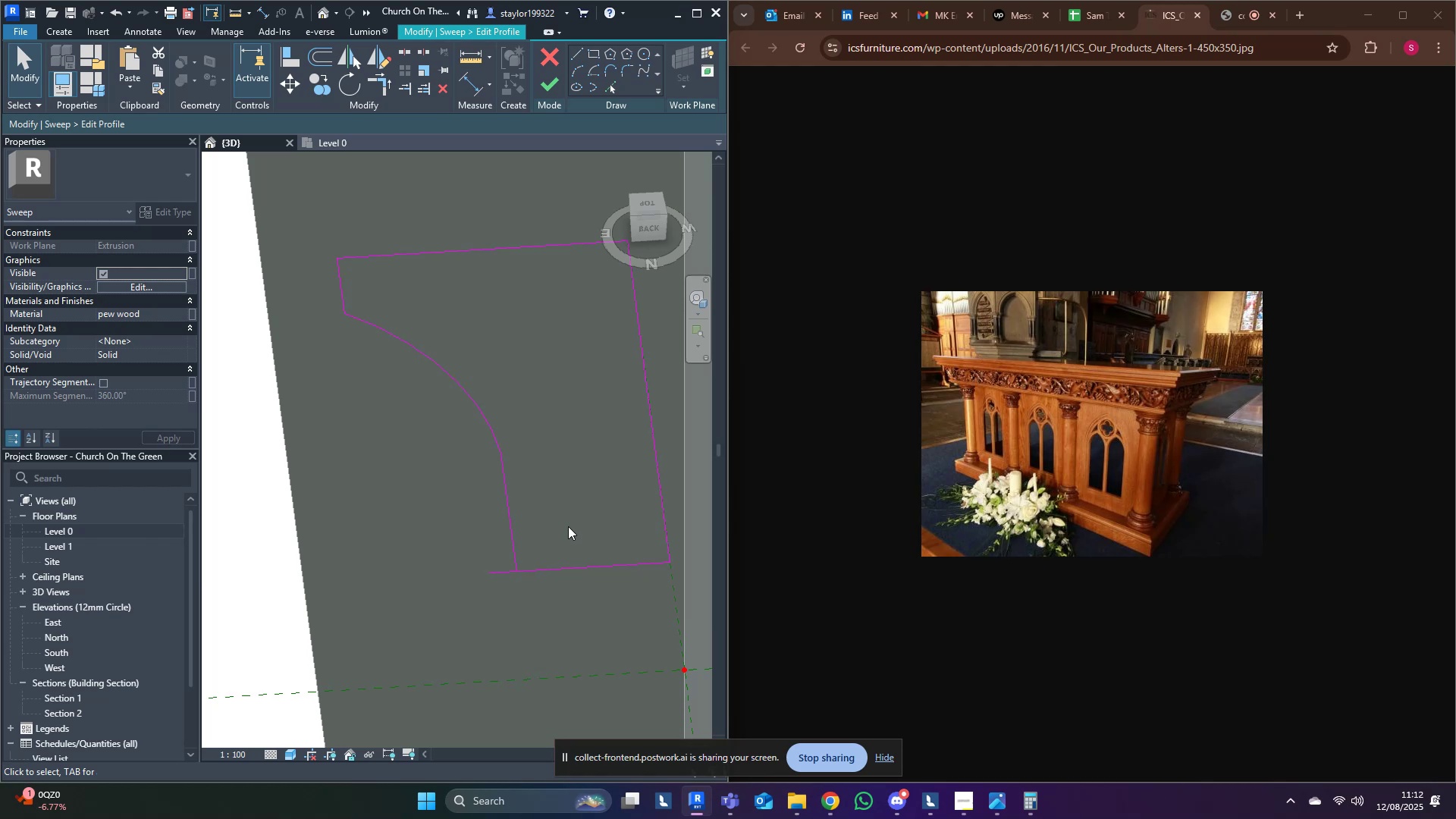 
left_click_drag(start_coordinate=[492, 478], to_coordinate=[481, 554])
 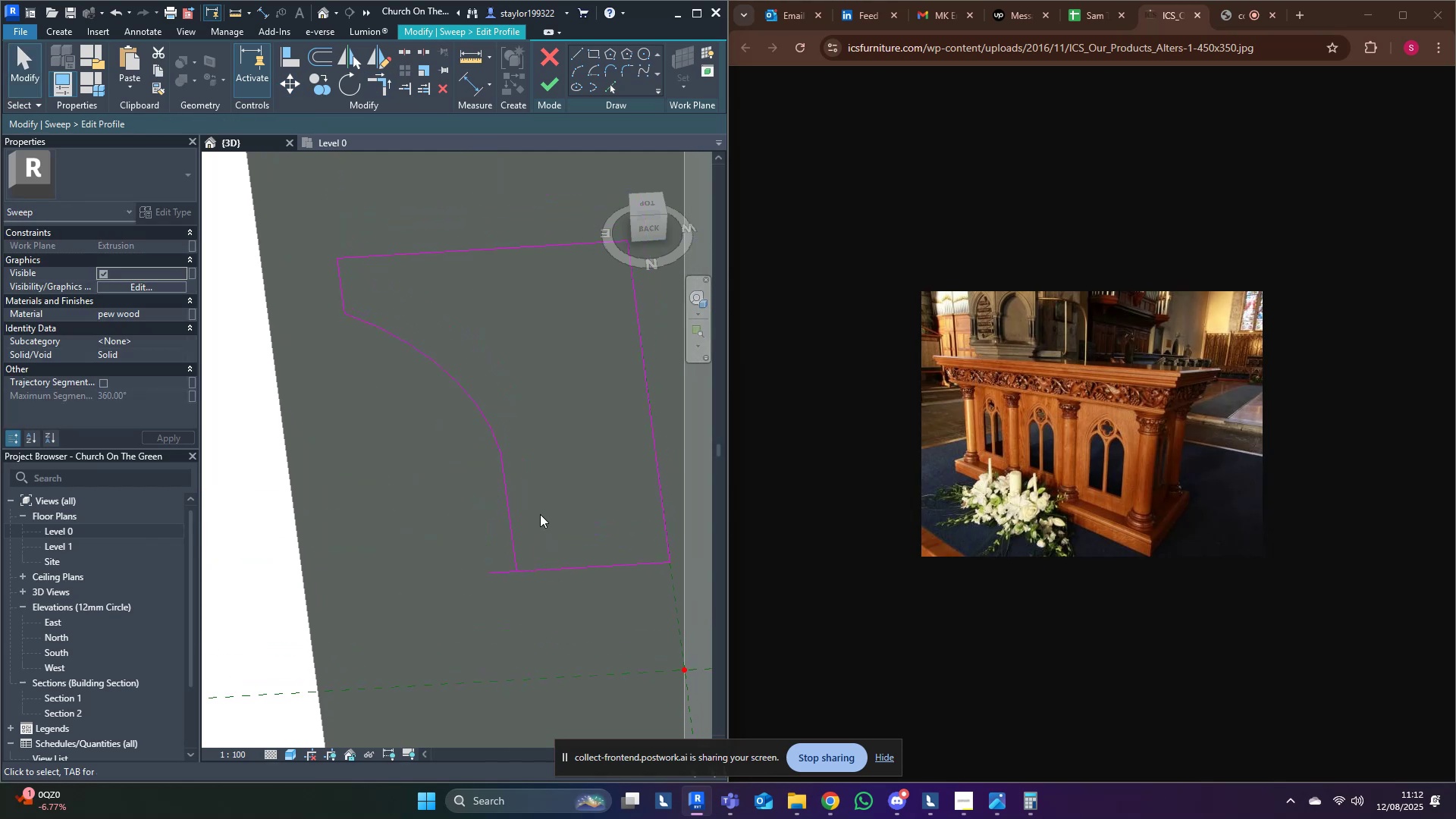 
middle_click([568, 508])
 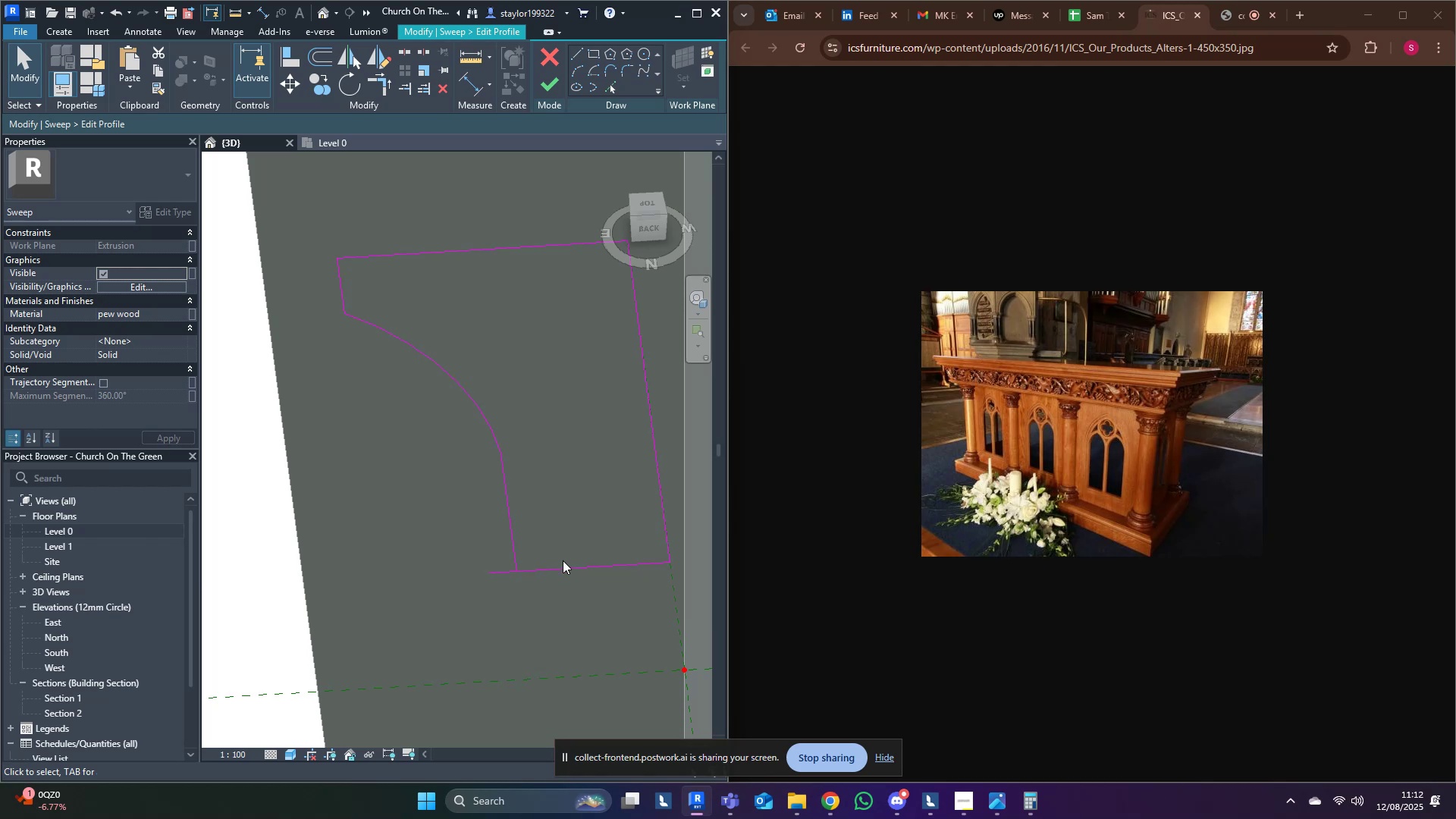 
left_click([562, 573])
 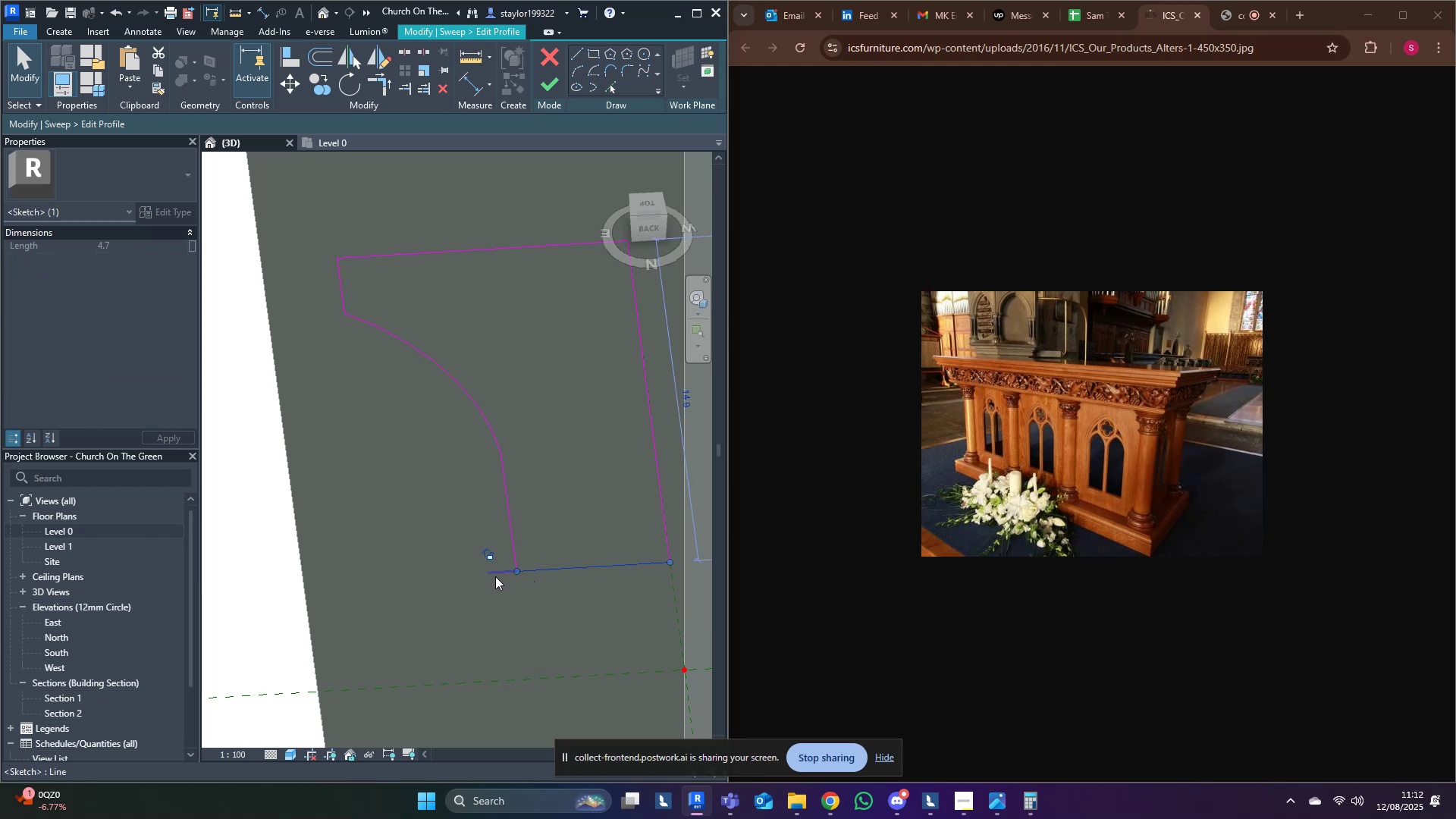 
left_click([495, 576])
 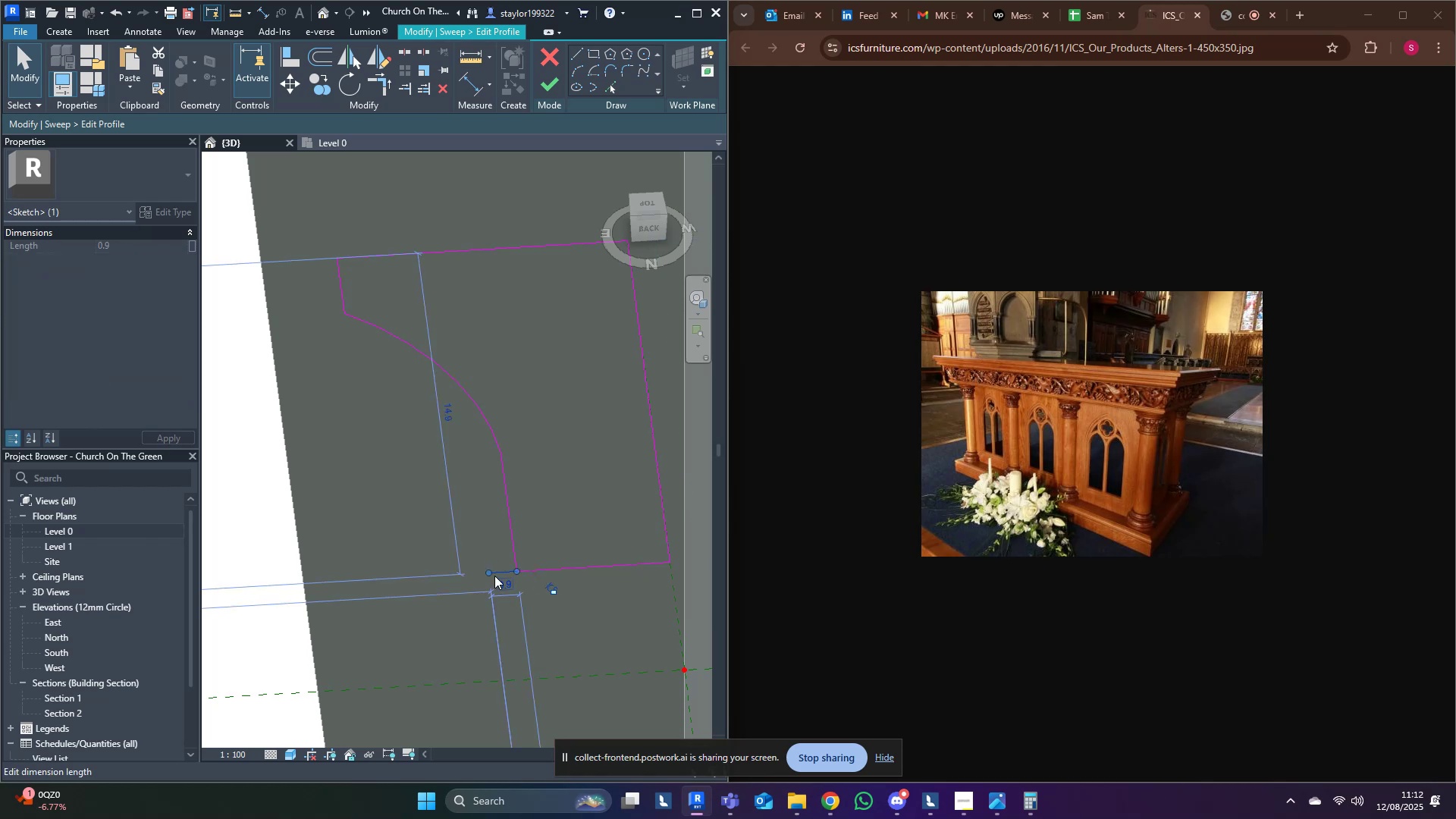 
key(Delete)
 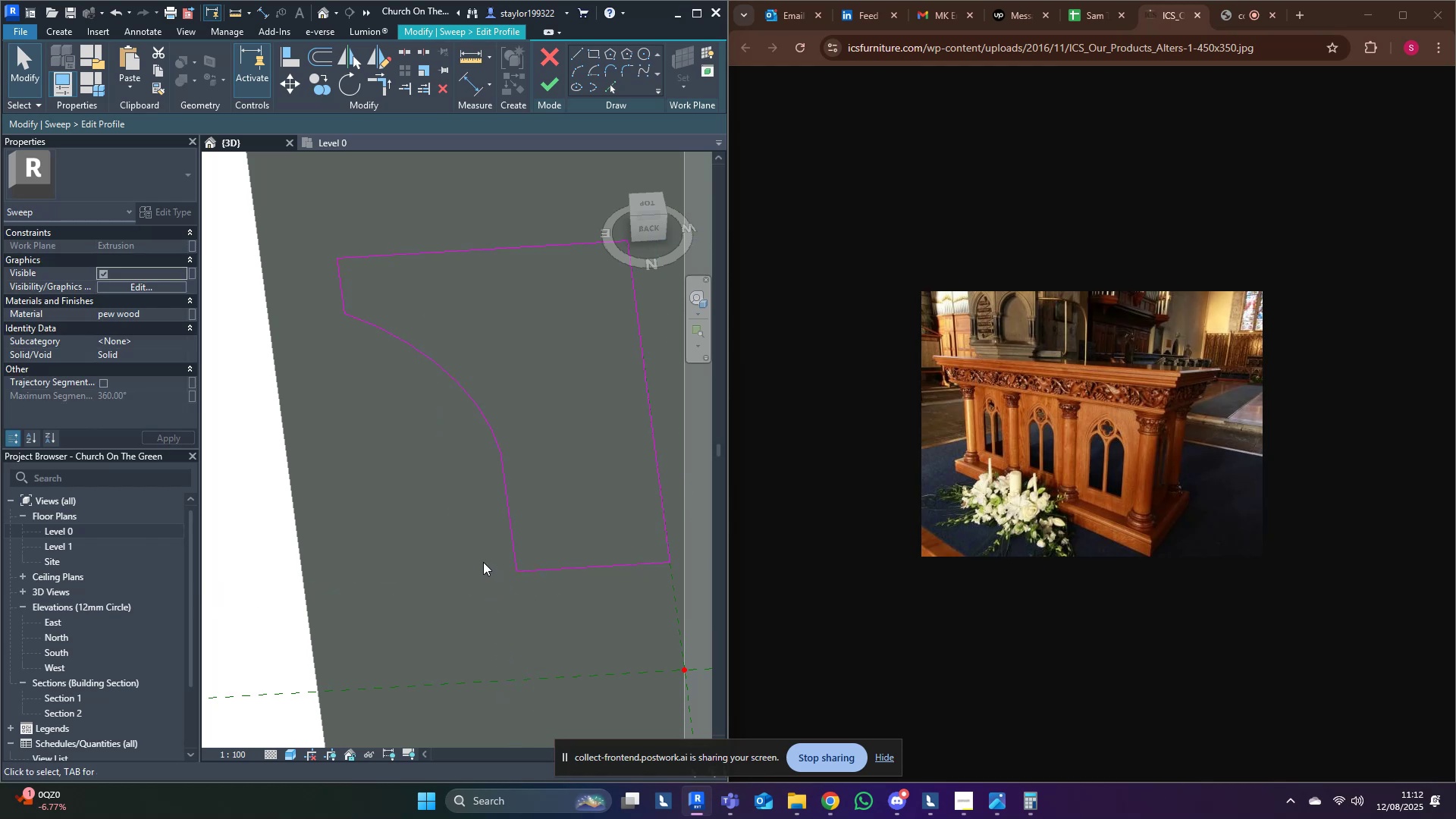 
left_click([457, 555])
 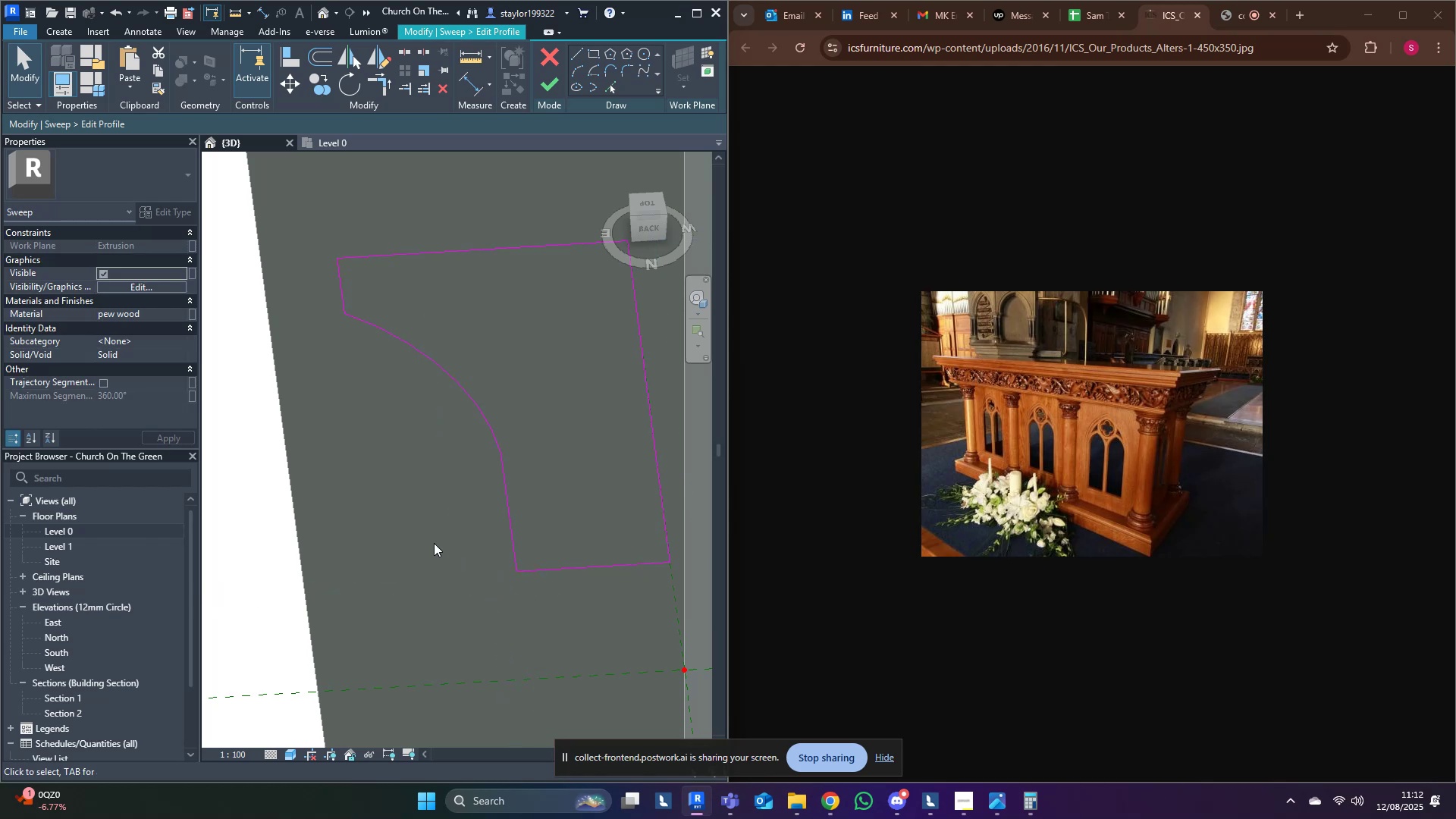 
scroll: coordinate [435, 536], scroll_direction: down, amount: 6.0
 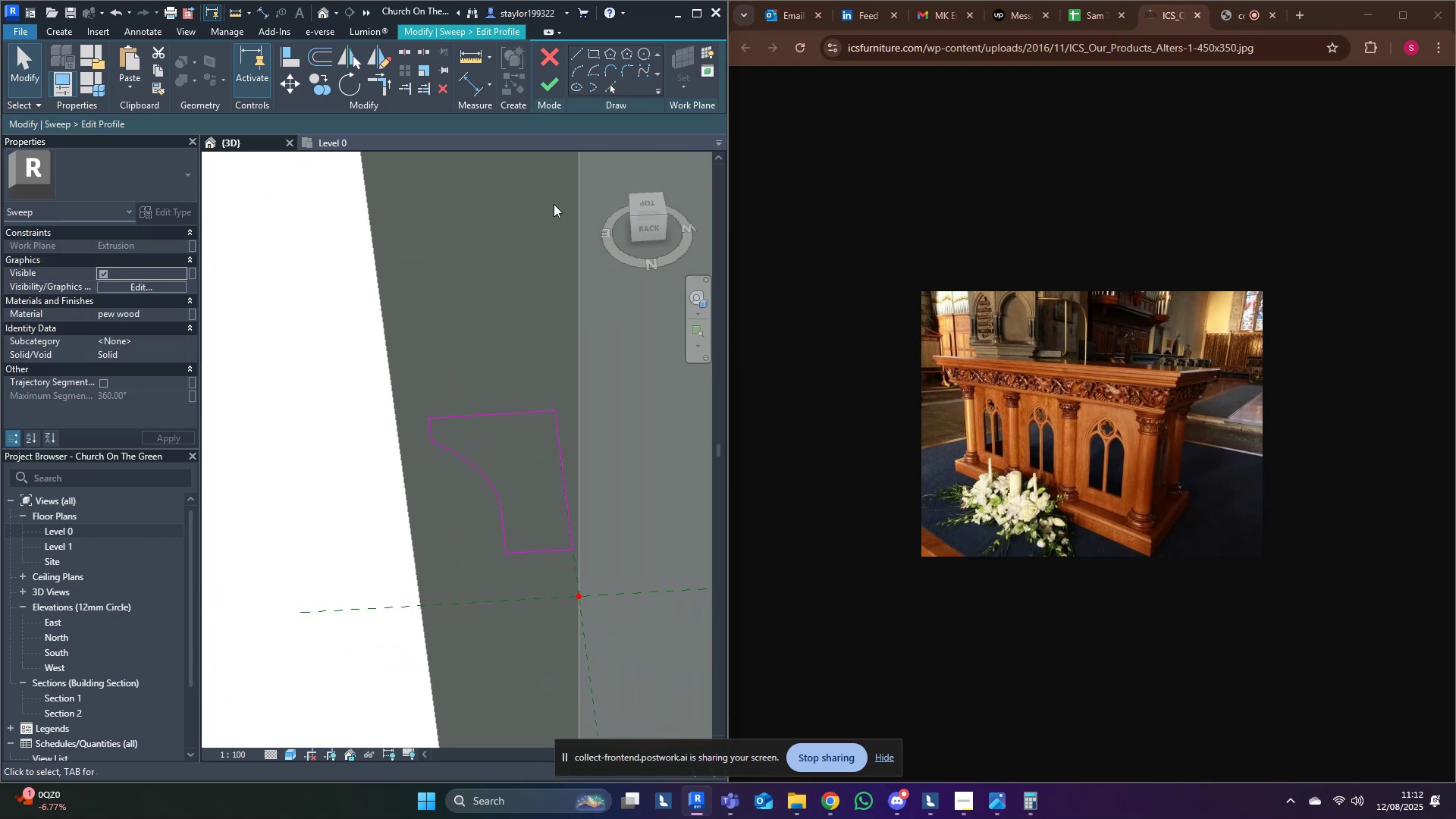 
left_click([554, 88])
 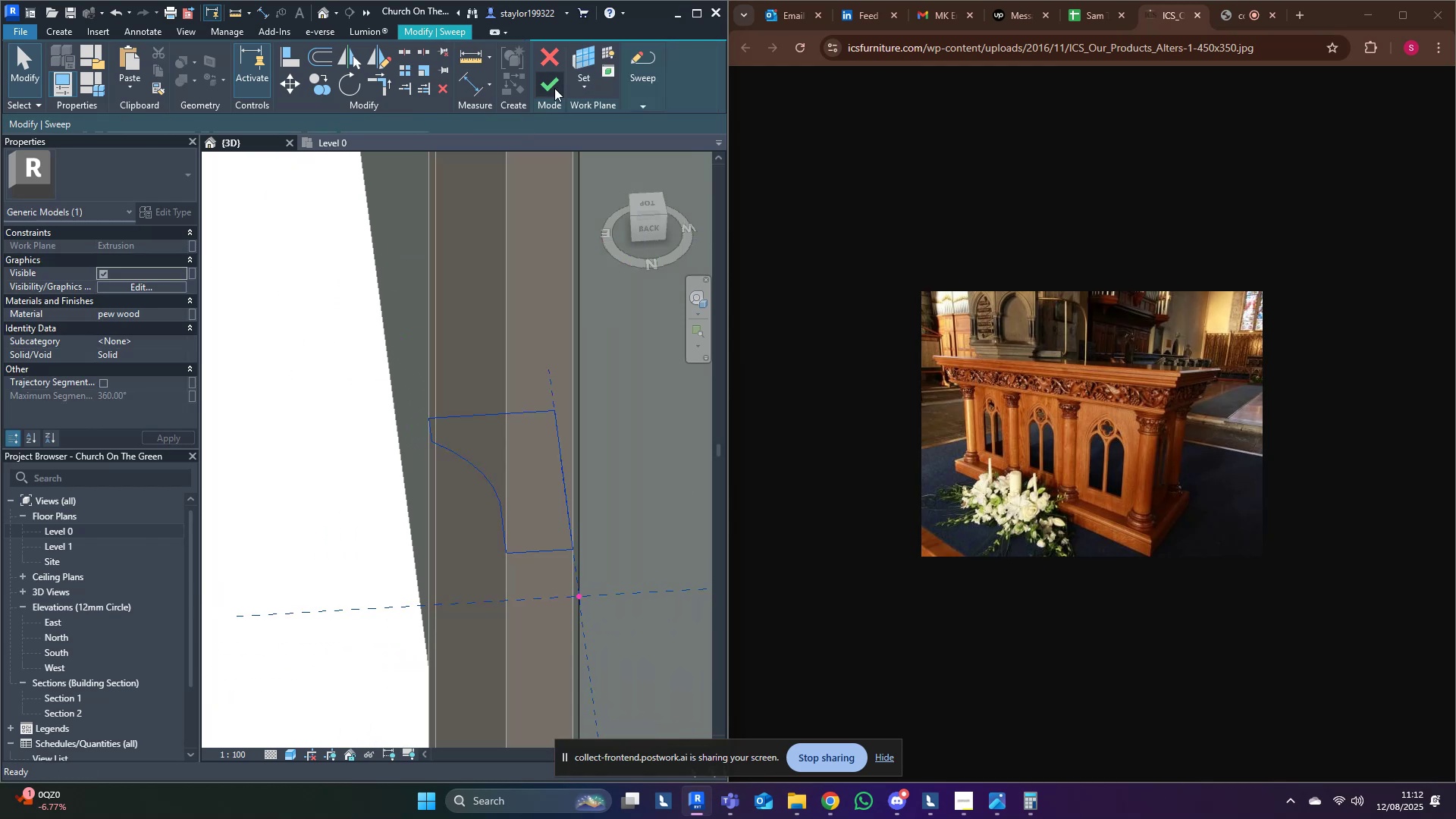 
left_click([554, 88])
 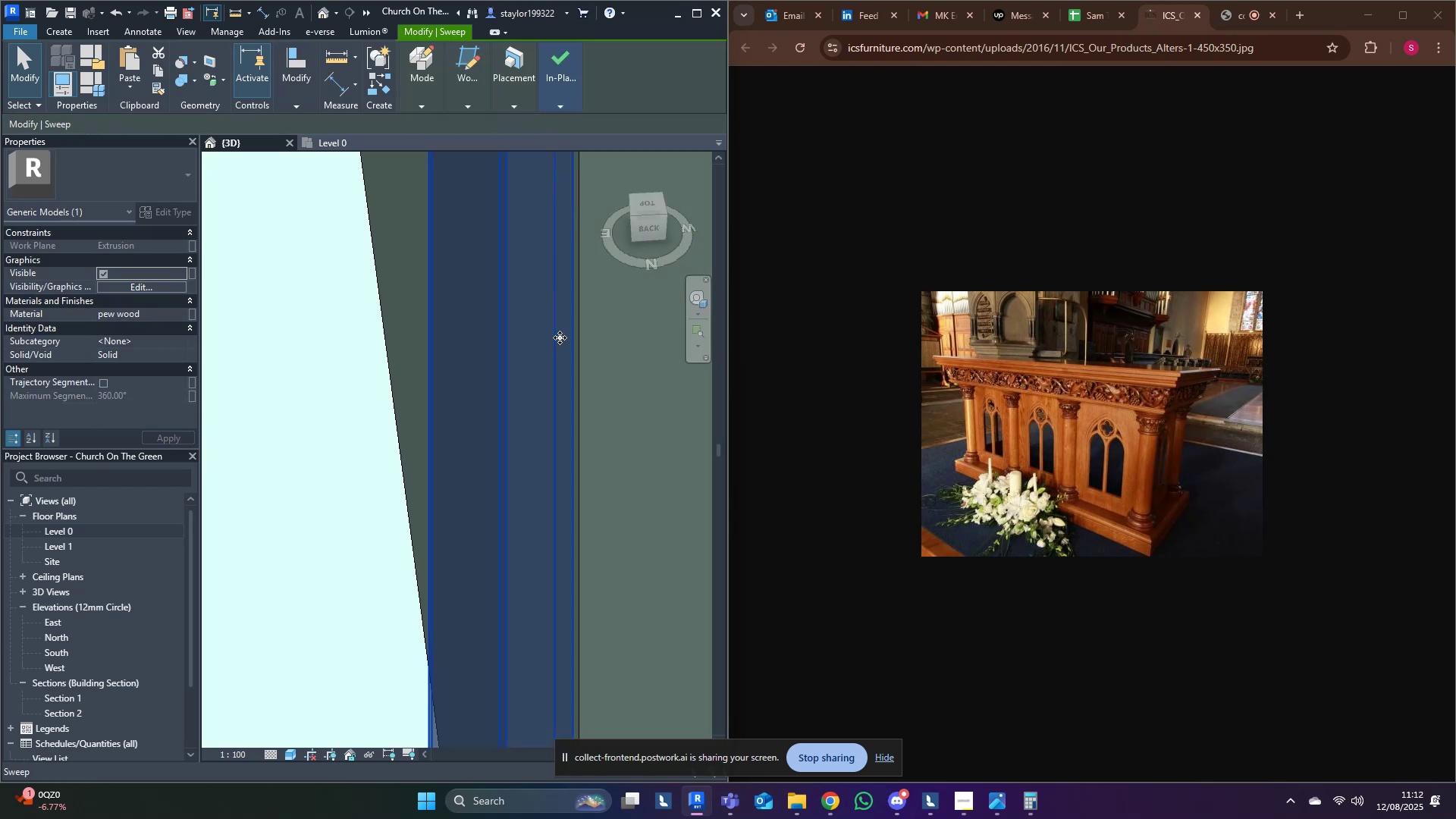 
scroll: coordinate [602, 538], scroll_direction: down, amount: 11.0
 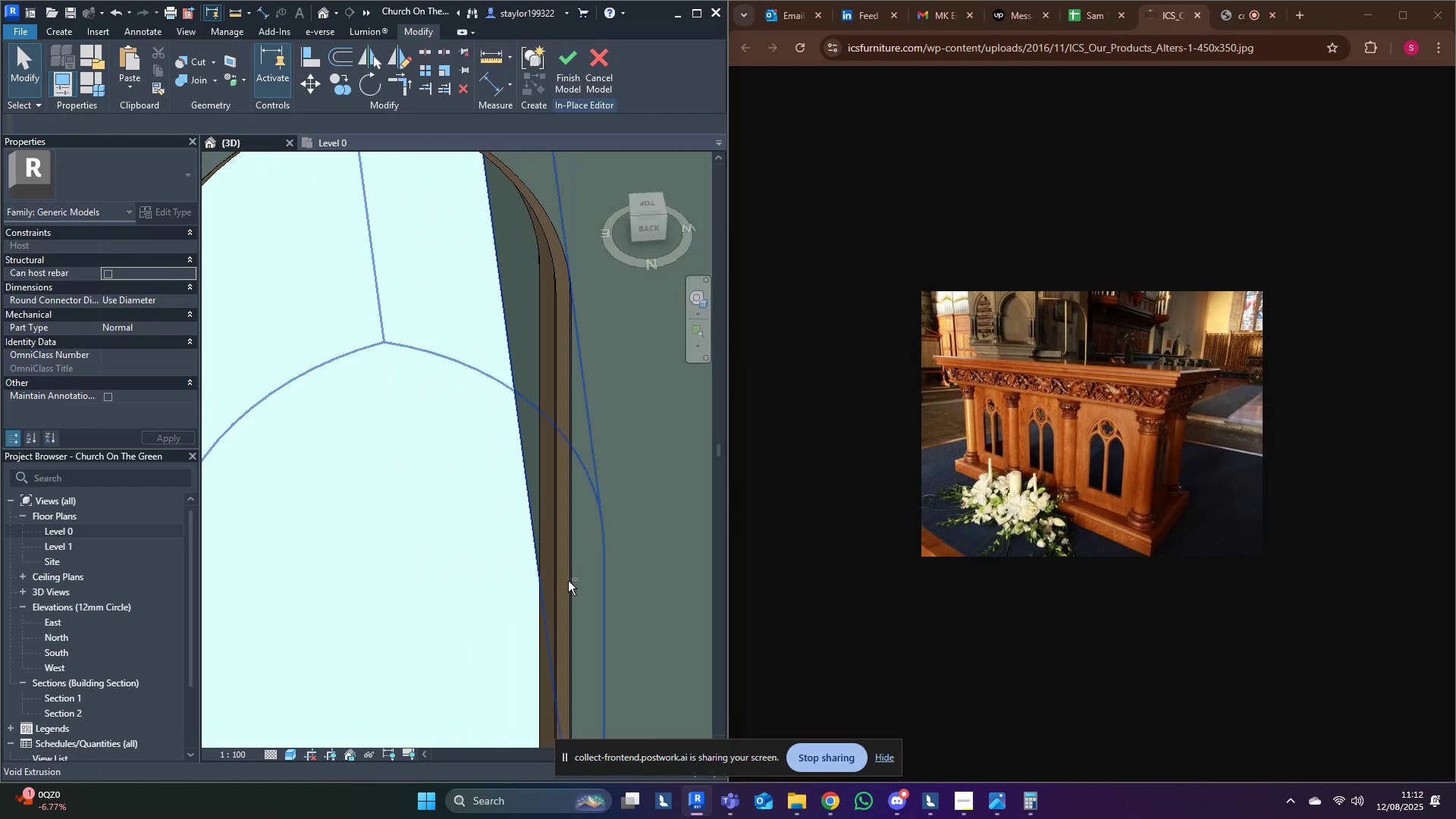 
key(Escape)
 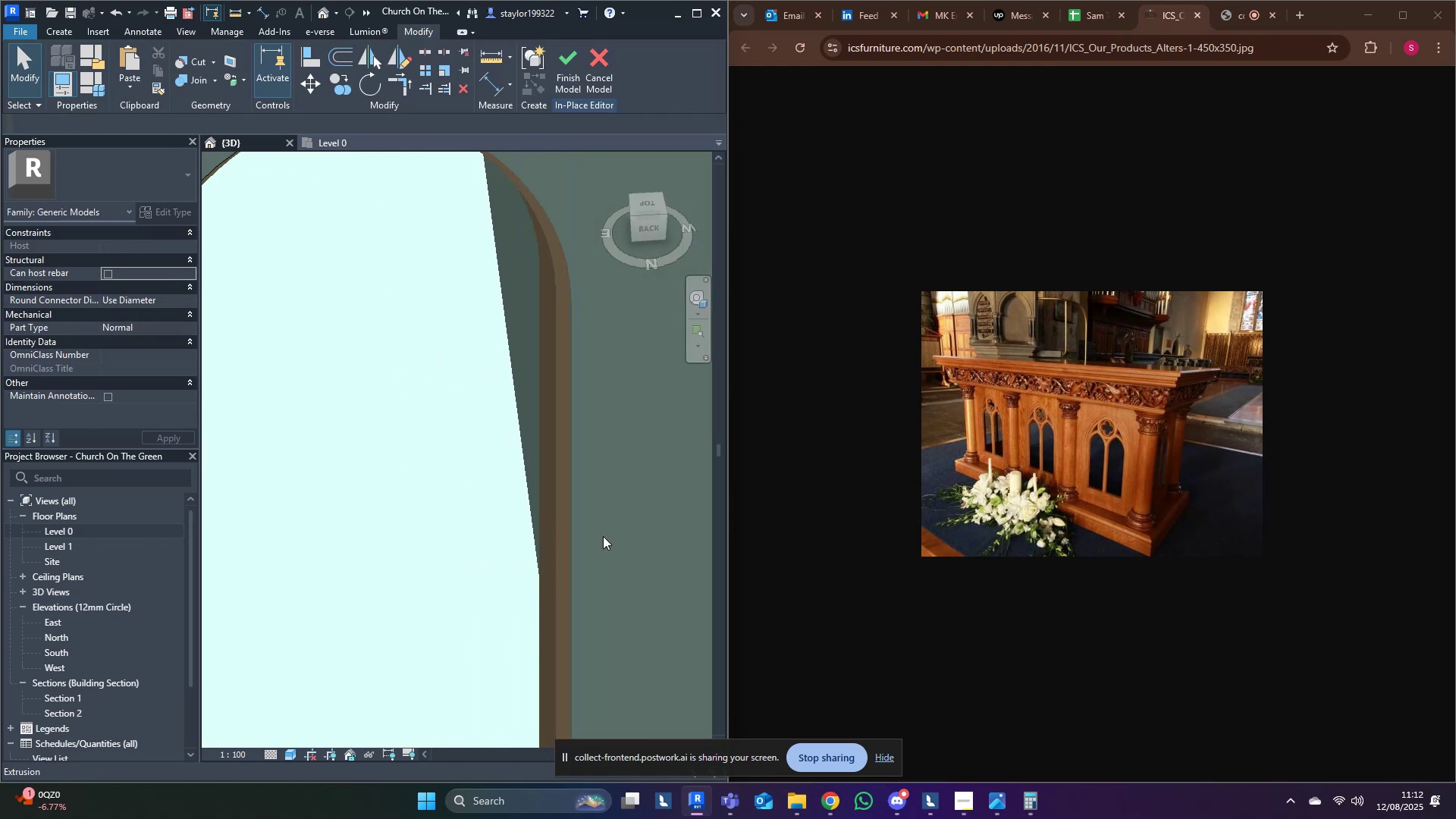 
hold_key(key=ShiftLeft, duration=0.44)
 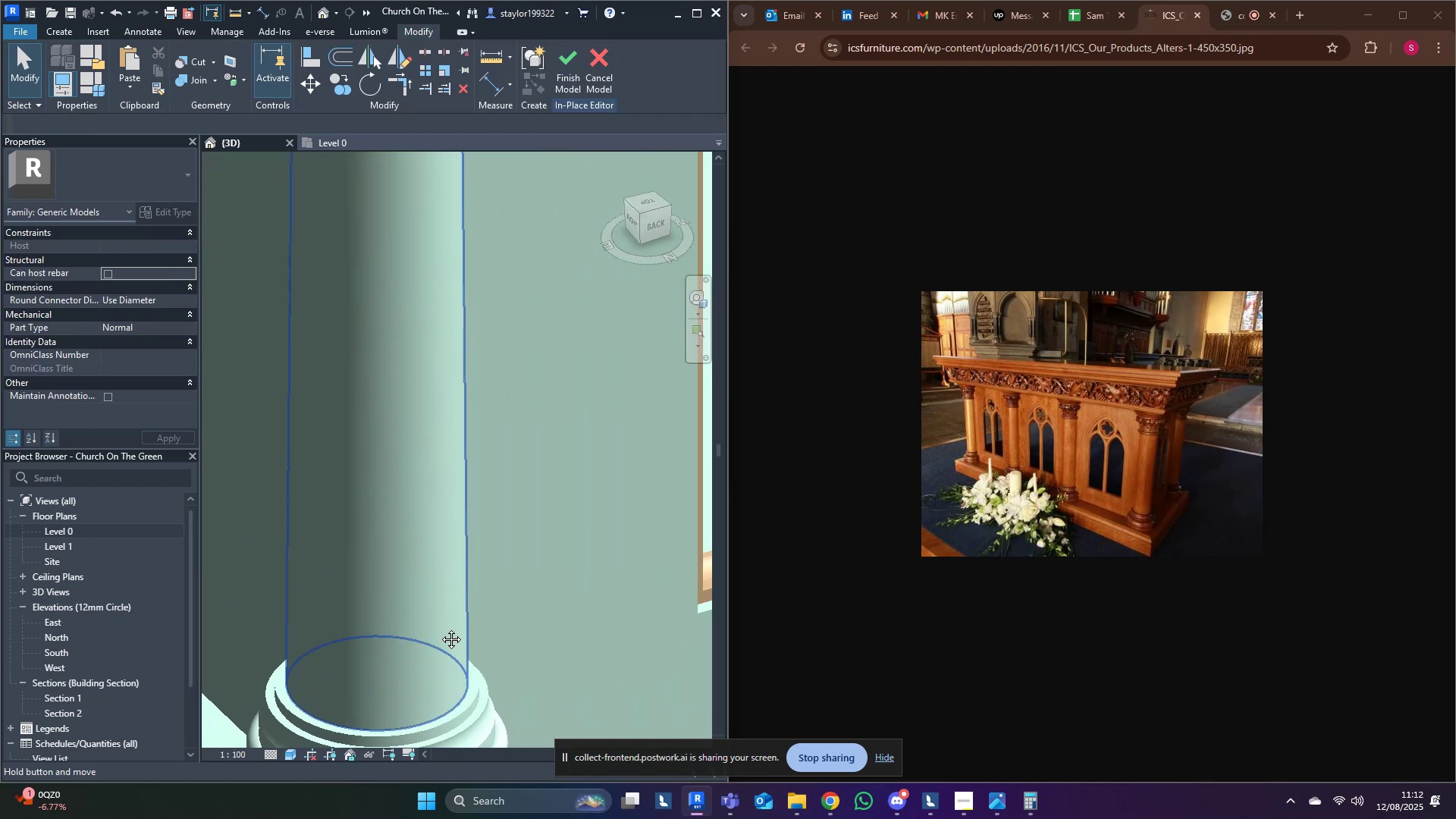 
scroll: coordinate [375, 623], scroll_direction: down, amount: 4.0
 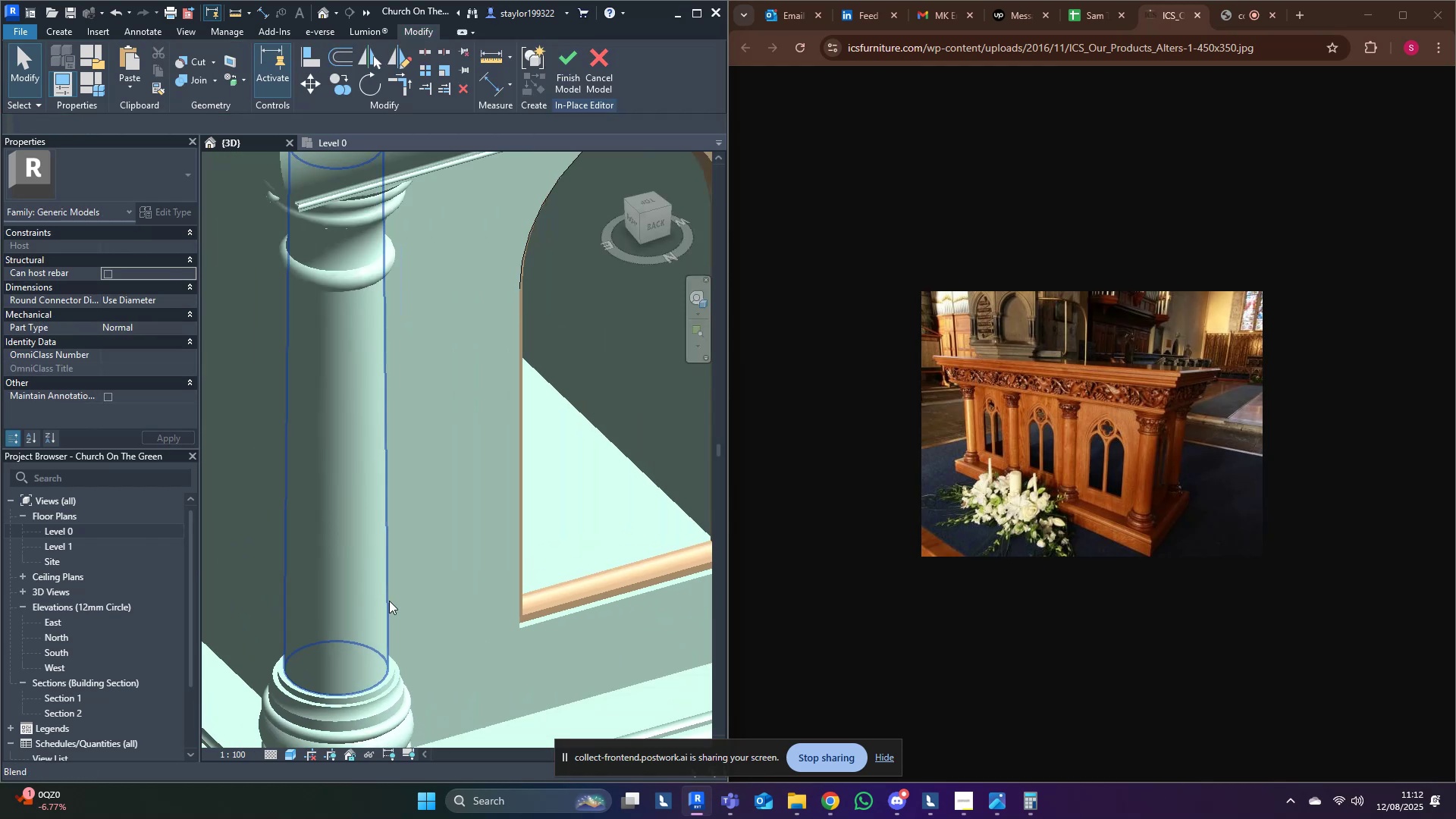 
hold_key(key=ShiftLeft, duration=0.3)
 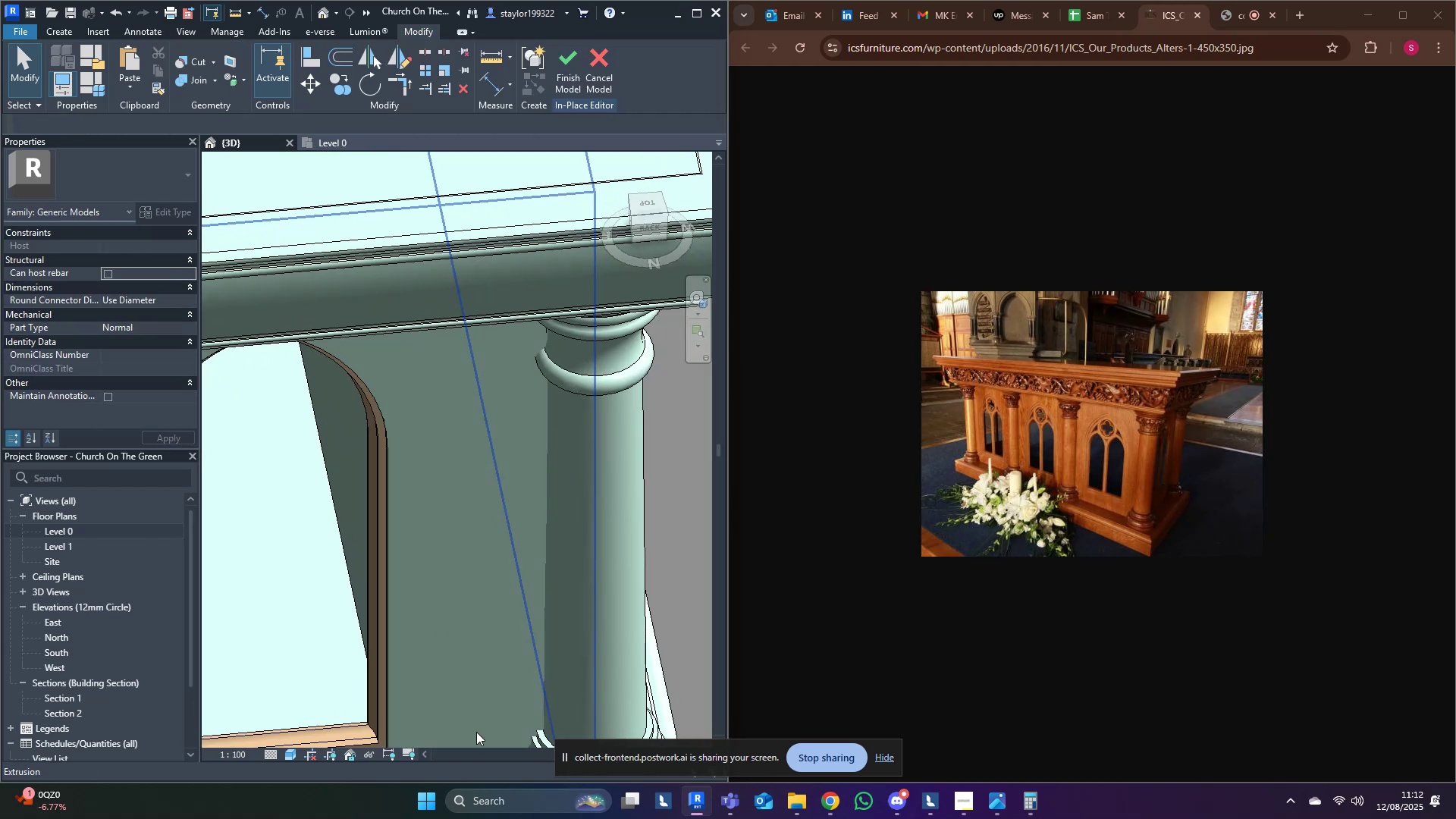 
key(Shift+ShiftLeft)
 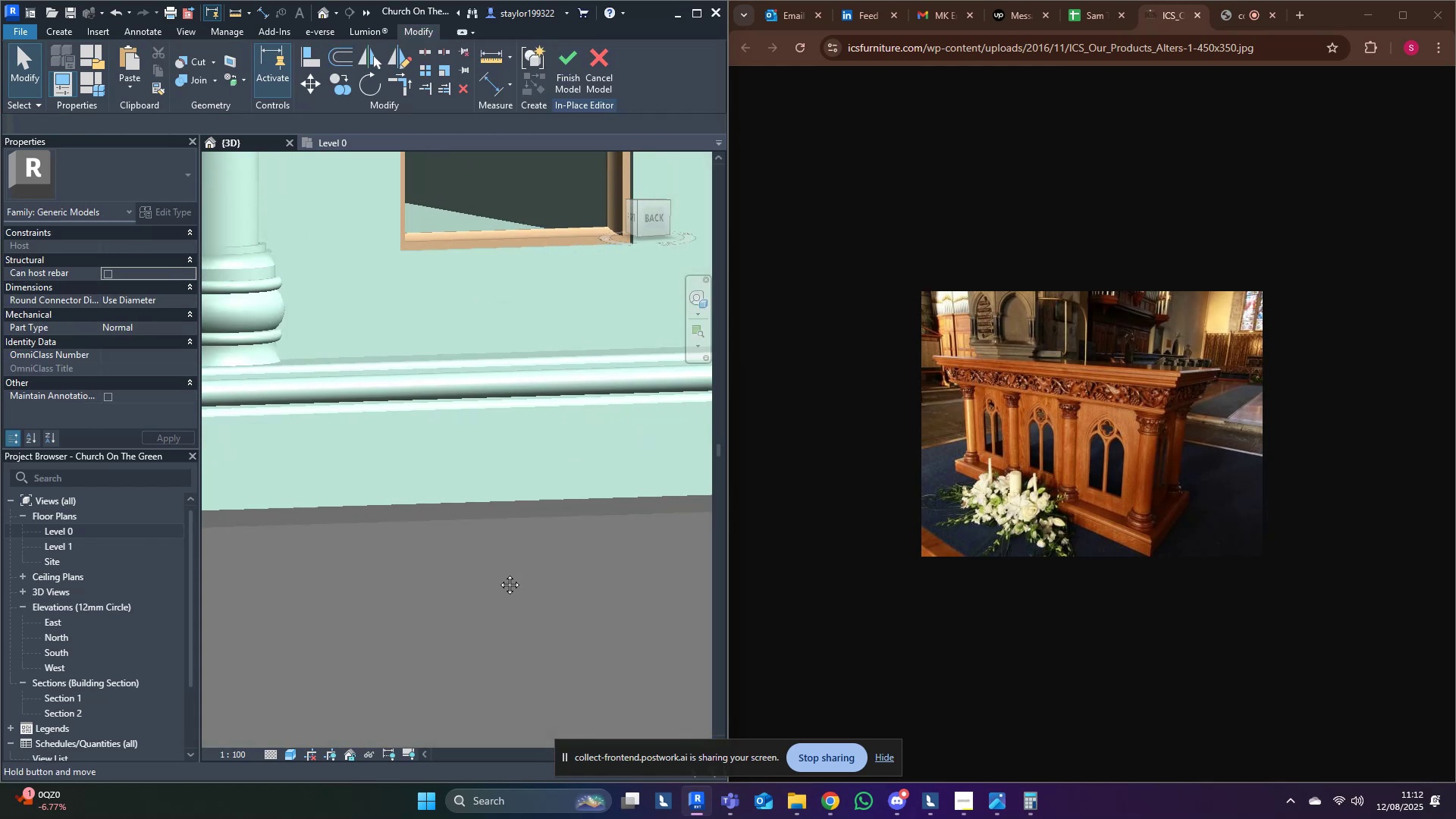 
key(Shift+ShiftLeft)
 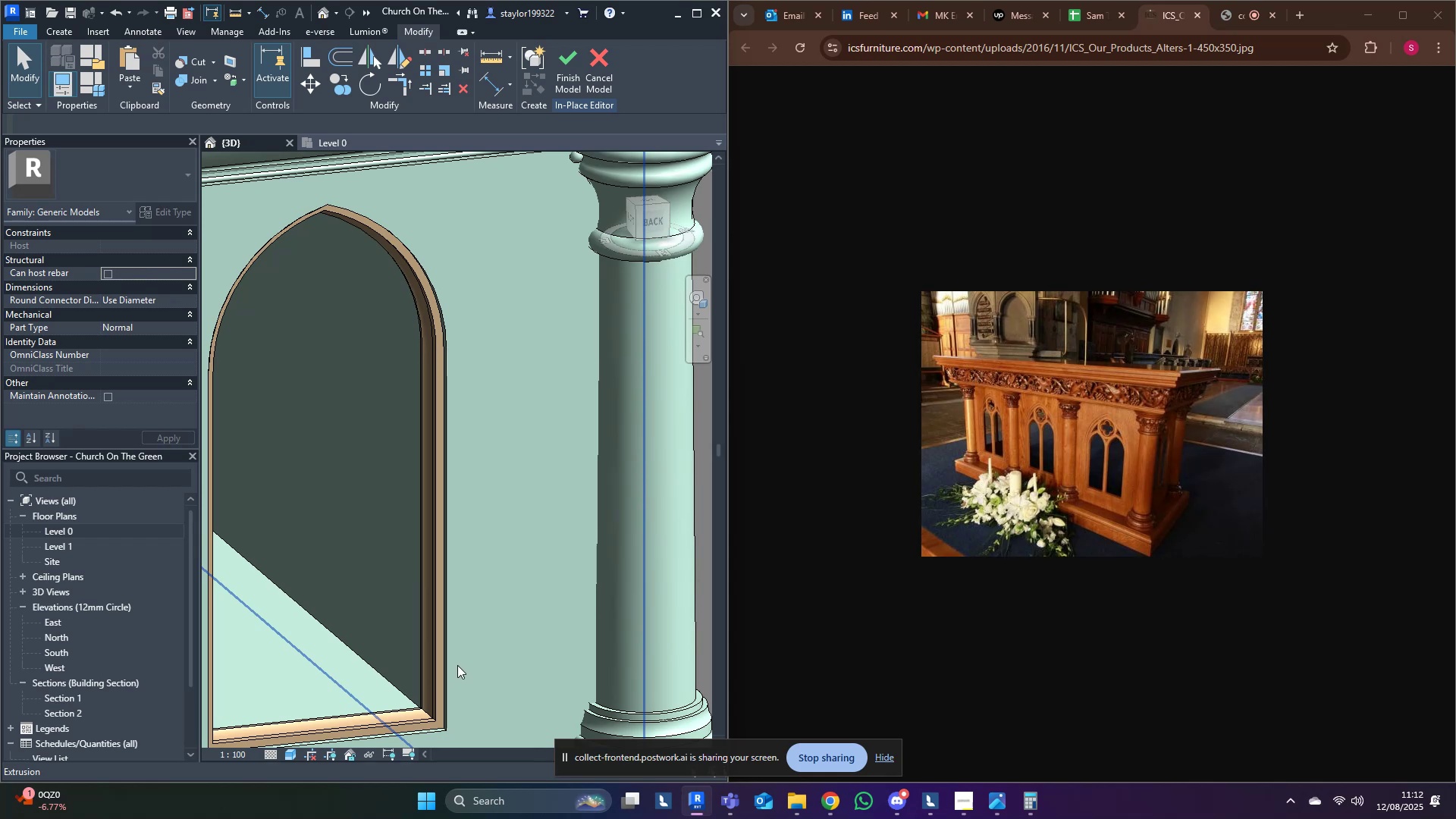 
left_click([440, 665])
 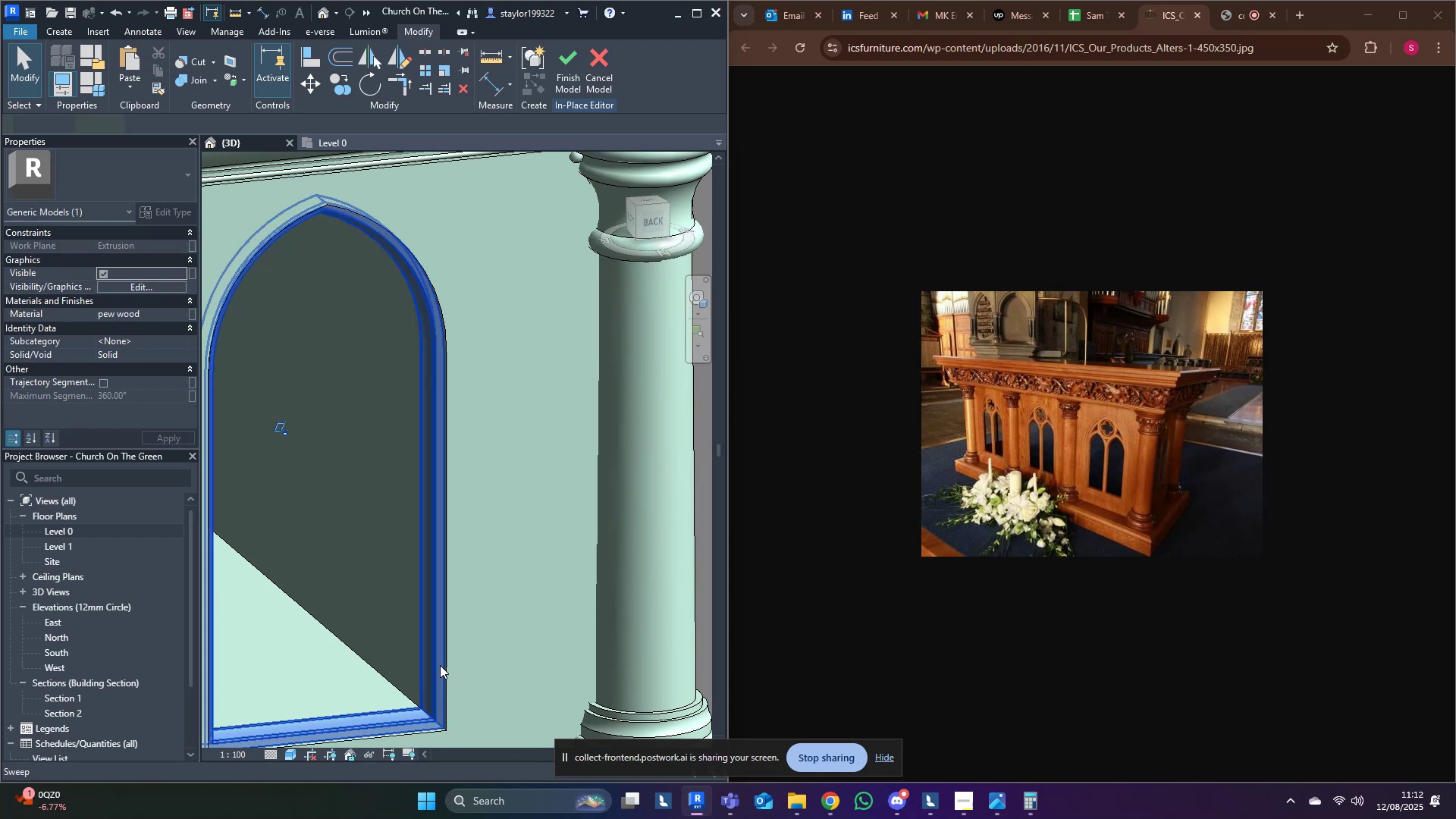 
left_click_drag(start_coordinate=[440, 665], to_coordinate=[419, 690])
 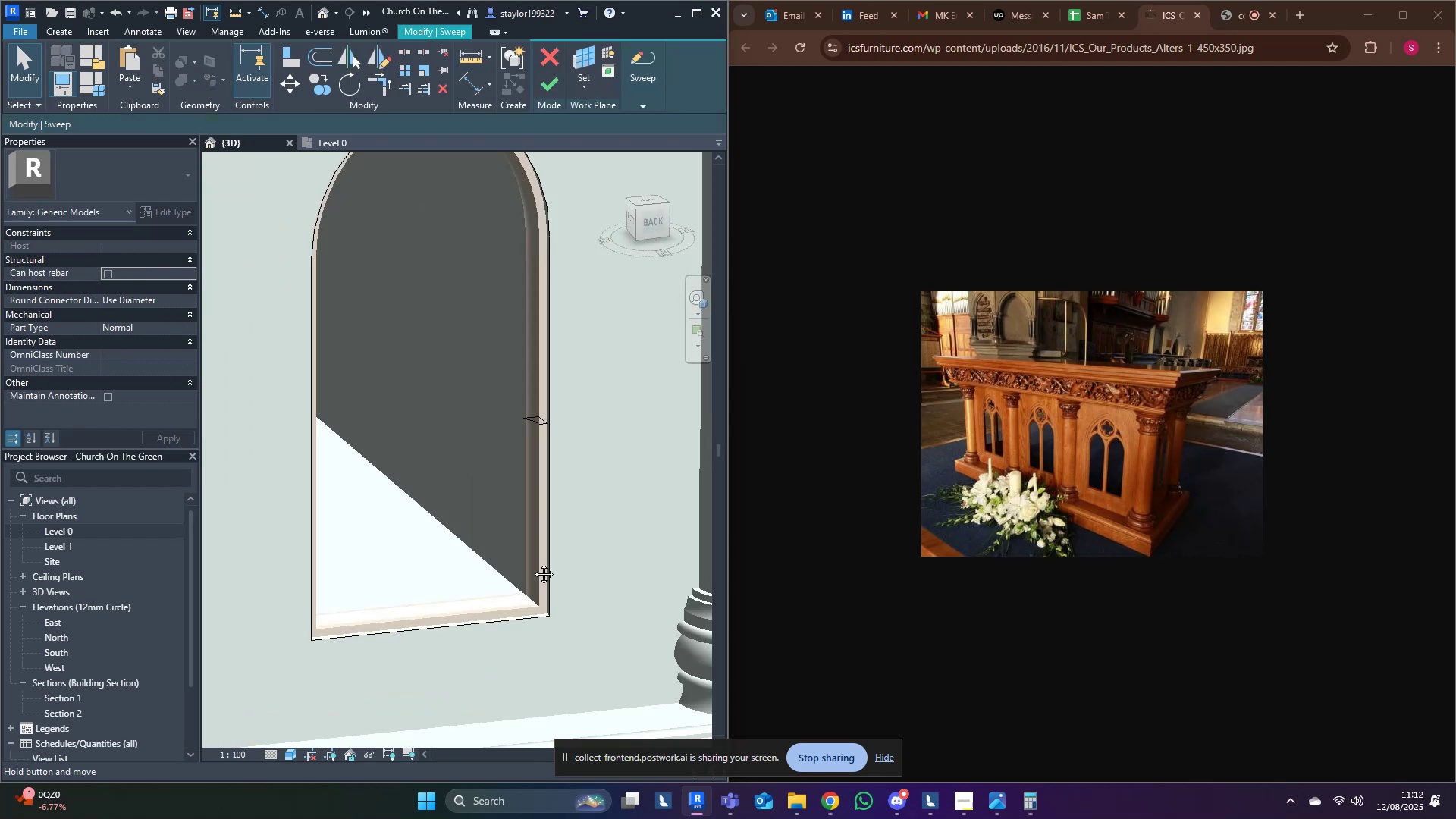 
hold_key(key=ShiftLeft, duration=0.3)
 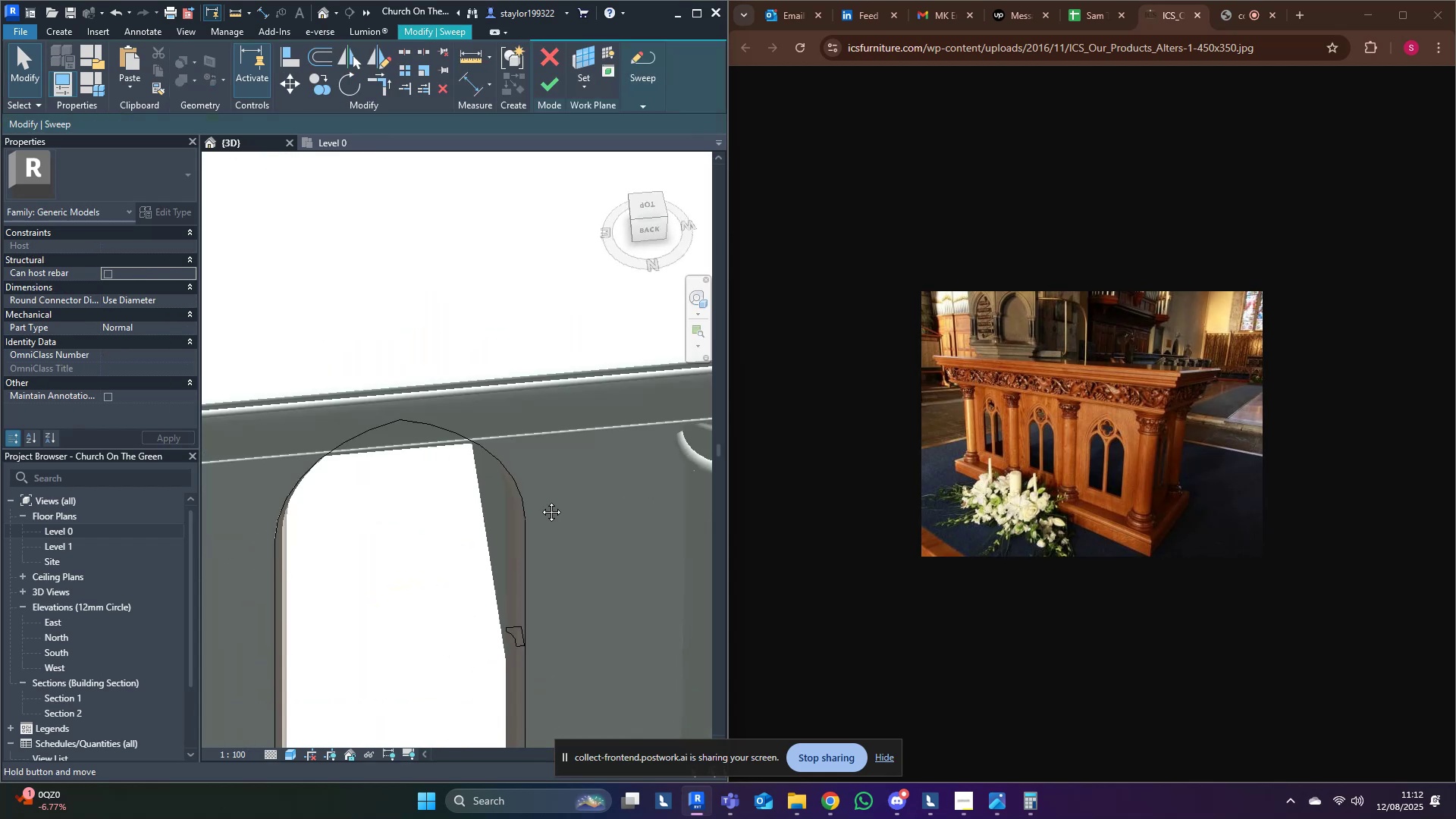 
scroll: coordinate [609, 462], scroll_direction: up, amount: 13.0
 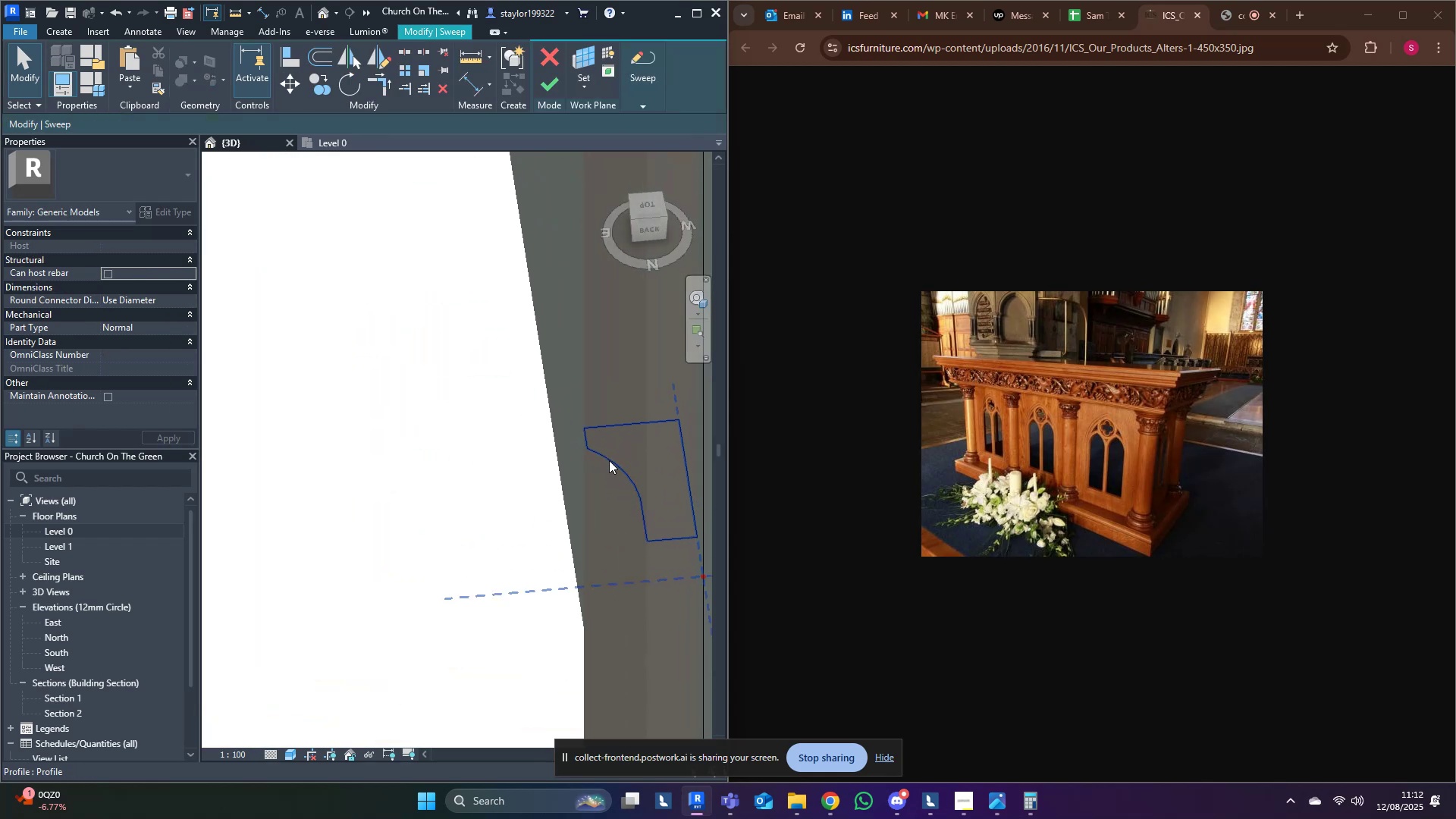 
left_click([609, 460])
 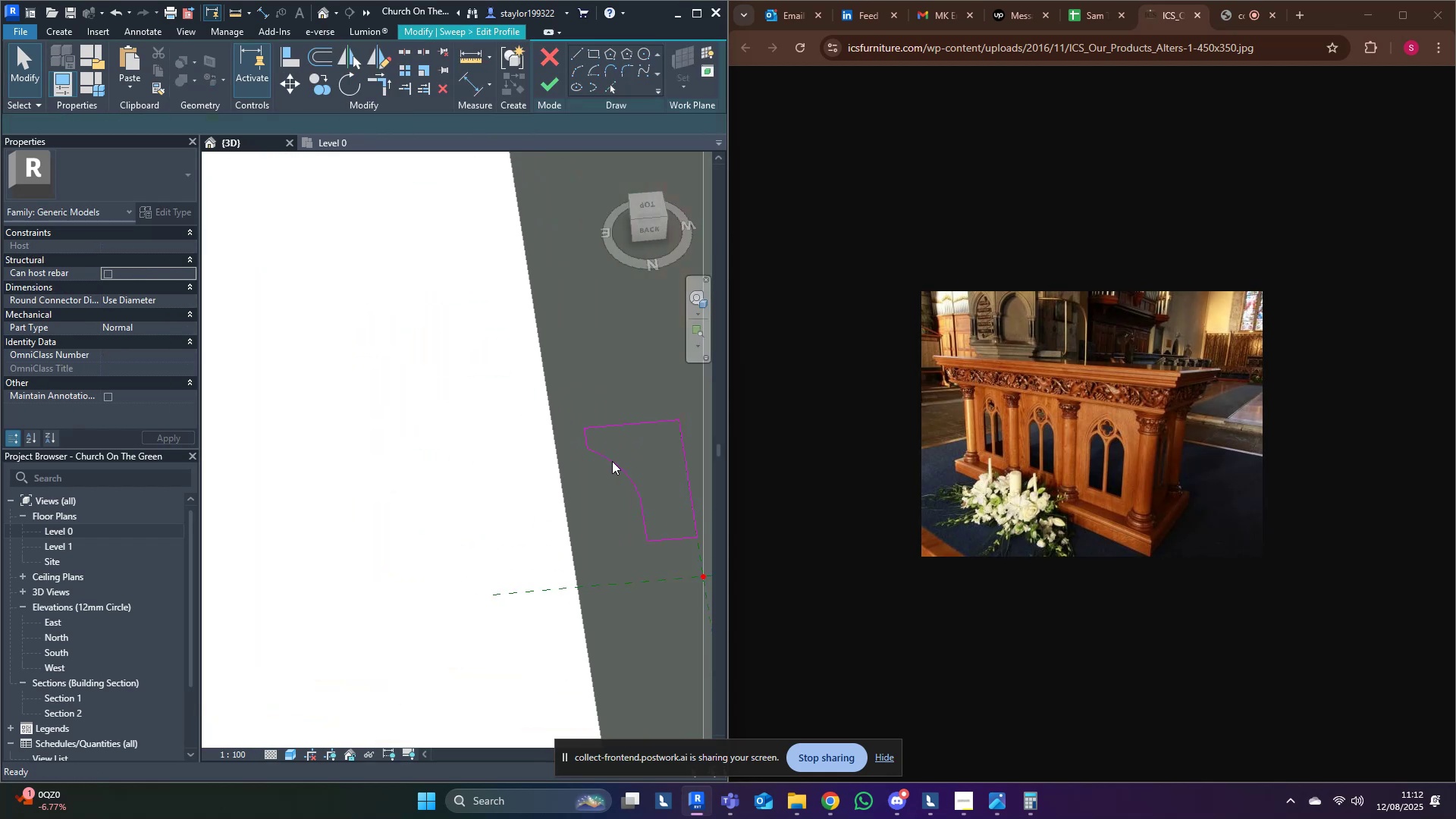 
scroll: coordinate [595, 459], scroll_direction: up, amount: 10.0
 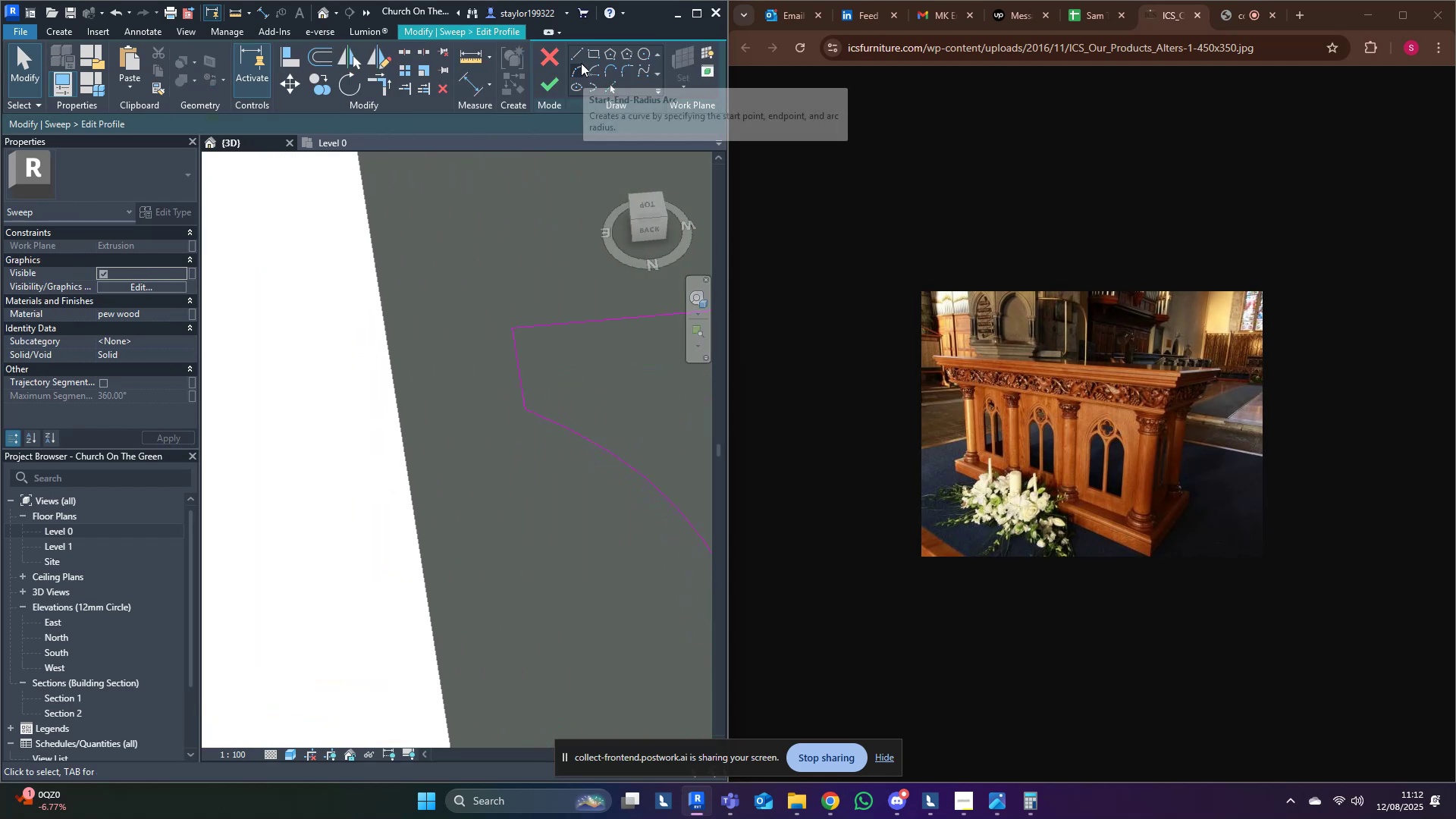 
left_click([599, 55])
 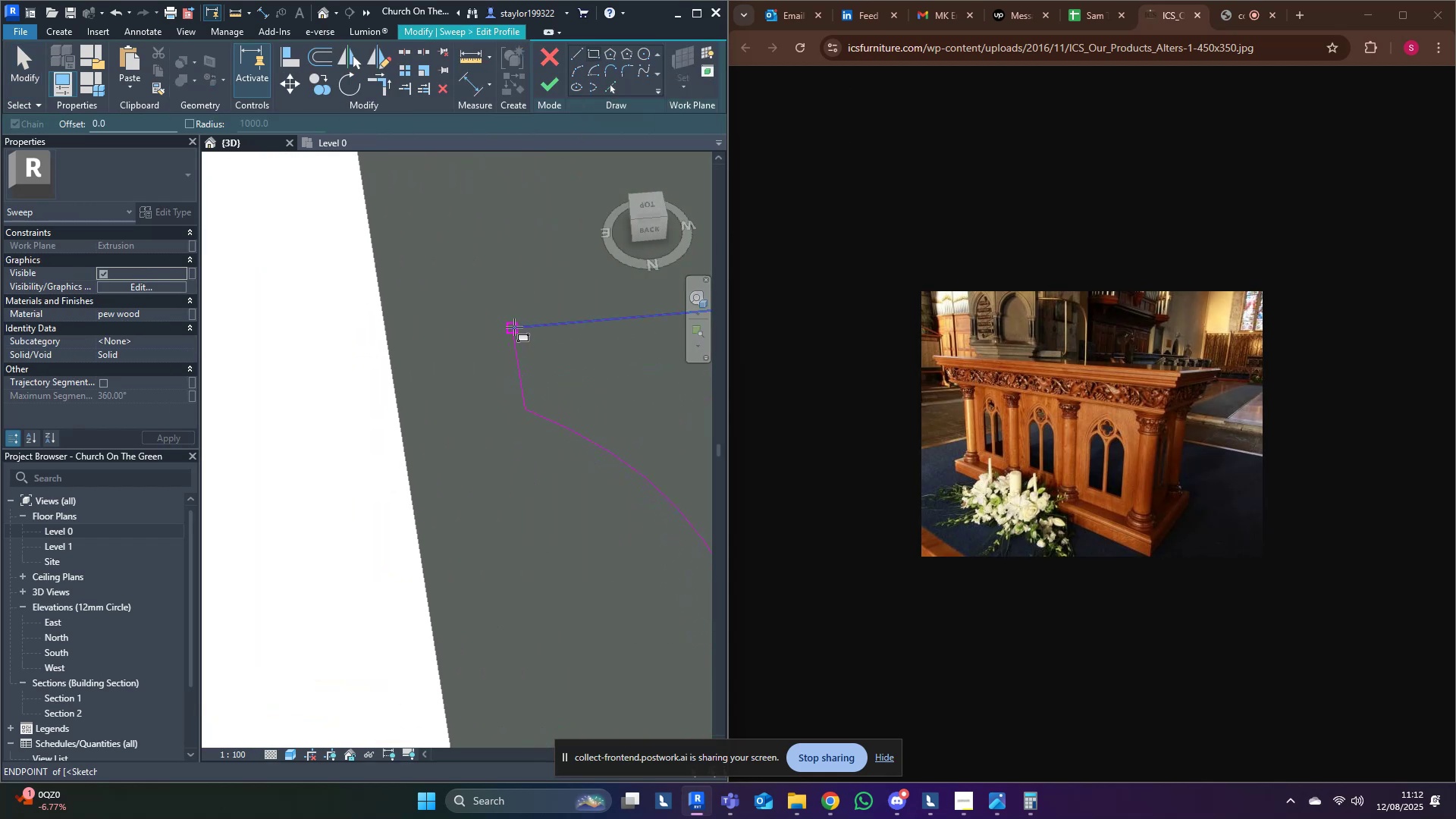 
left_click([514, 327])
 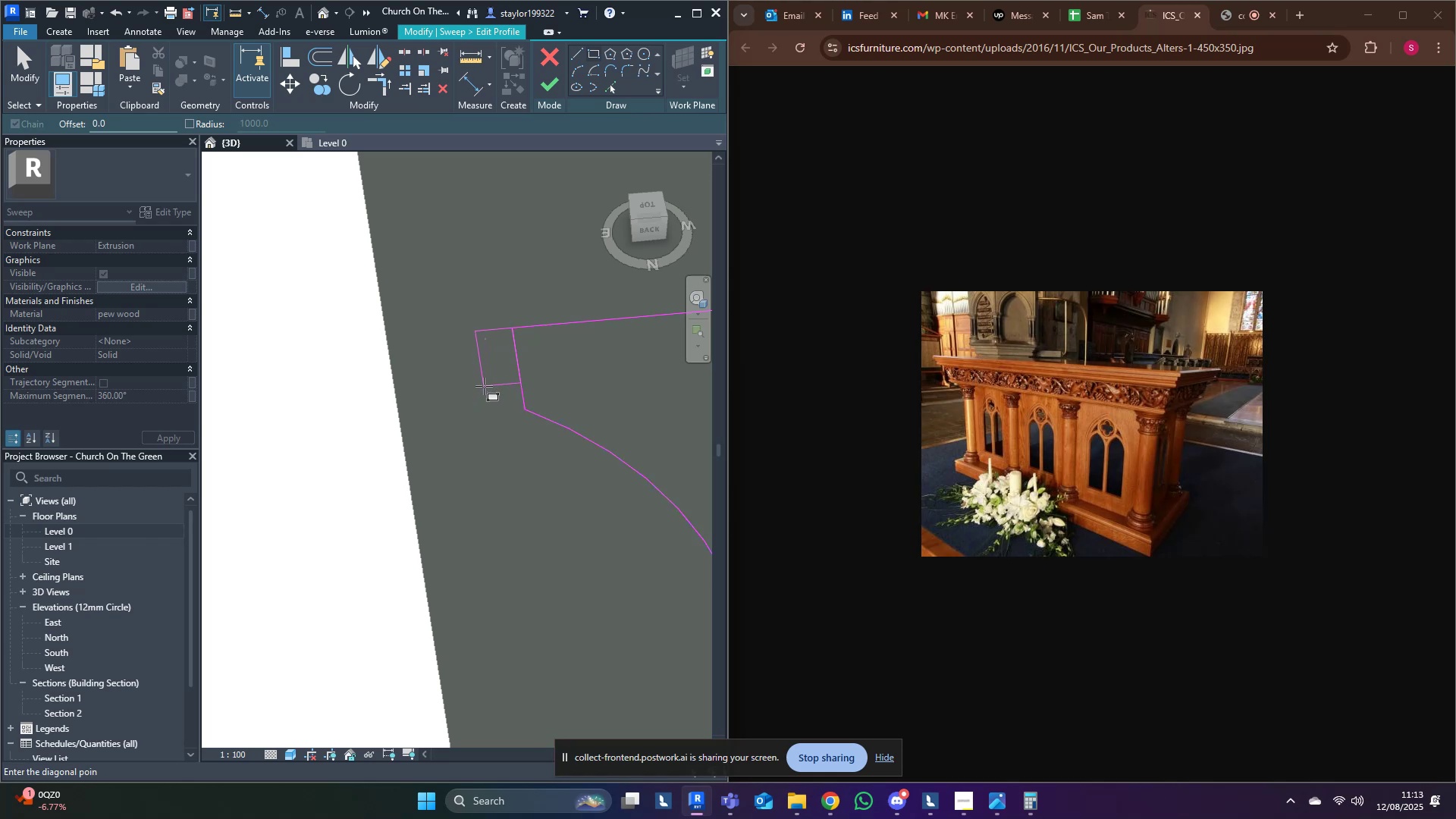 
wait(7.64)
 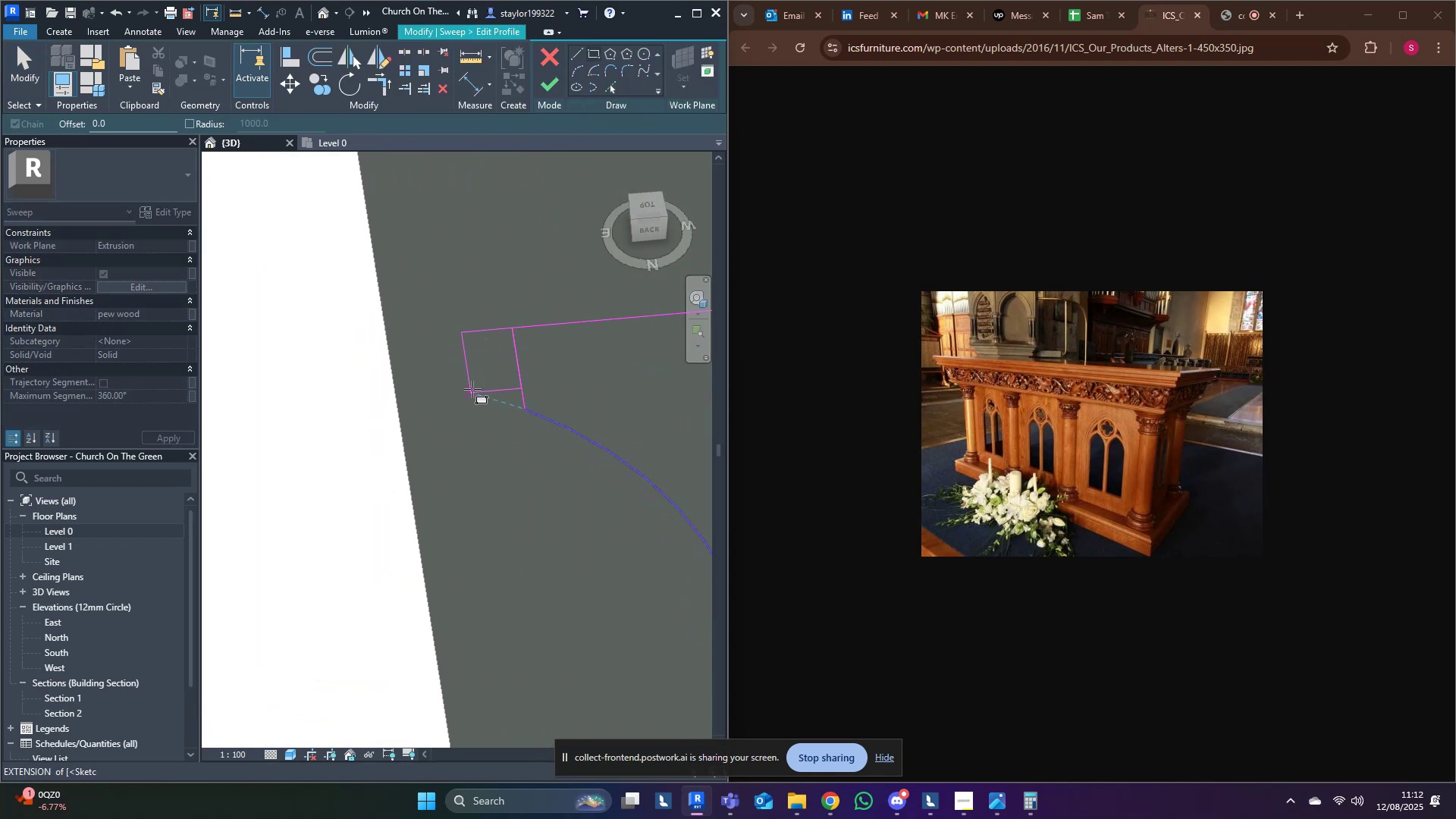 
key(Escape)
 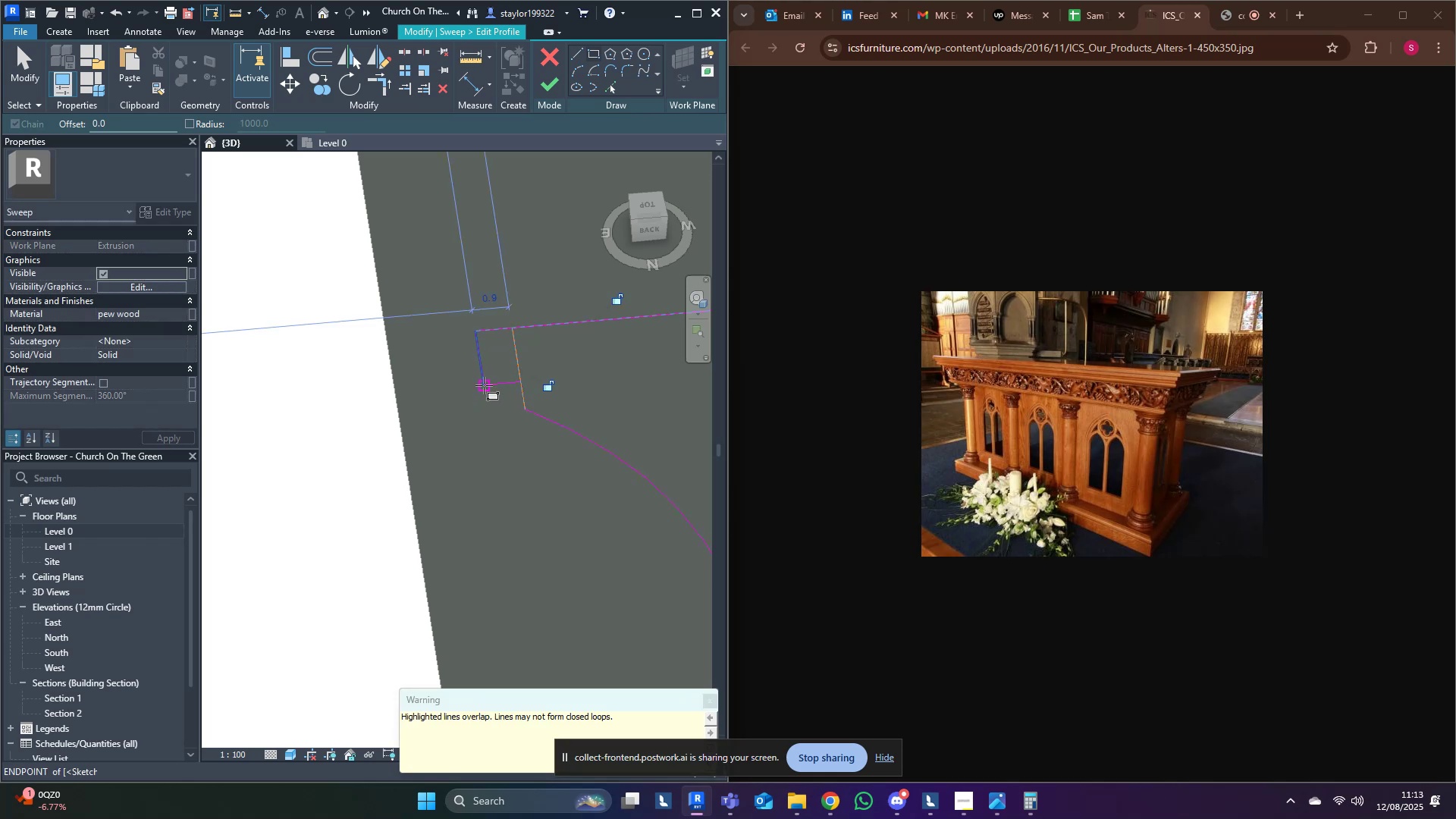 
left_click([484, 385])
 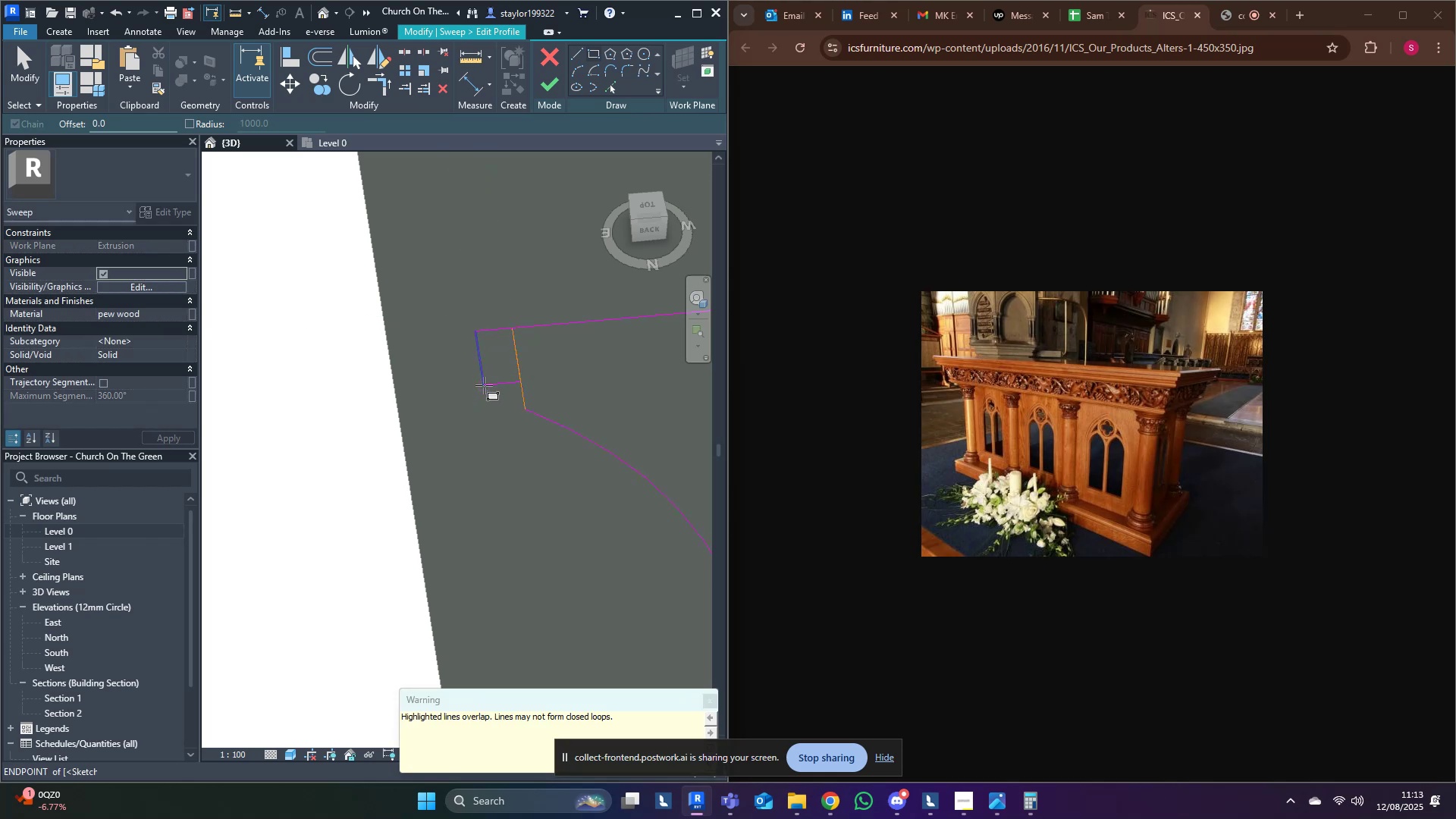 
key(Escape)
 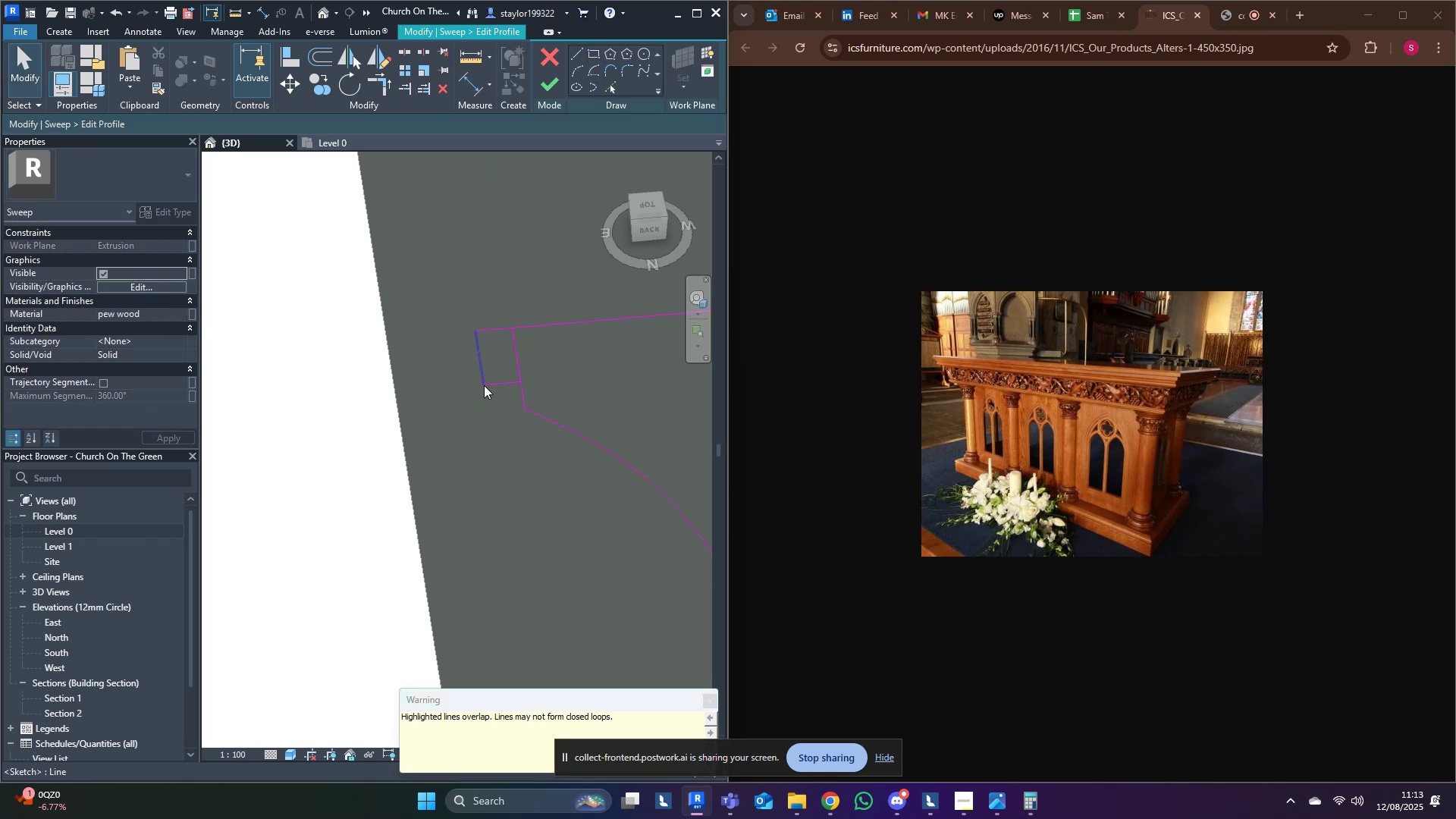 
middle_click([484, 385])
 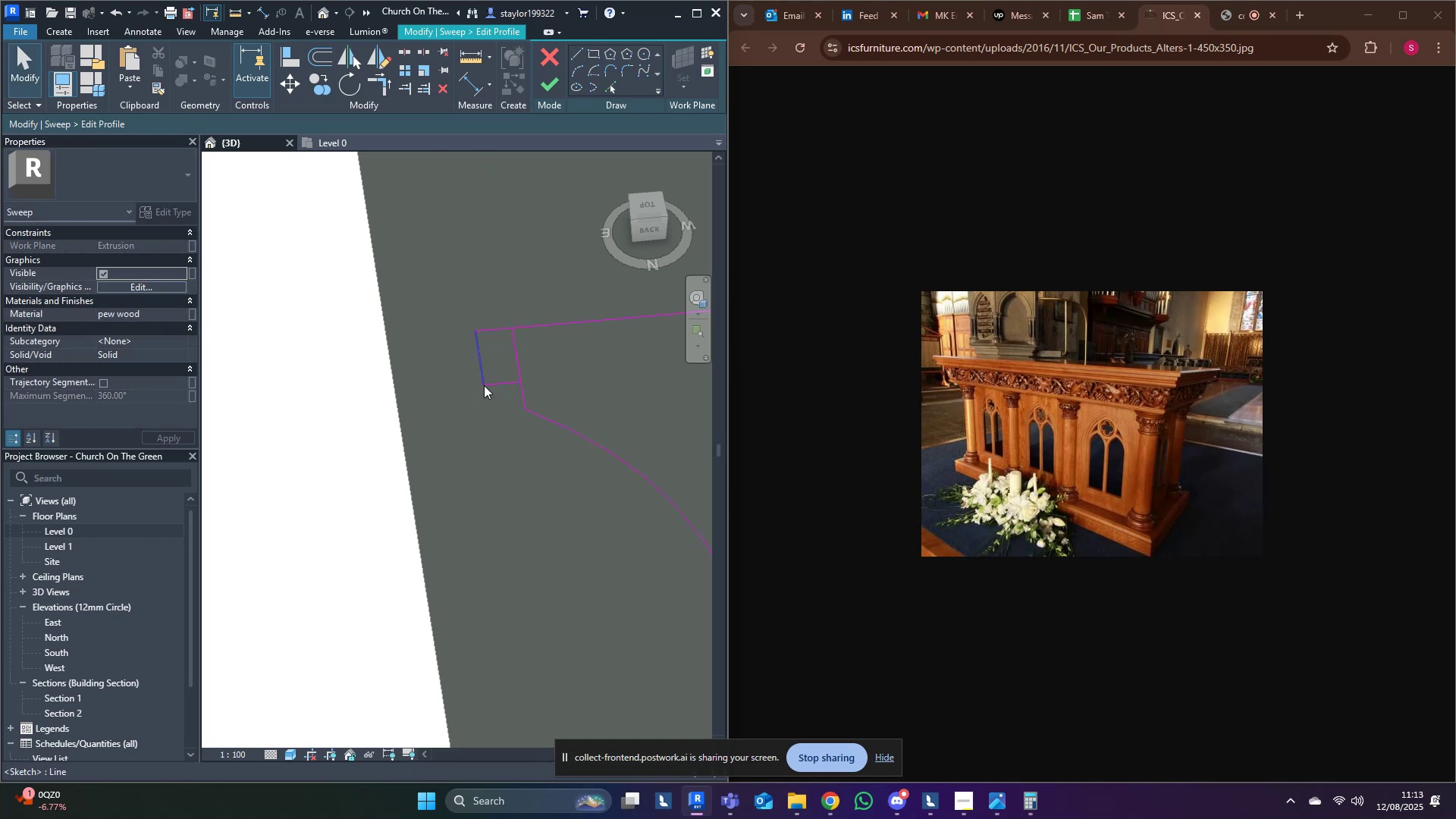 
type(tr)
 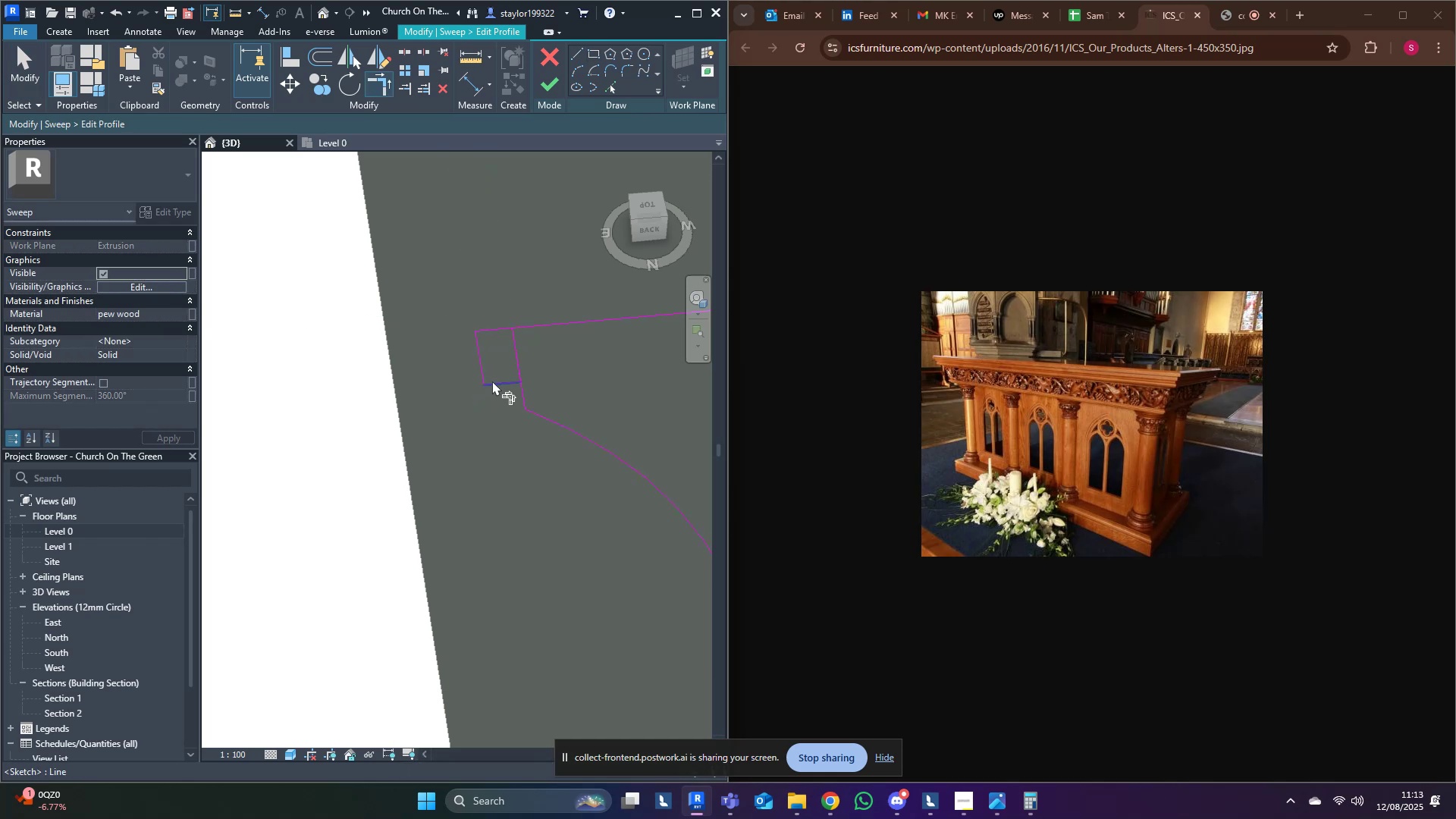 
left_click([491, 380])
 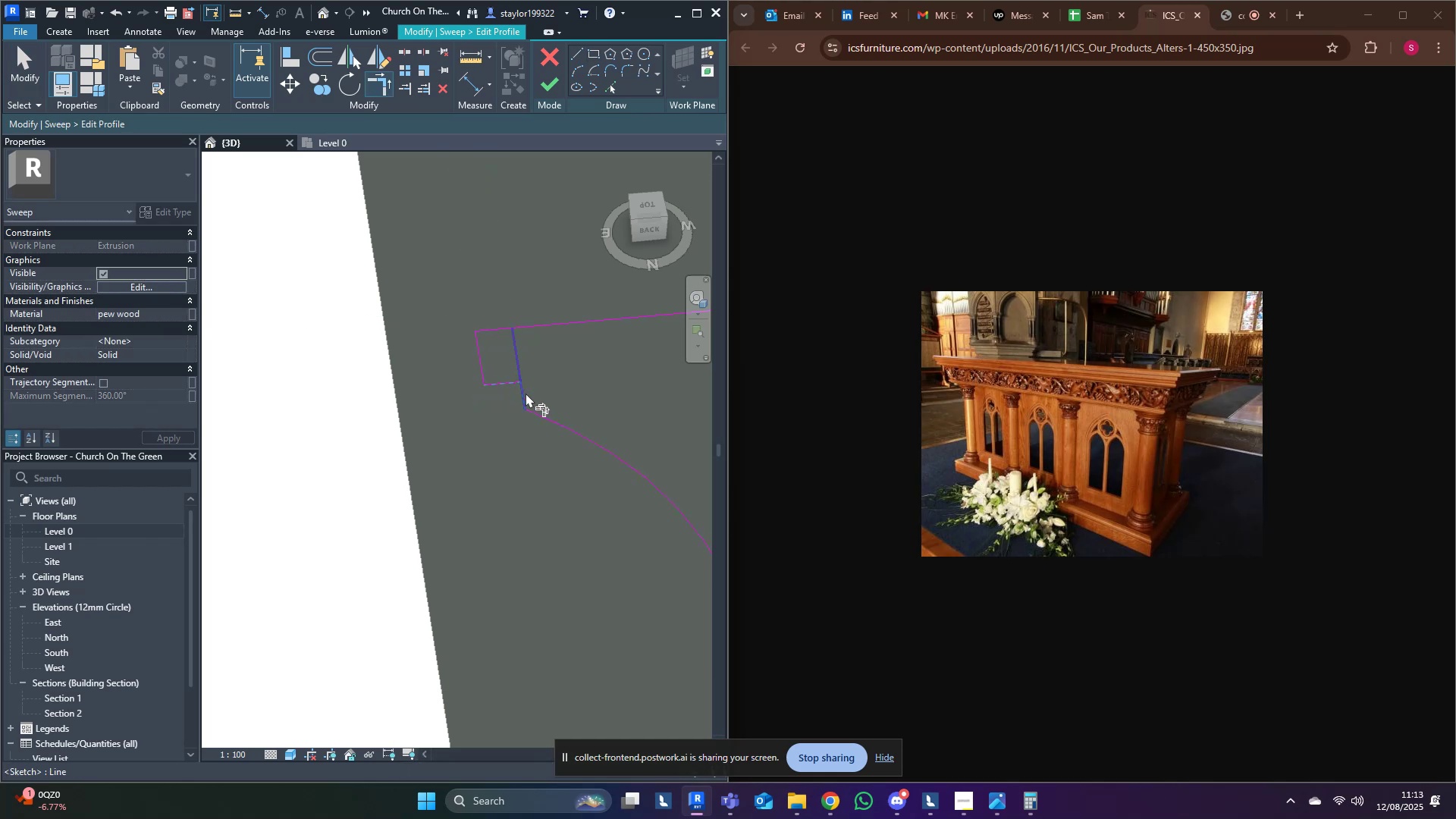 
left_click([526, 393])
 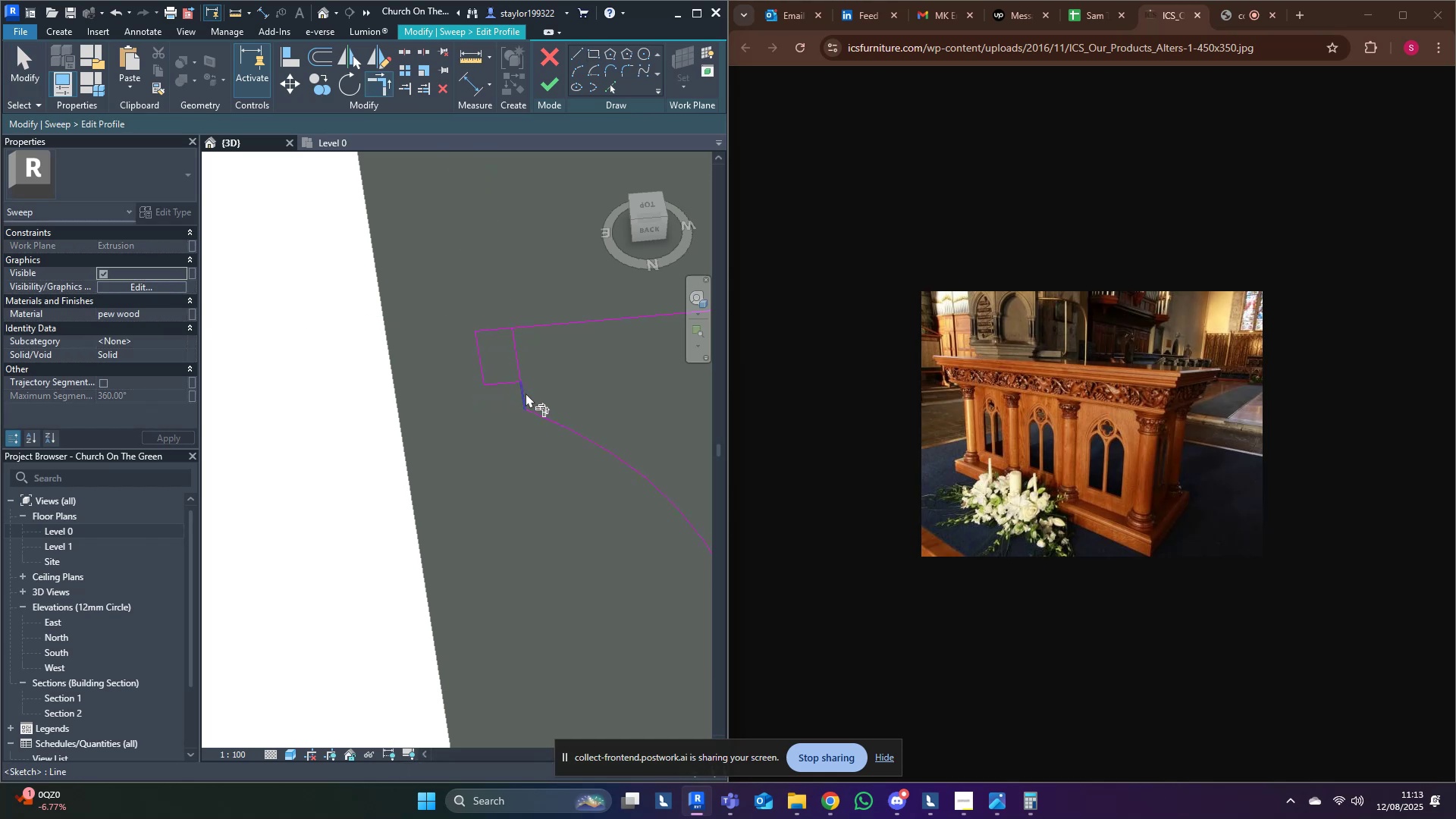 
type(md)
 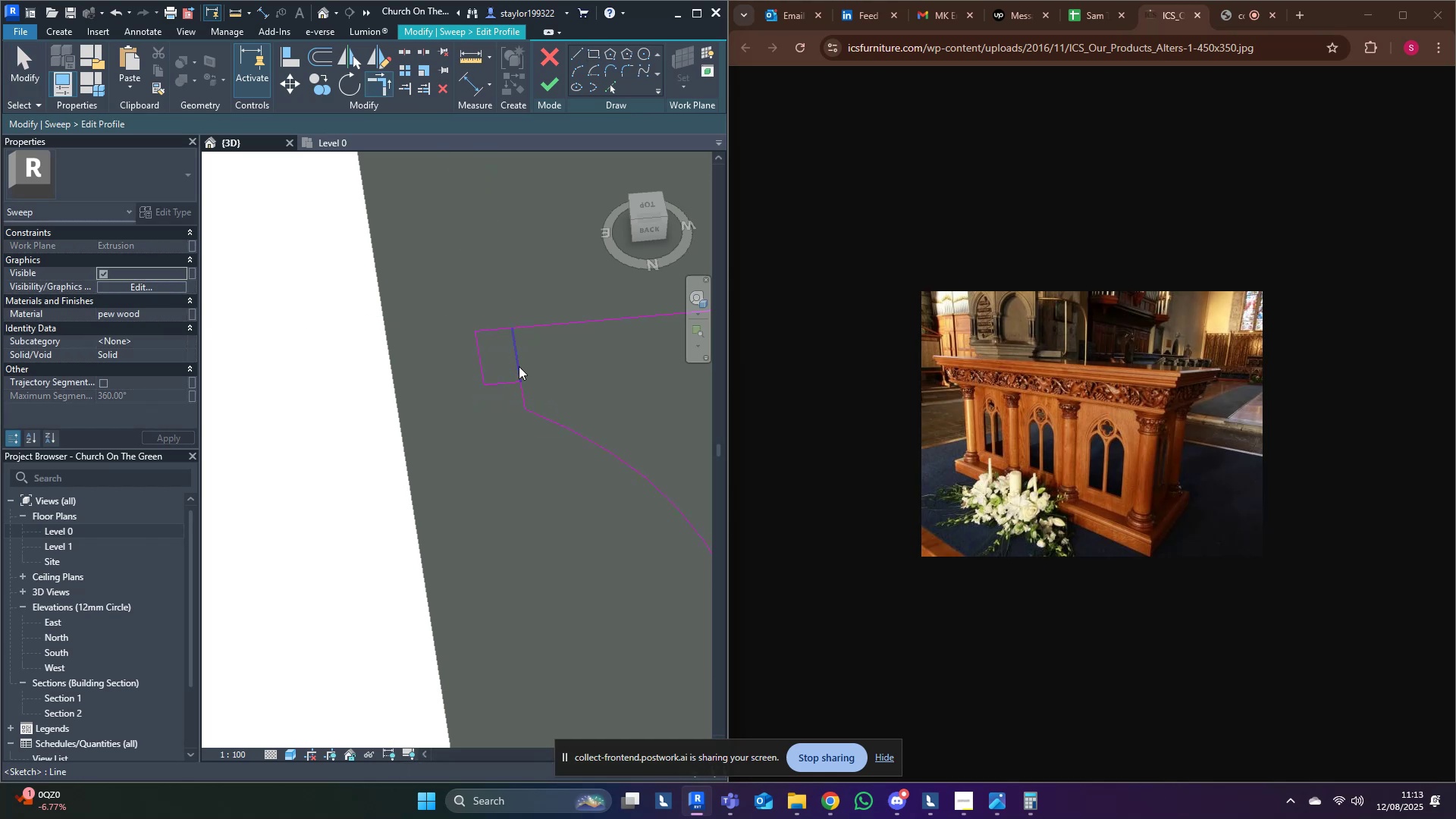 
left_click([519, 366])
 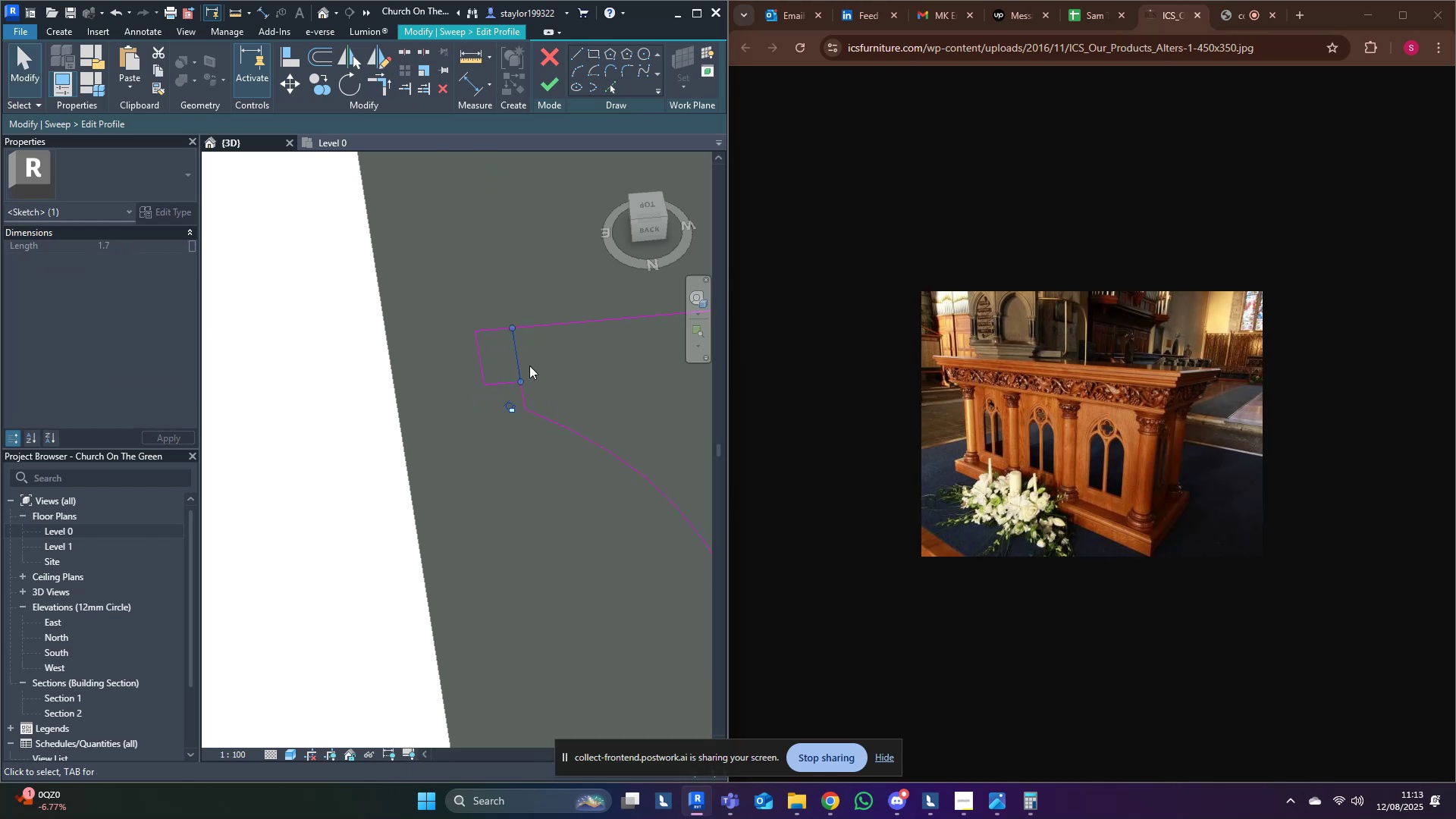 
key(Delete)
 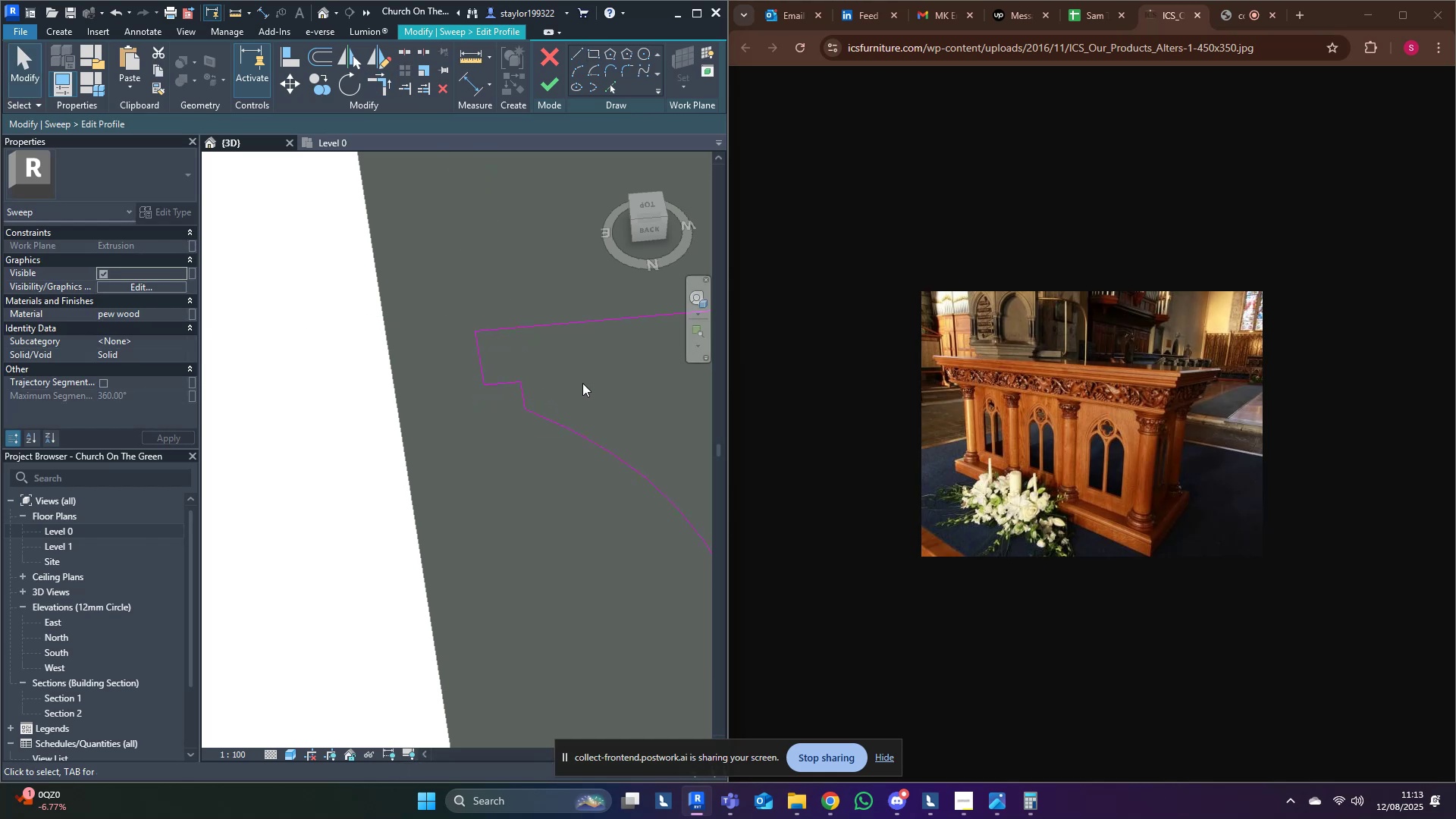 
left_click([582, 384])
 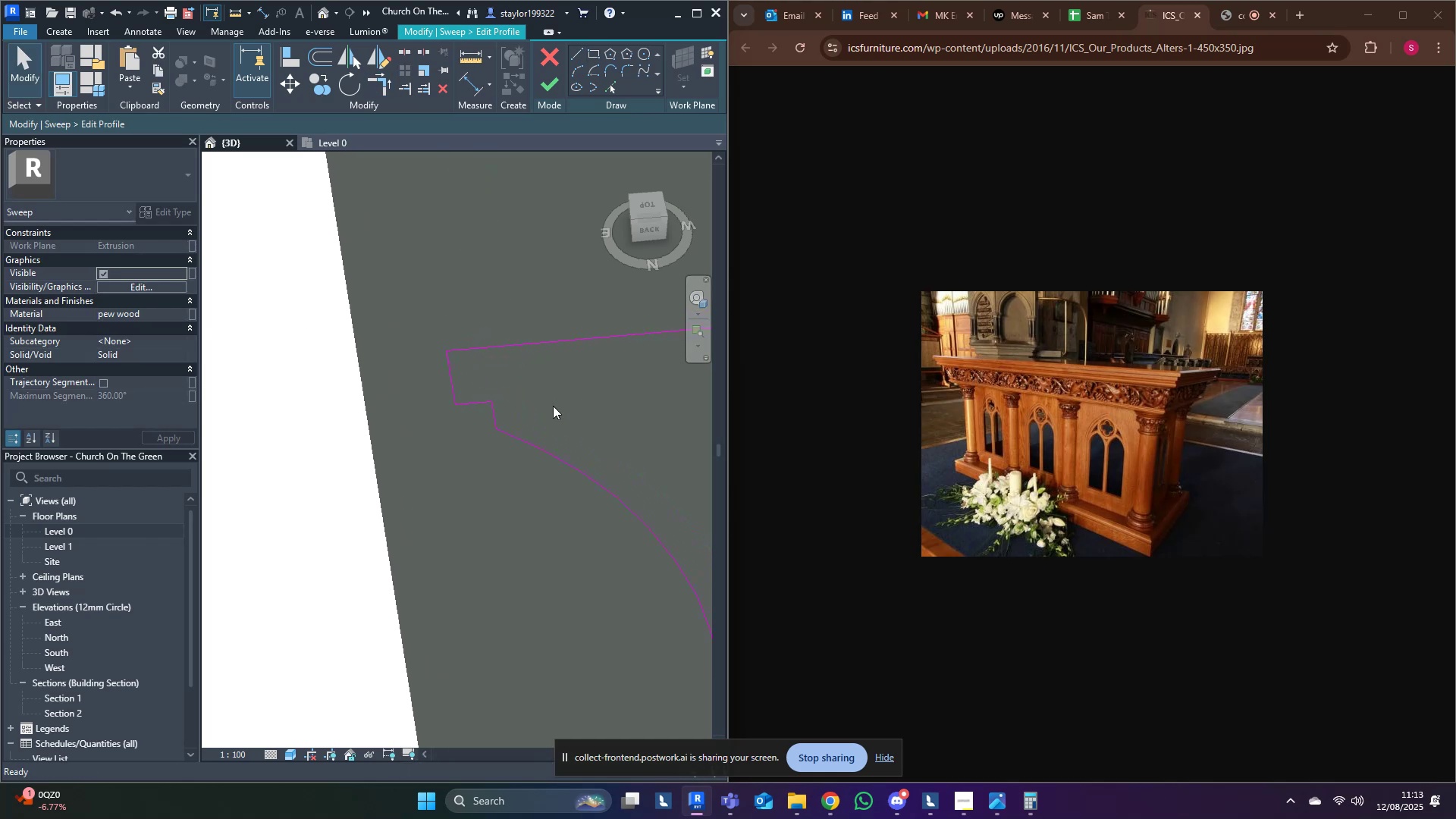 
scroll: coordinate [425, 434], scroll_direction: down, amount: 13.0
 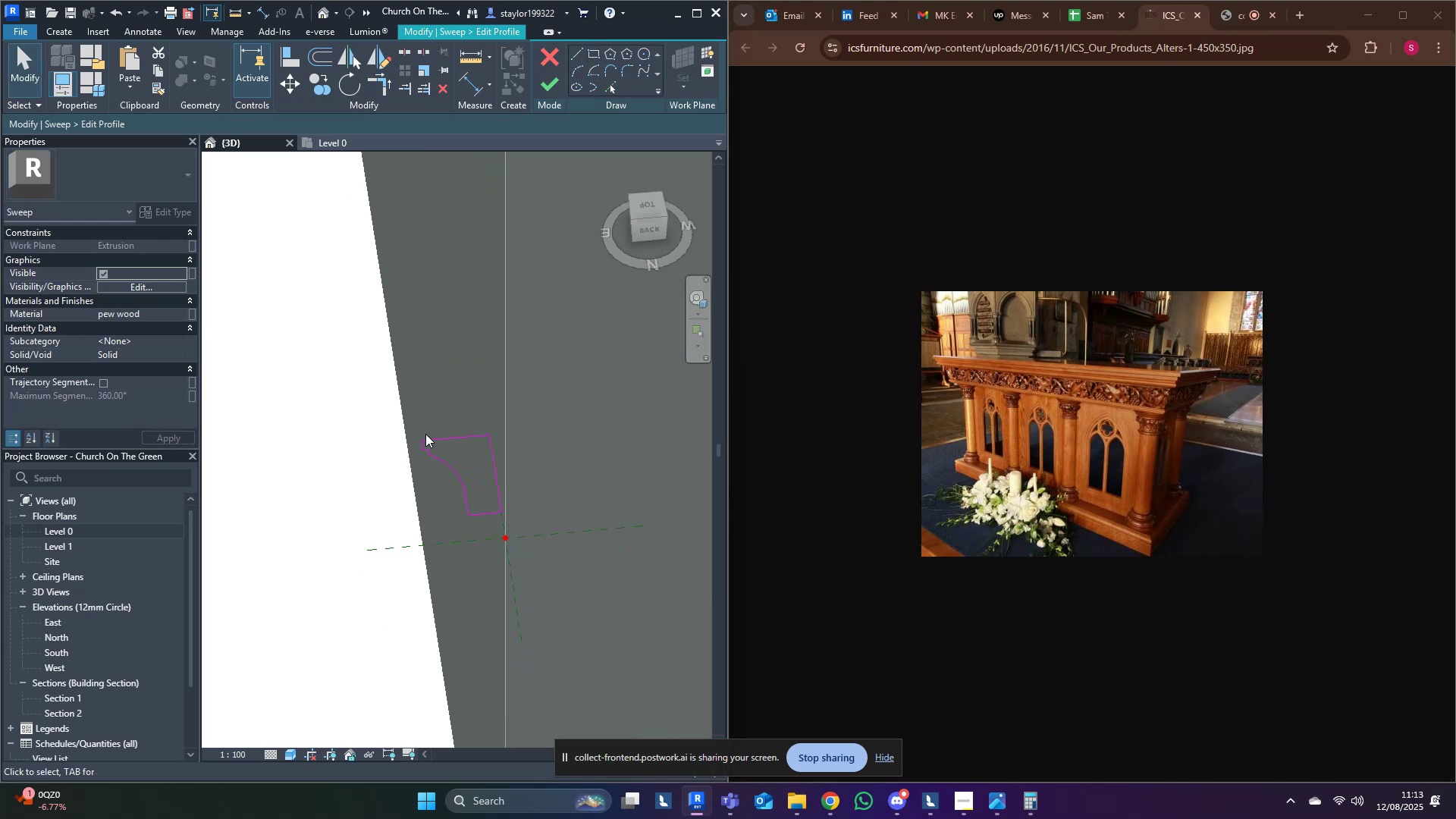 
hold_key(key=ShiftLeft, duration=0.41)
 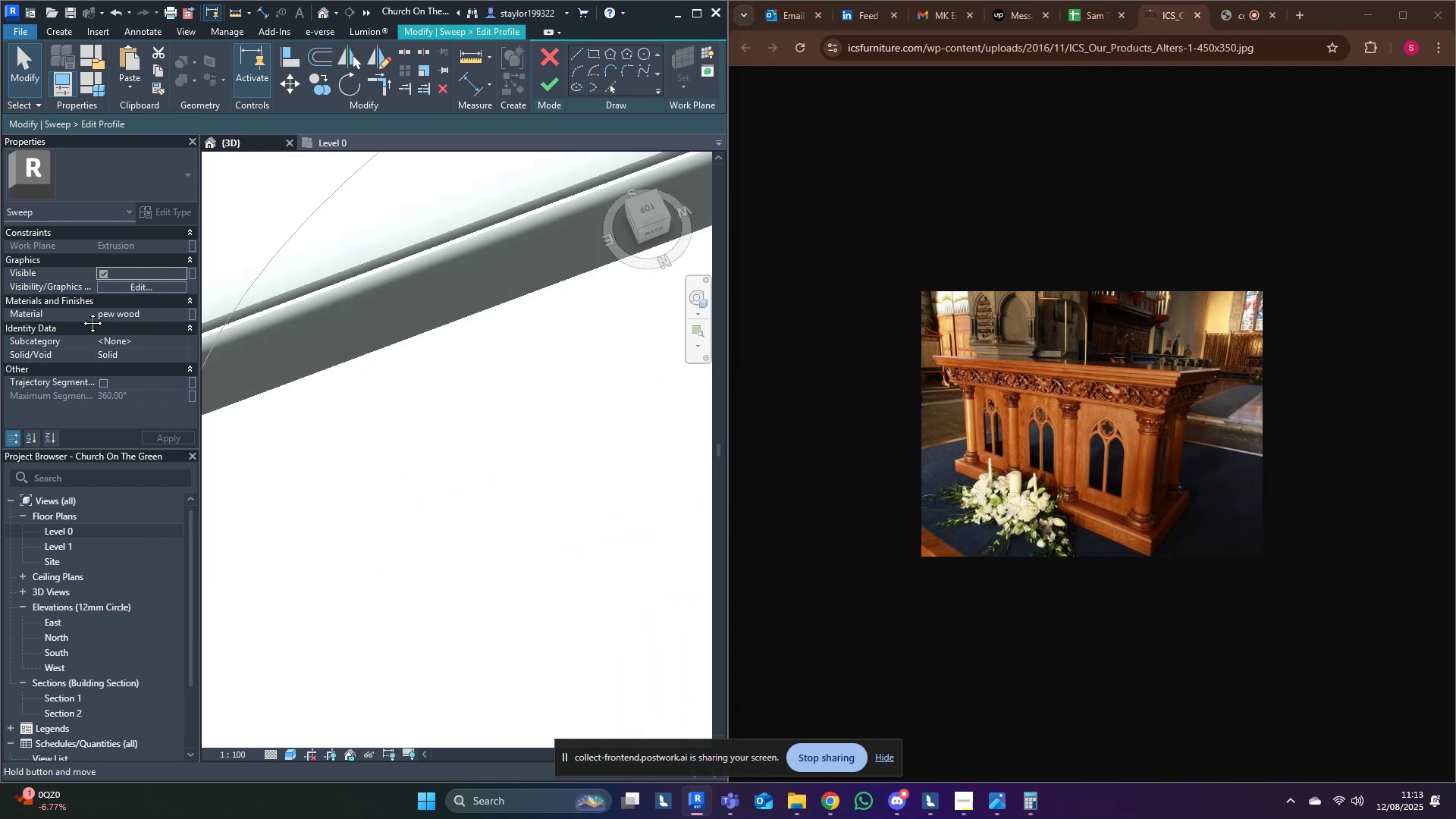 
scroll: coordinate [324, 375], scroll_direction: down, amount: 6.0
 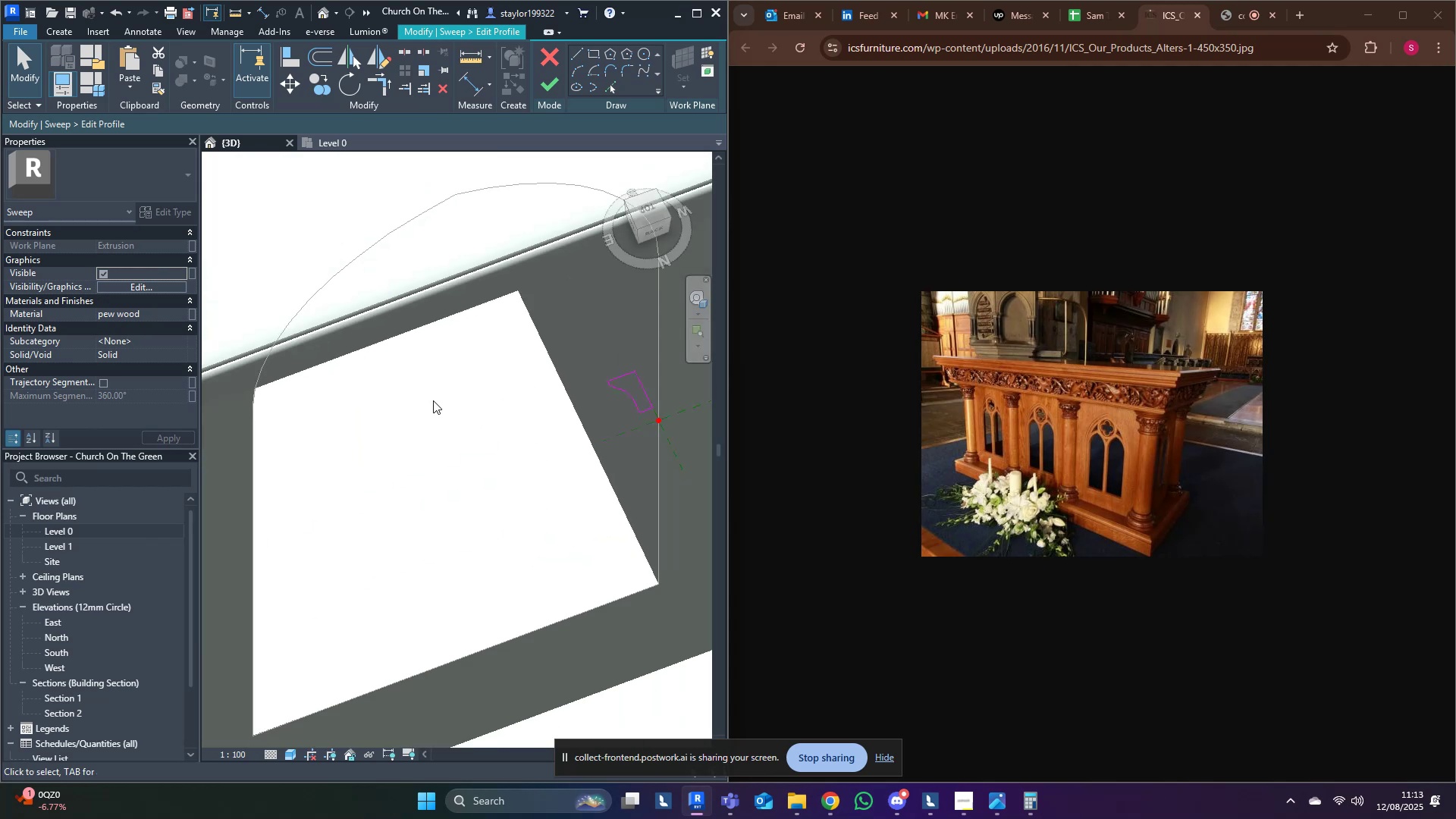 
key(Shift+ShiftLeft)
 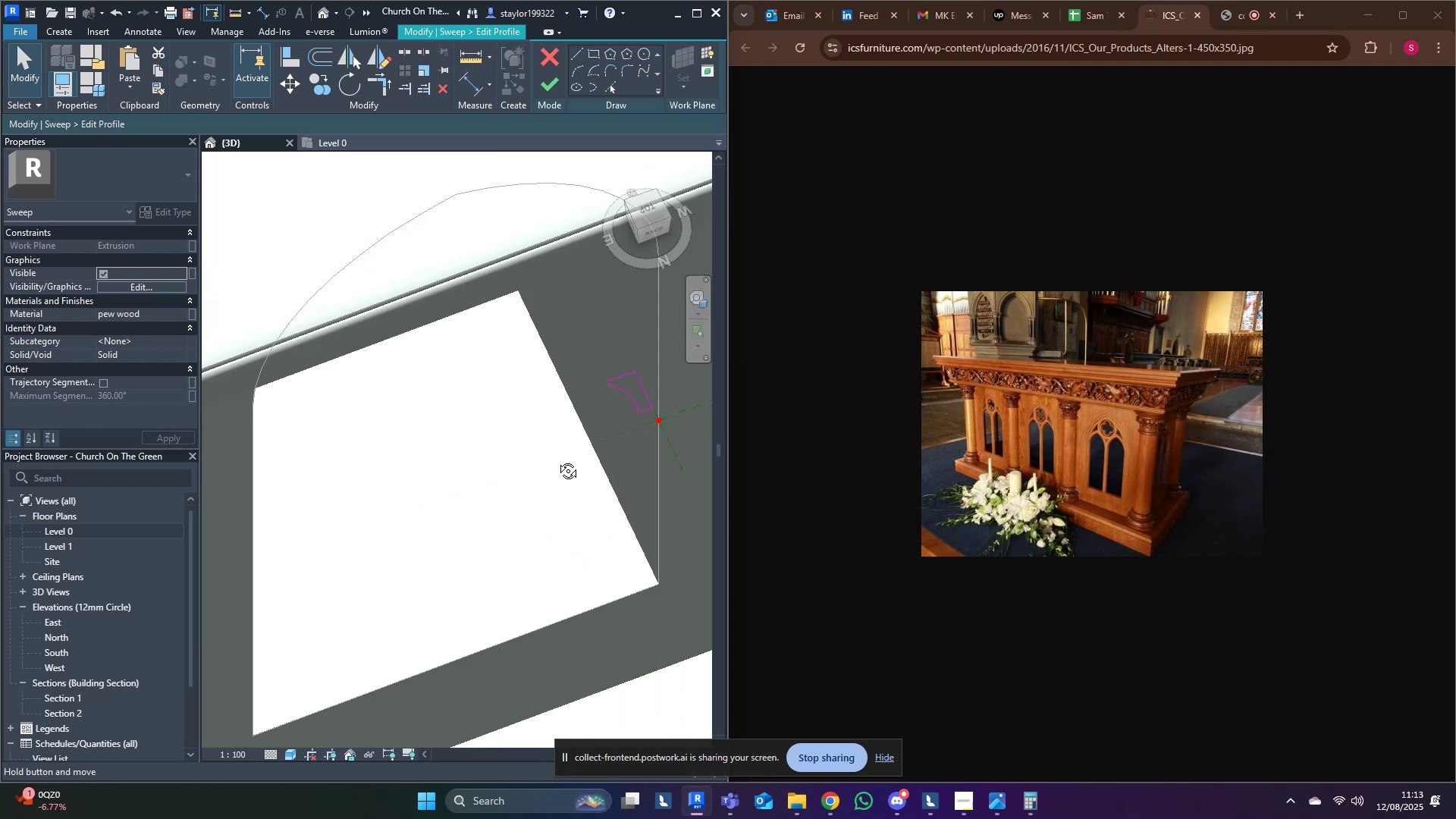 
middle_click([557, 460])
 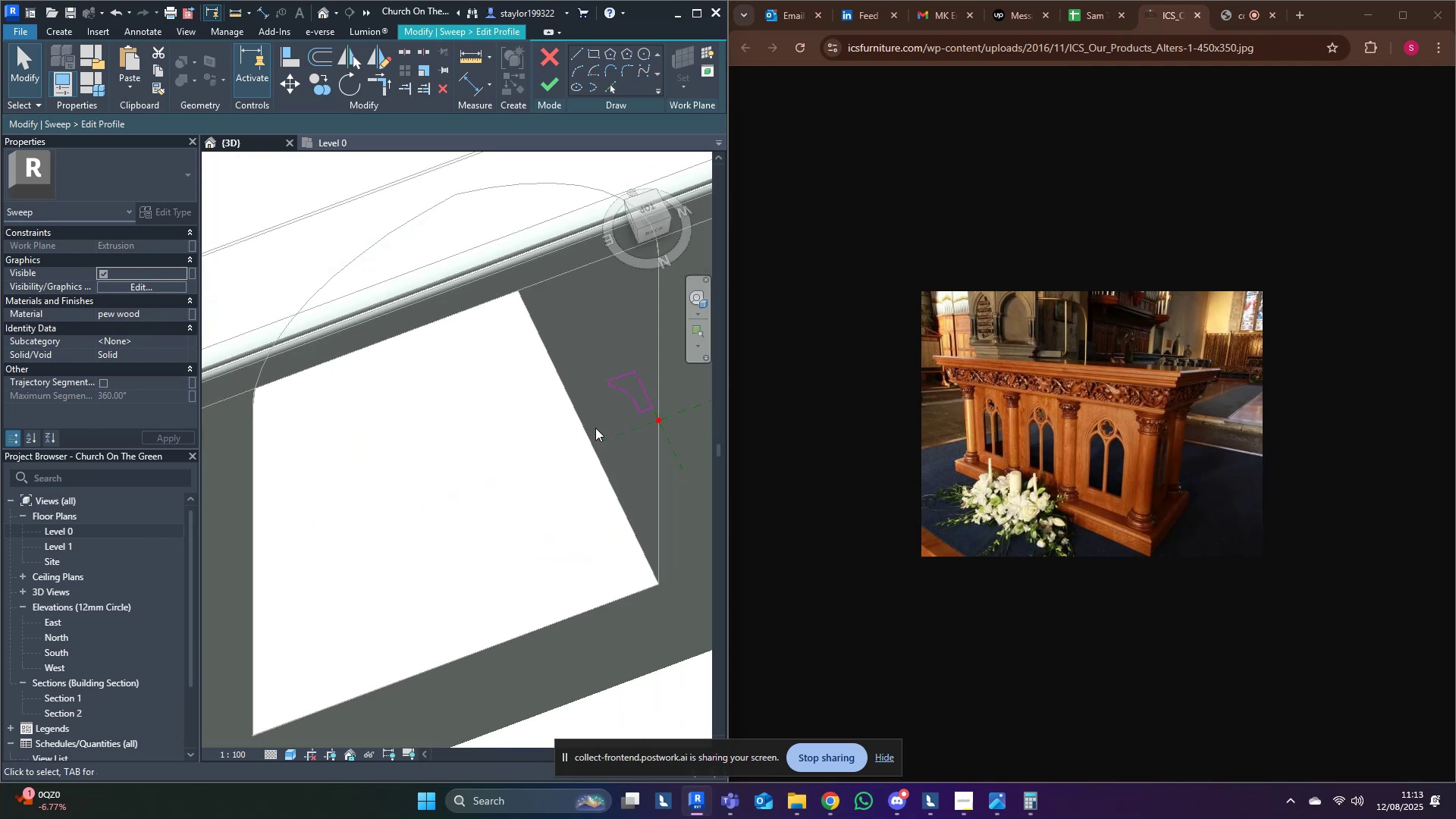 
scroll: coordinate [654, 407], scroll_direction: up, amount: 10.0
 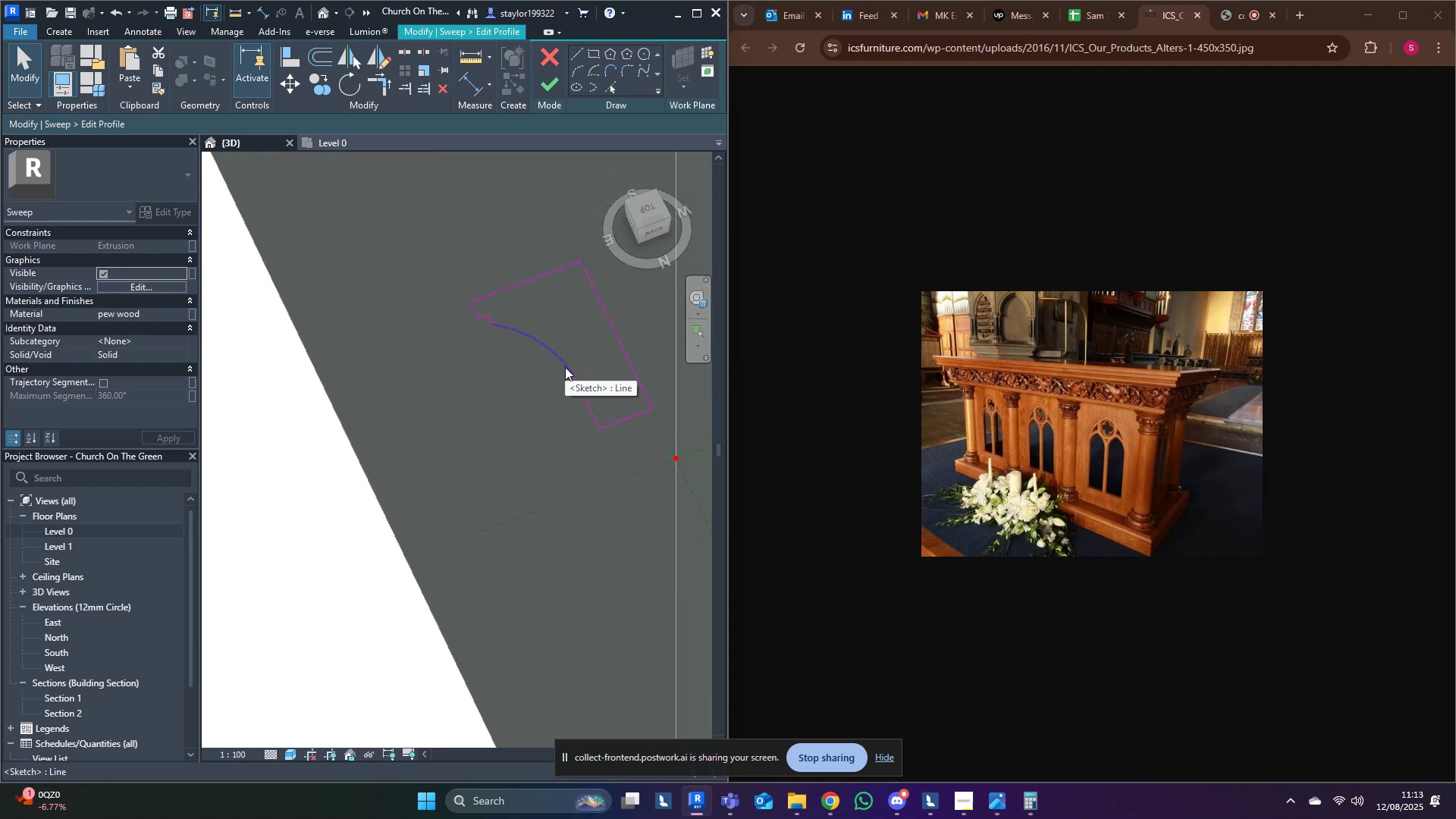 
left_click([565, 367])
 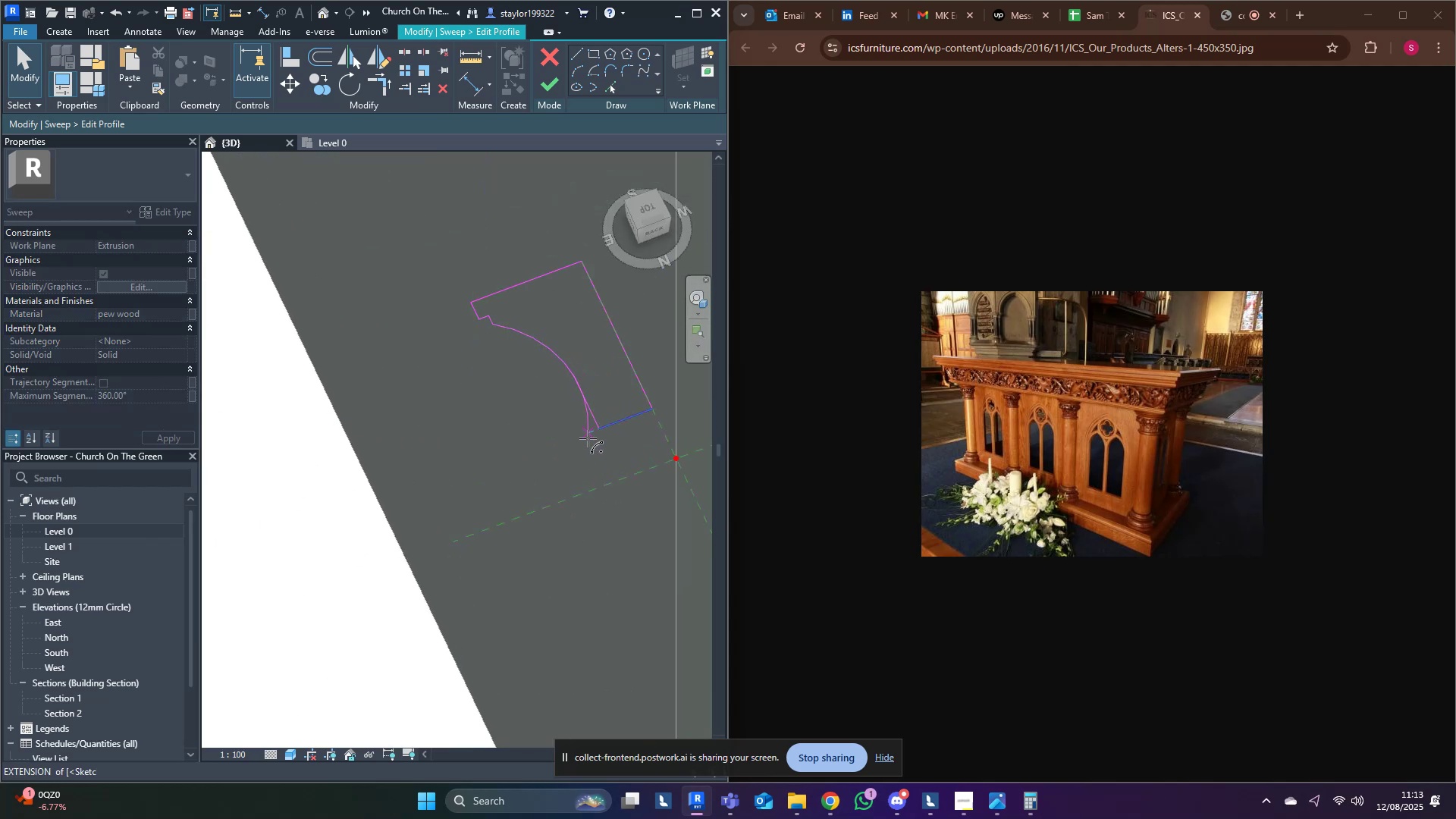 
left_click([617, 482])
 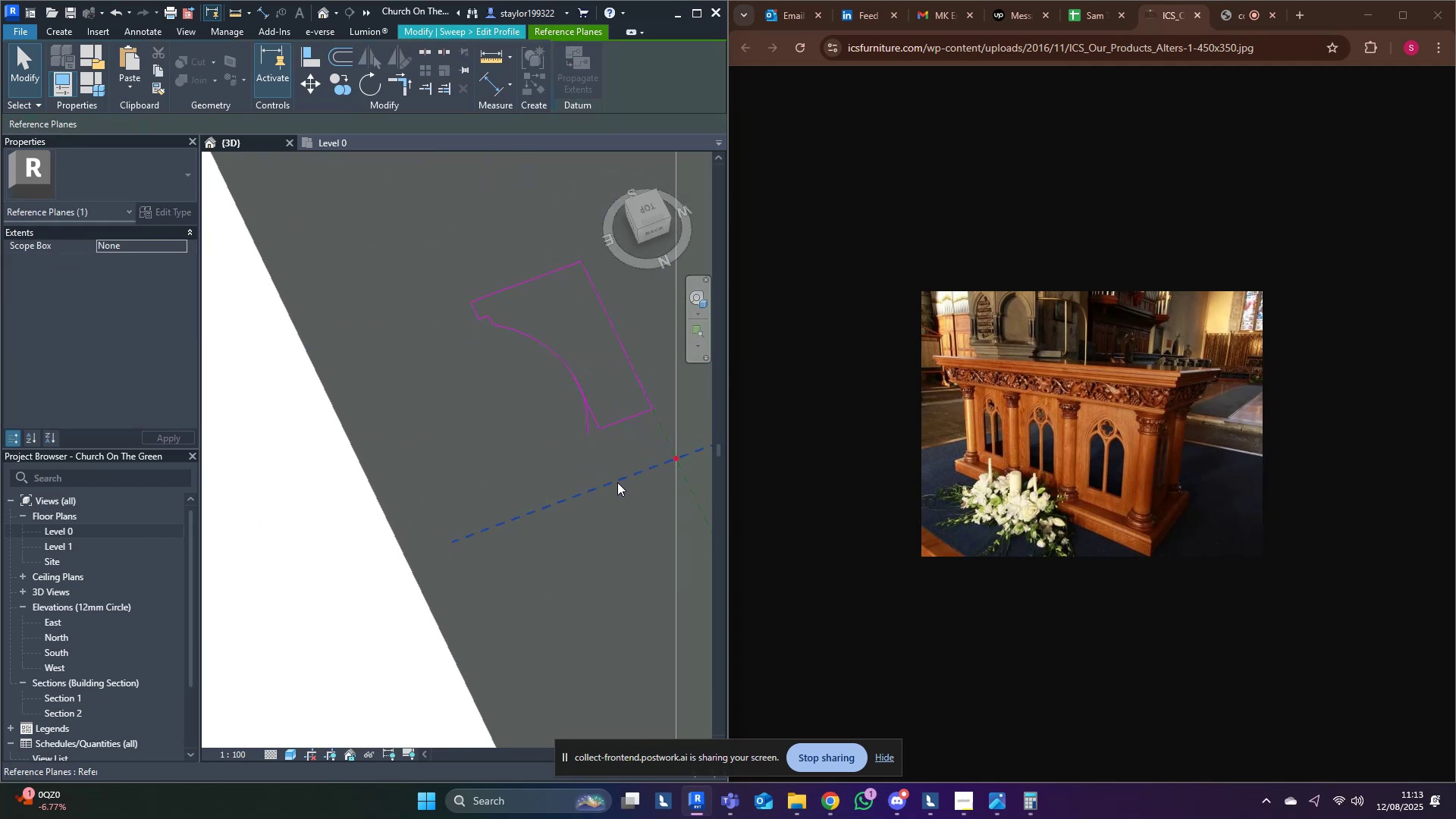 
hold_key(key=ControlLeft, duration=0.44)
 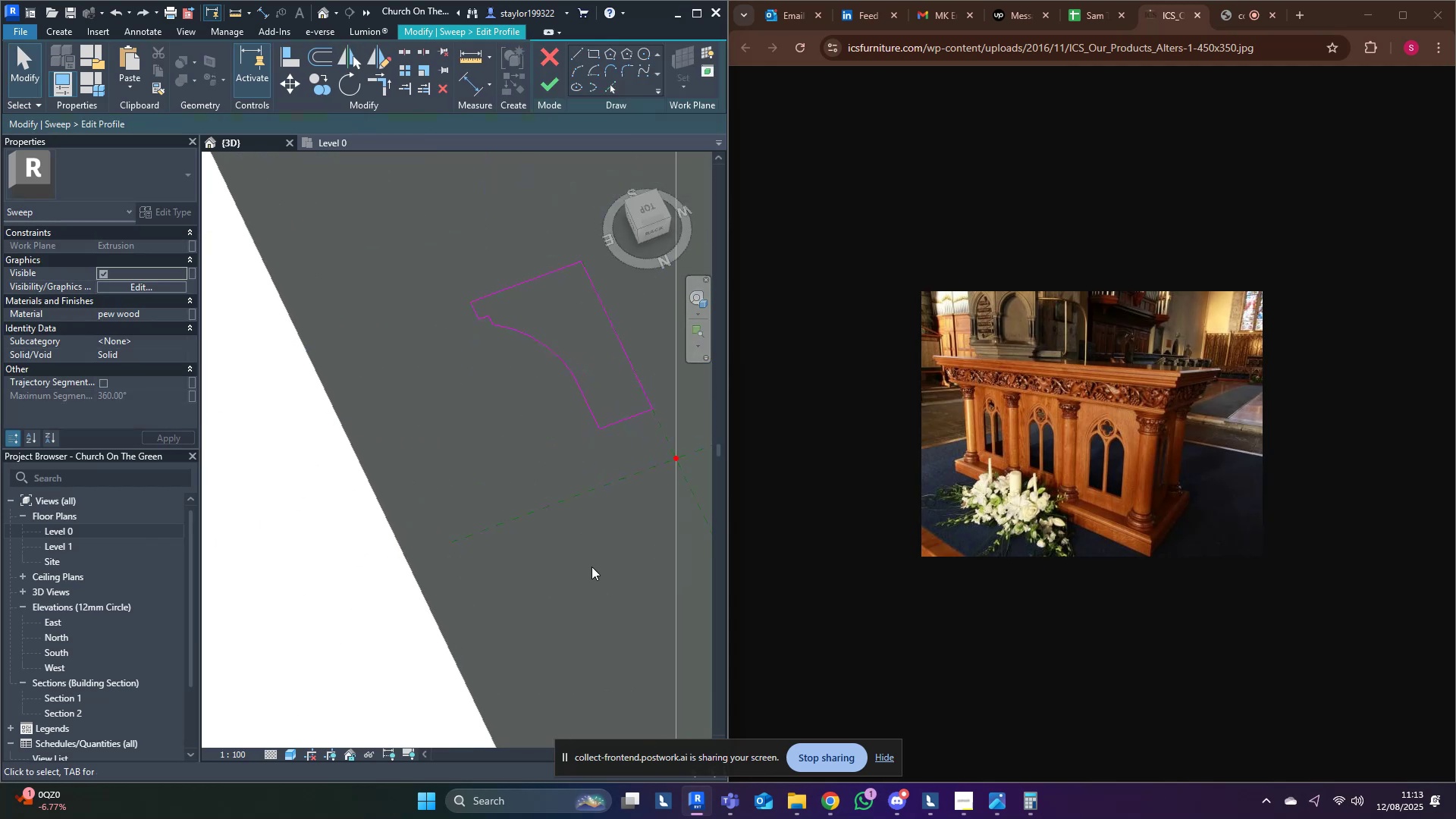 
left_click([592, 566])
 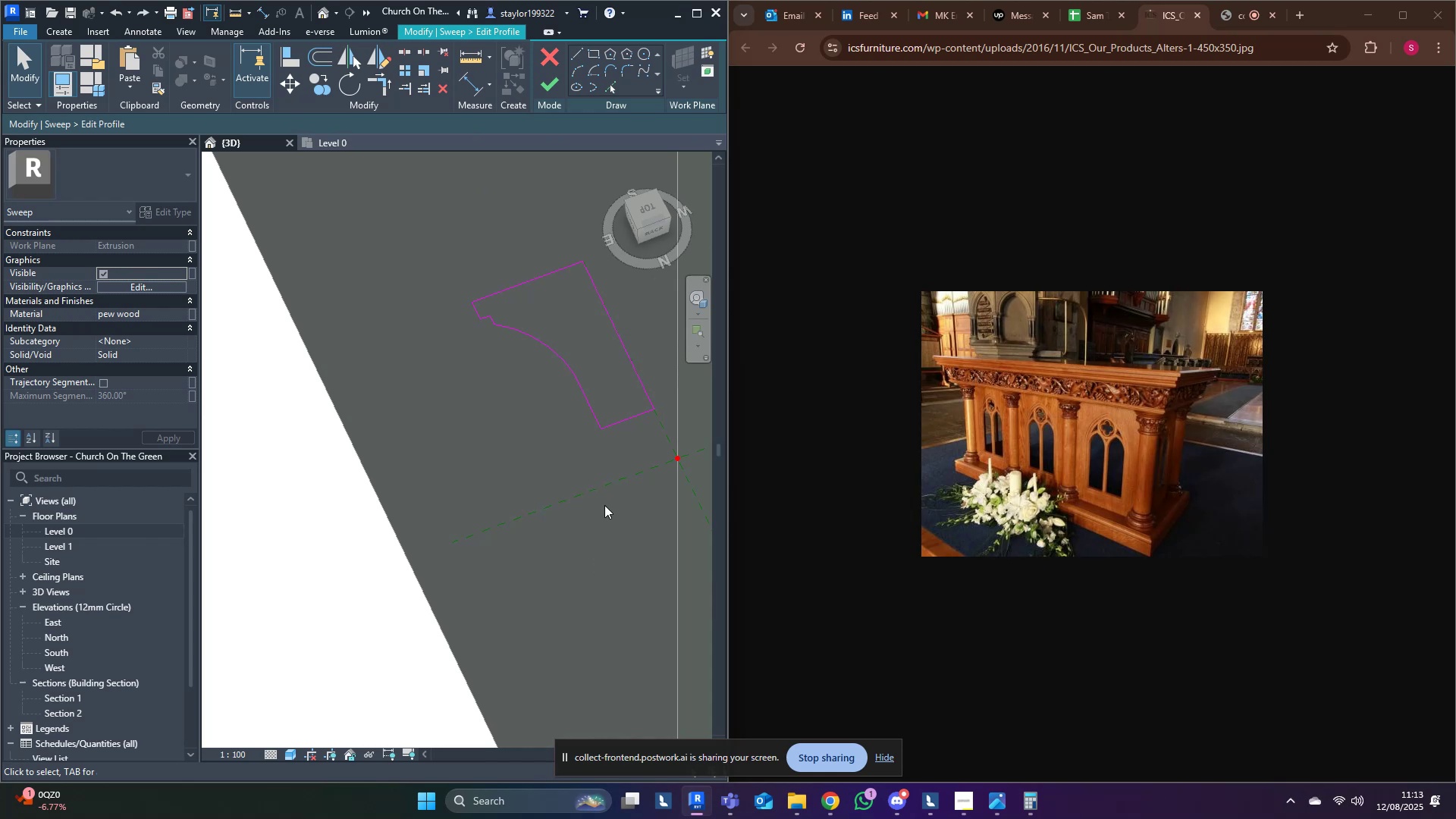 
wait(6.38)
 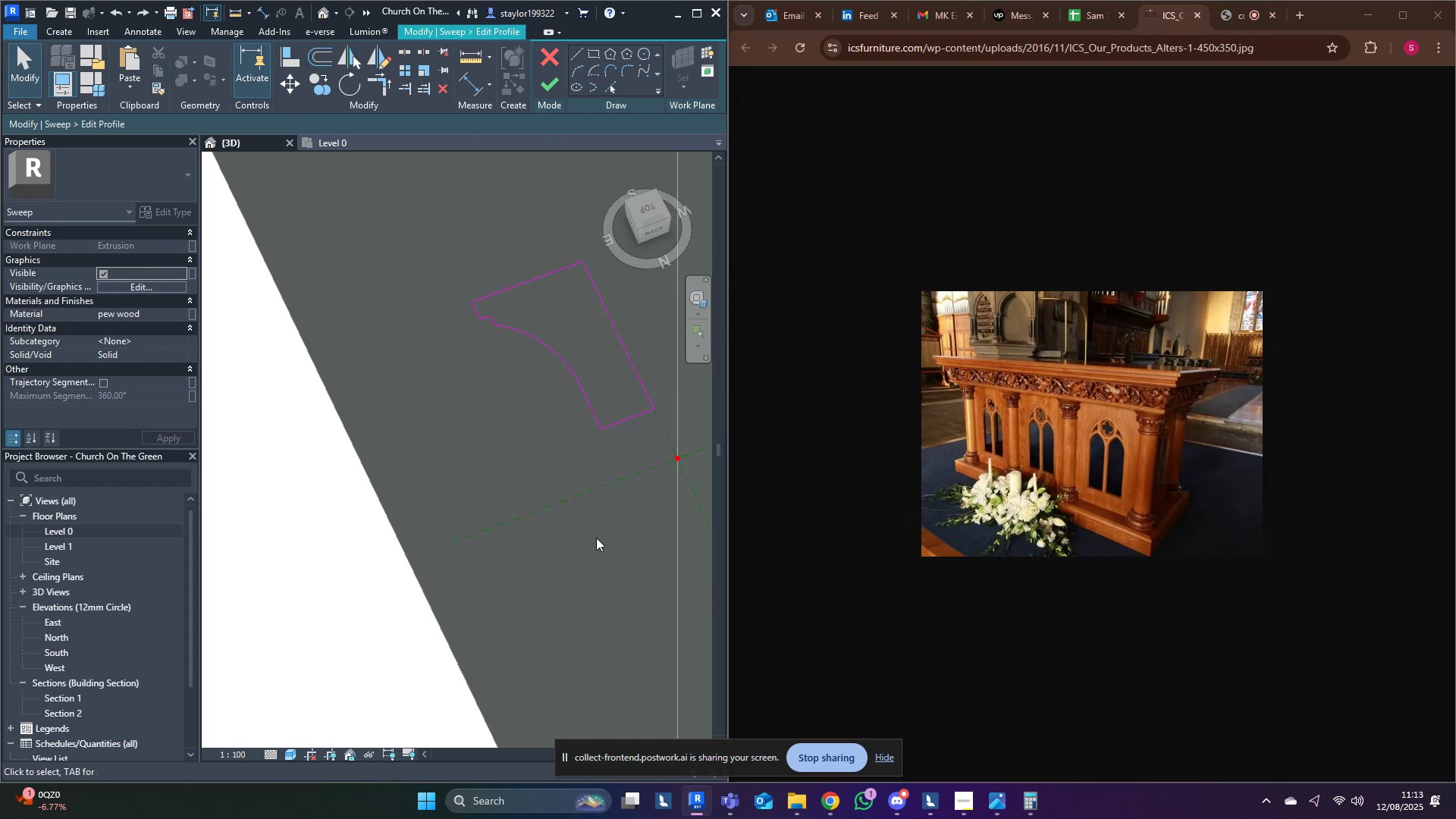 
left_click([546, 87])
 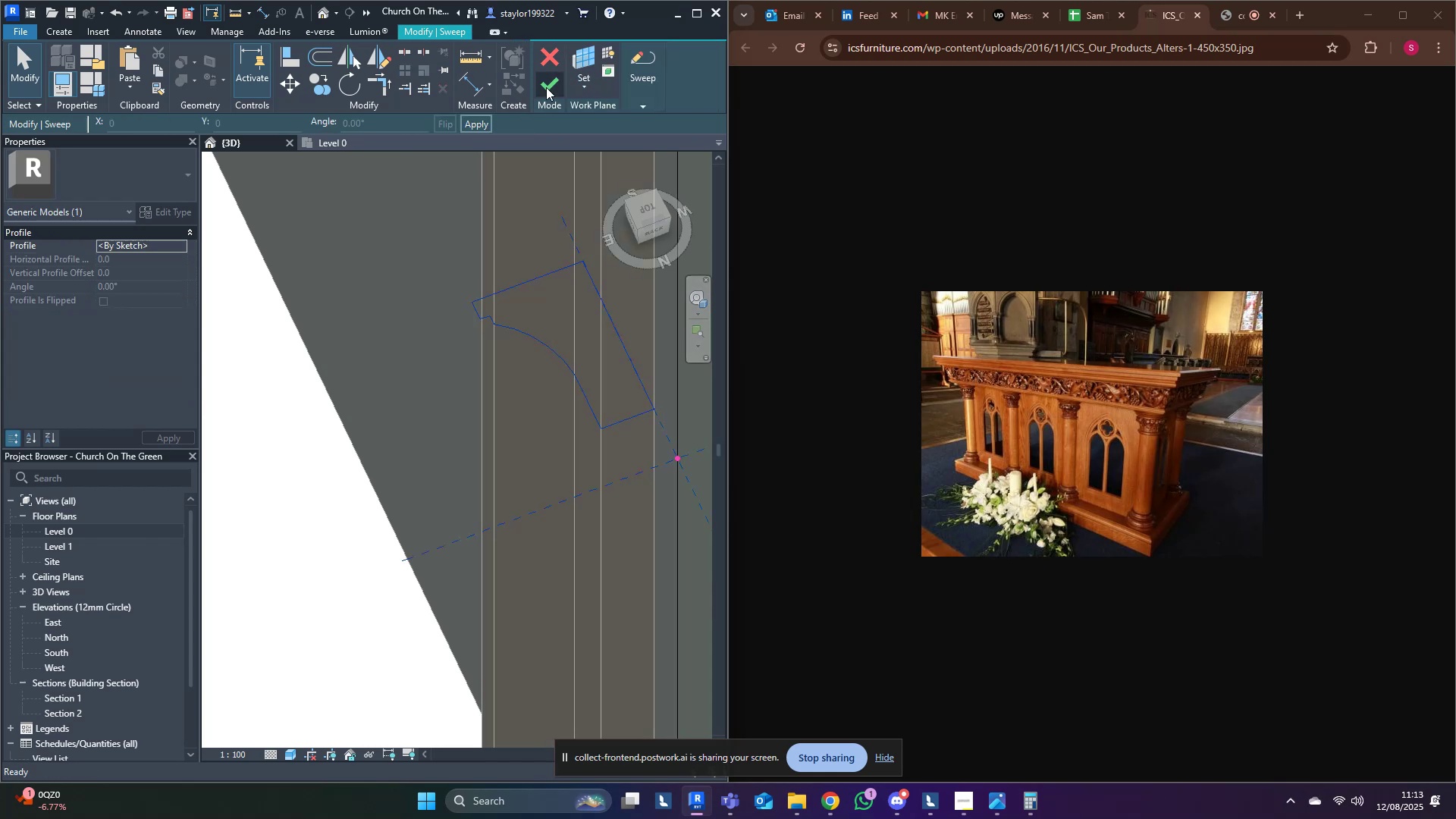 
left_click([546, 87])
 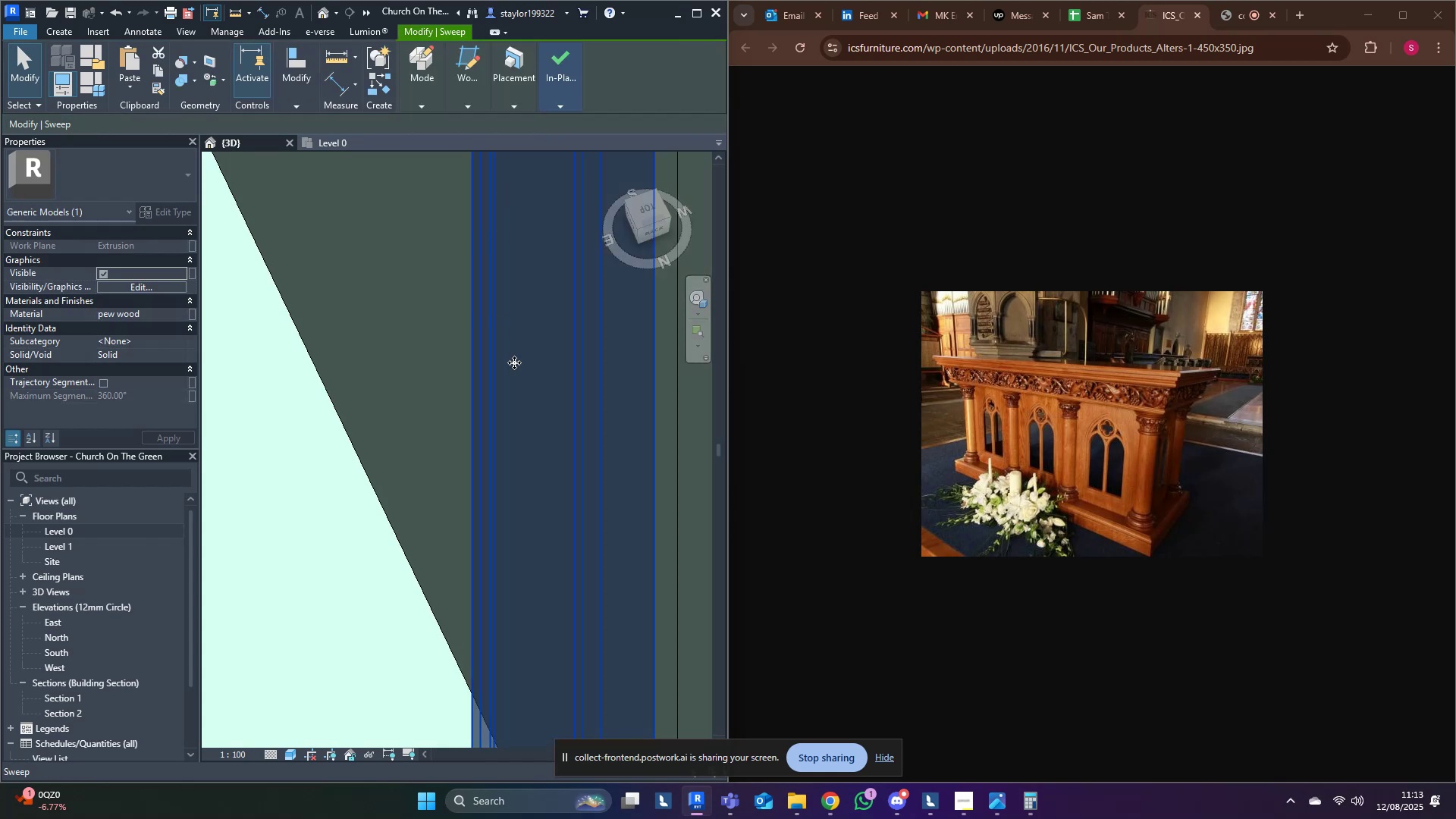 
key(Escape)
 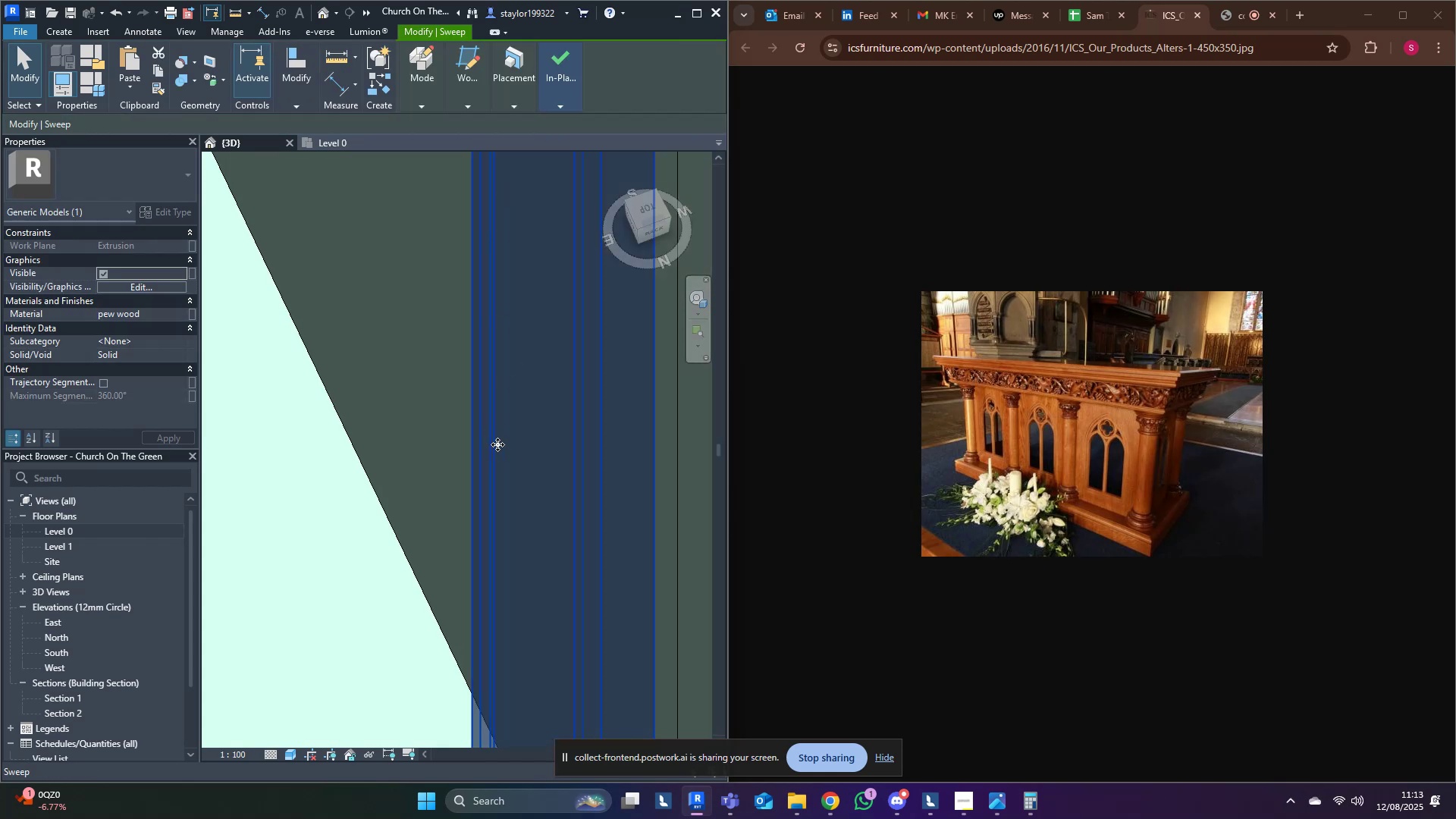 
scroll: coordinate [516, 419], scroll_direction: down, amount: 11.0
 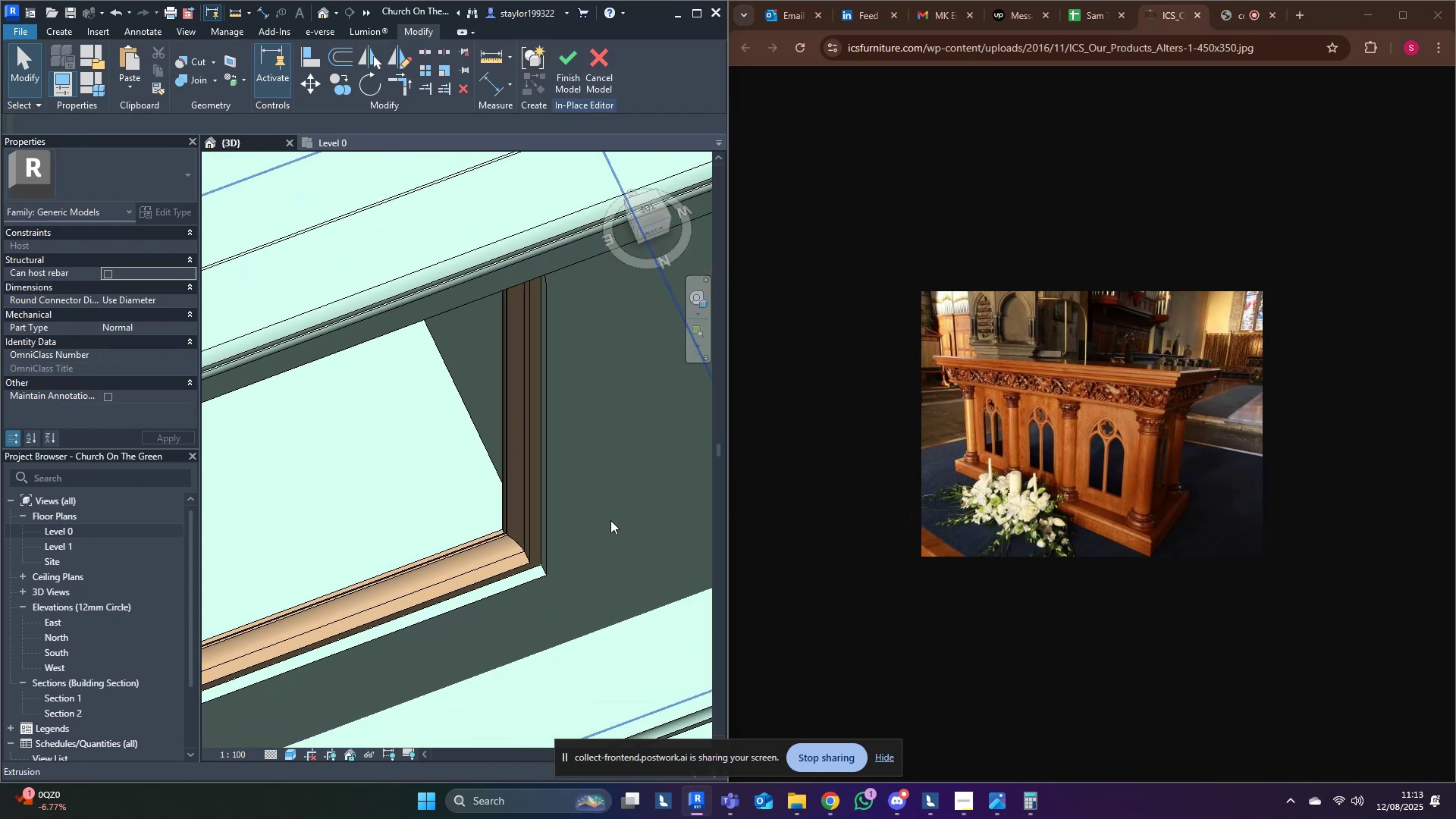 
hold_key(key=ShiftLeft, duration=0.54)
 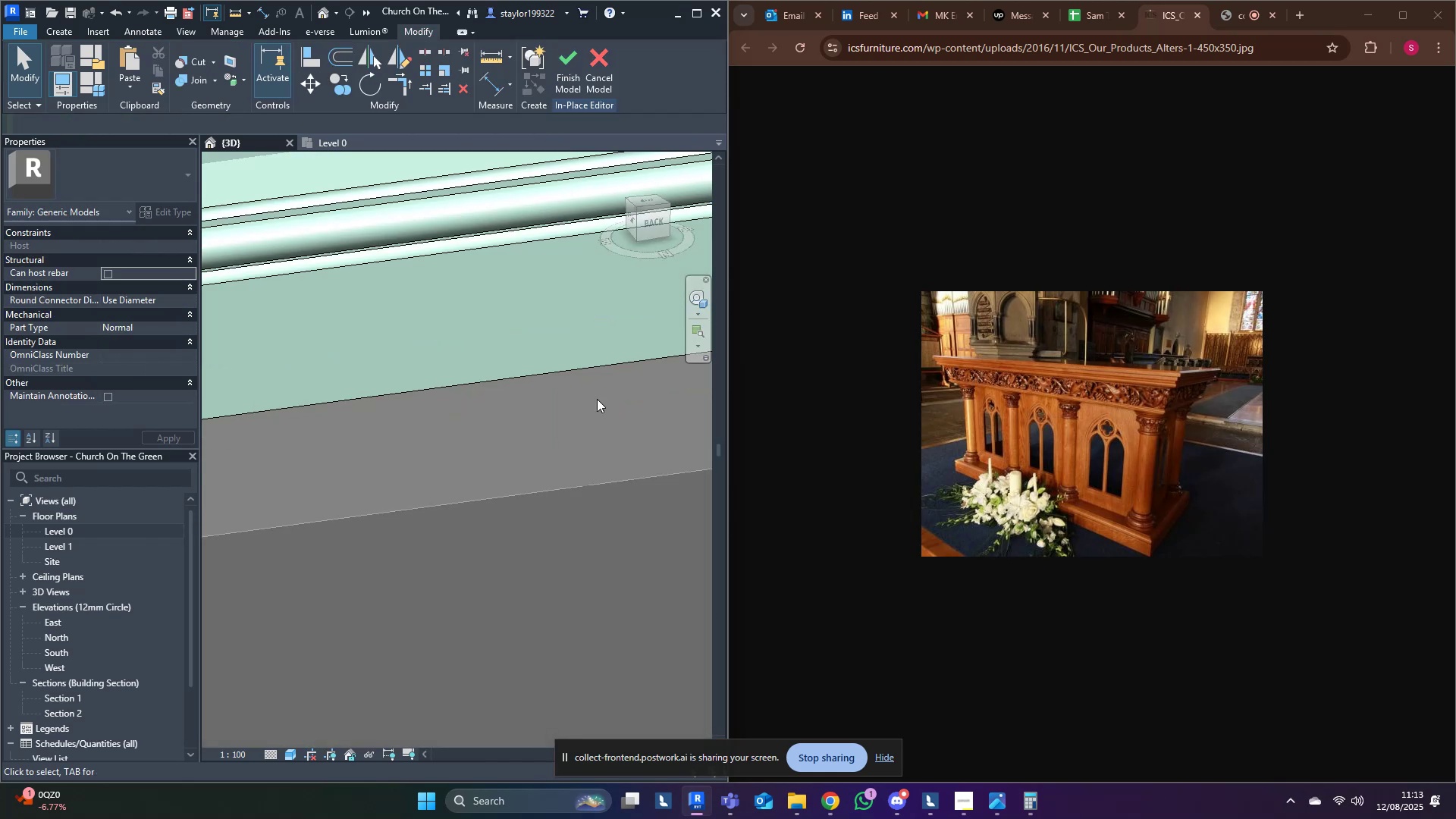 
scroll: coordinate [597, 400], scroll_direction: down, amount: 5.0
 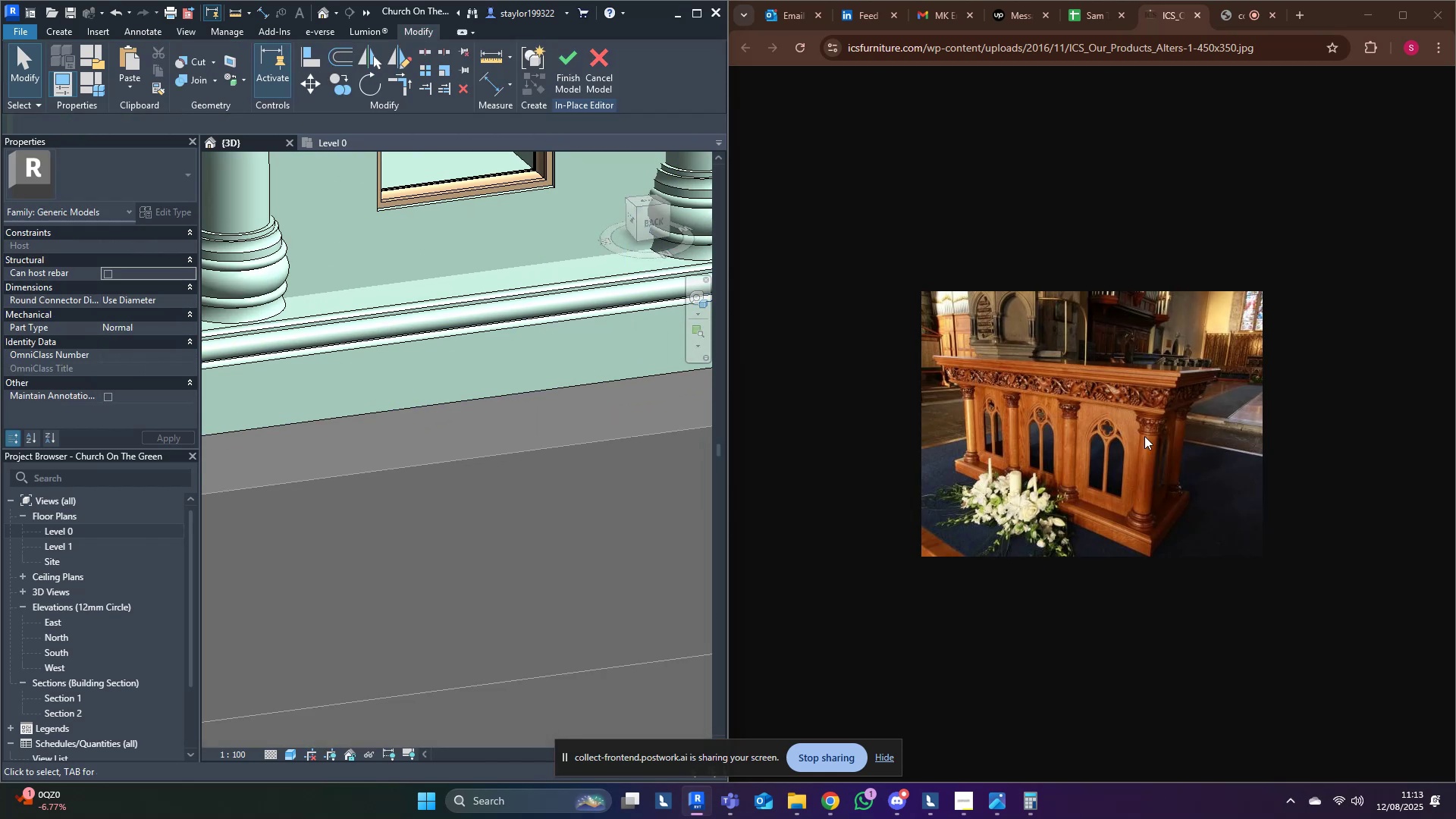 
scroll: coordinate [1100, 439], scroll_direction: up, amount: 2.0
 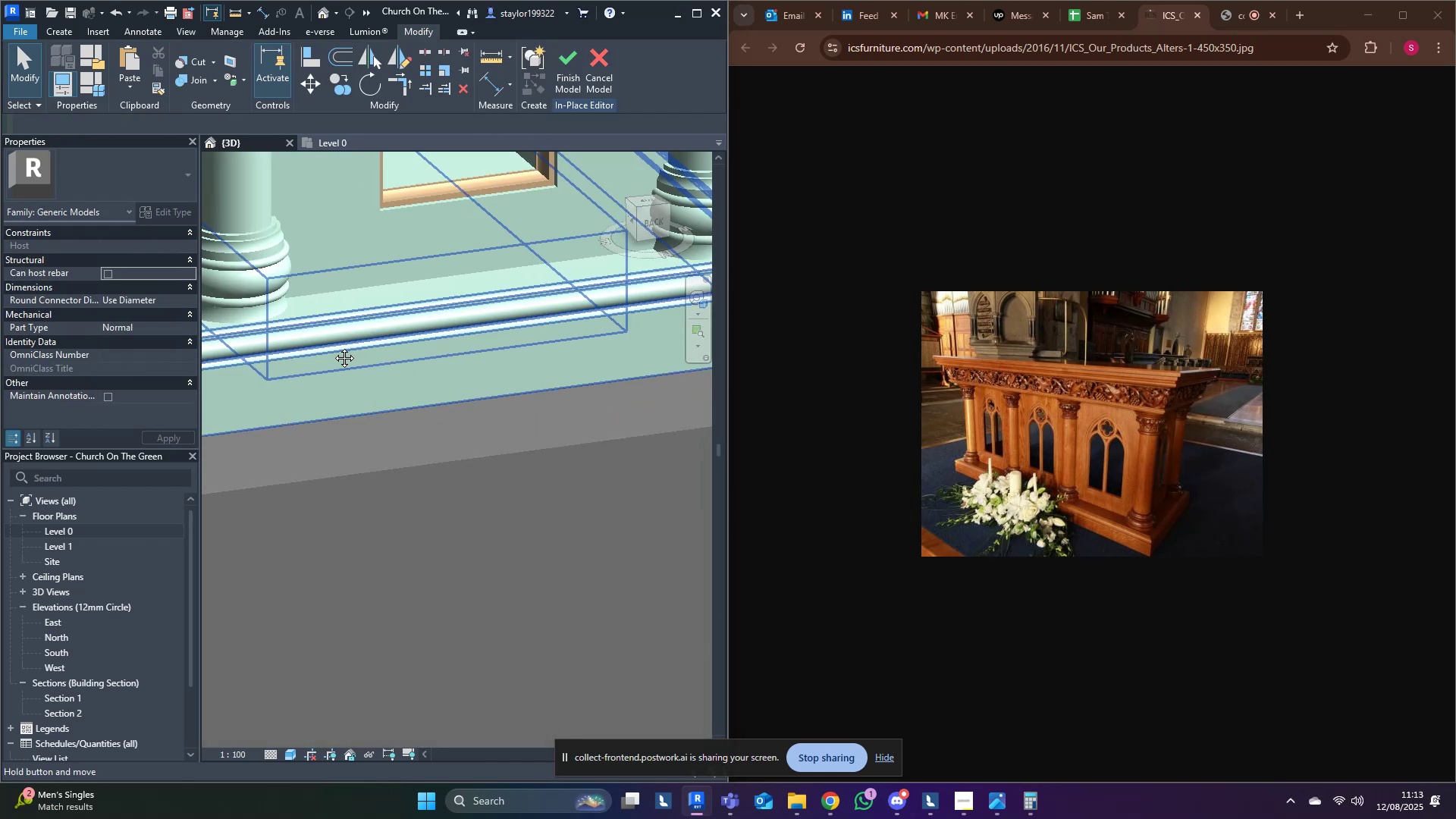 
scroll: coordinate [491, 506], scroll_direction: down, amount: 3.0
 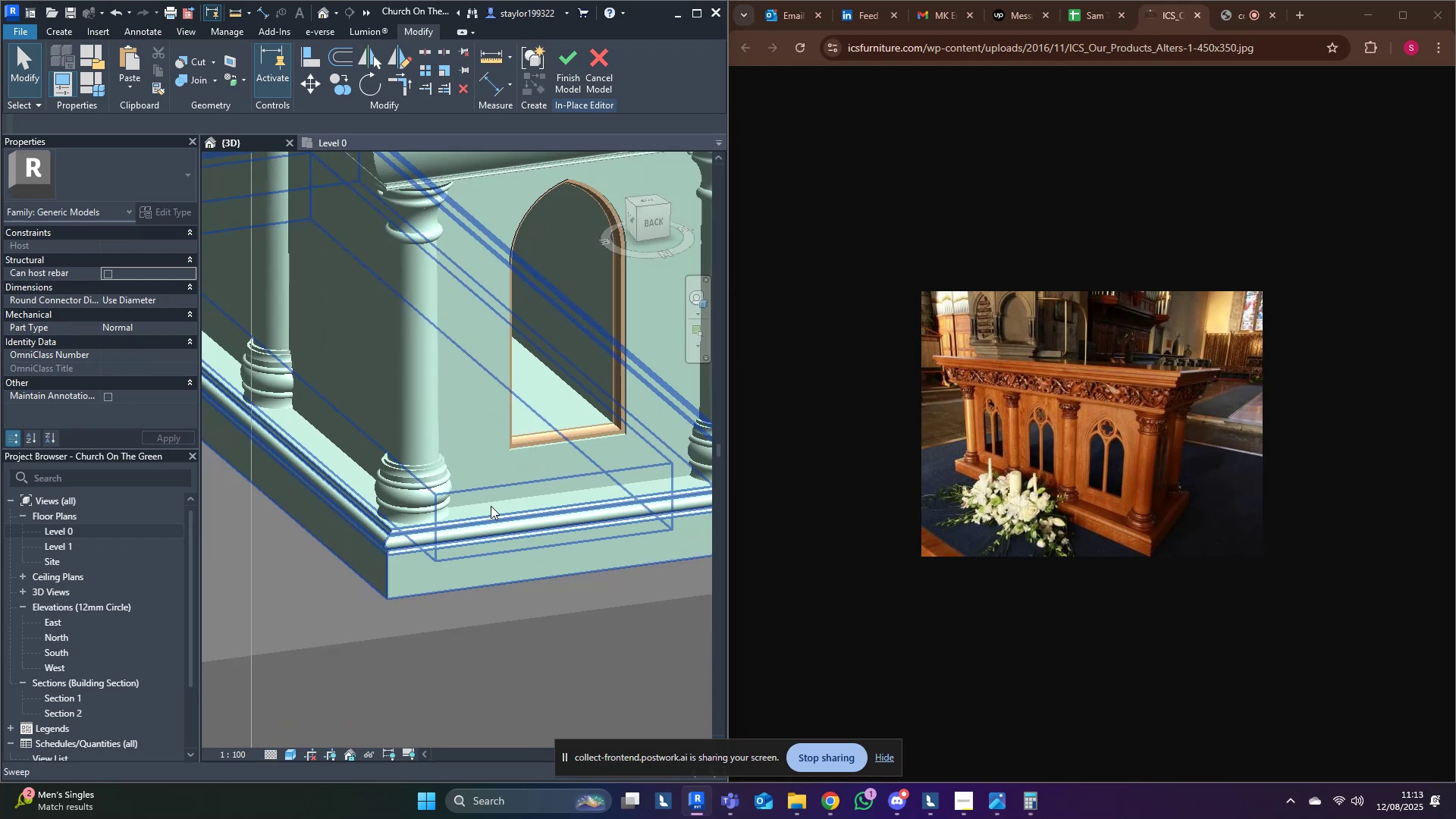 
hold_key(key=ShiftLeft, duration=0.46)
 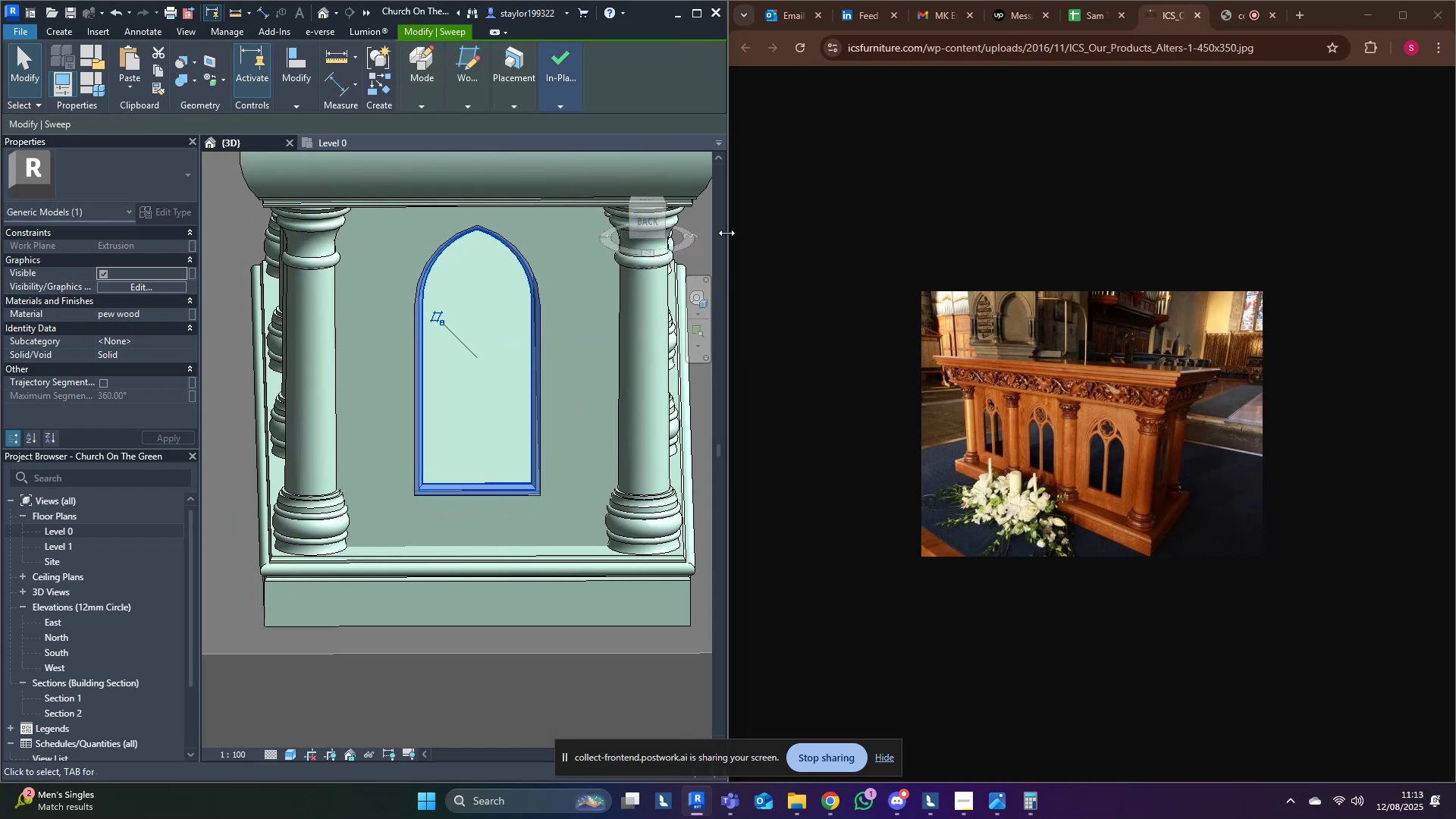 
left_click([651, 222])
 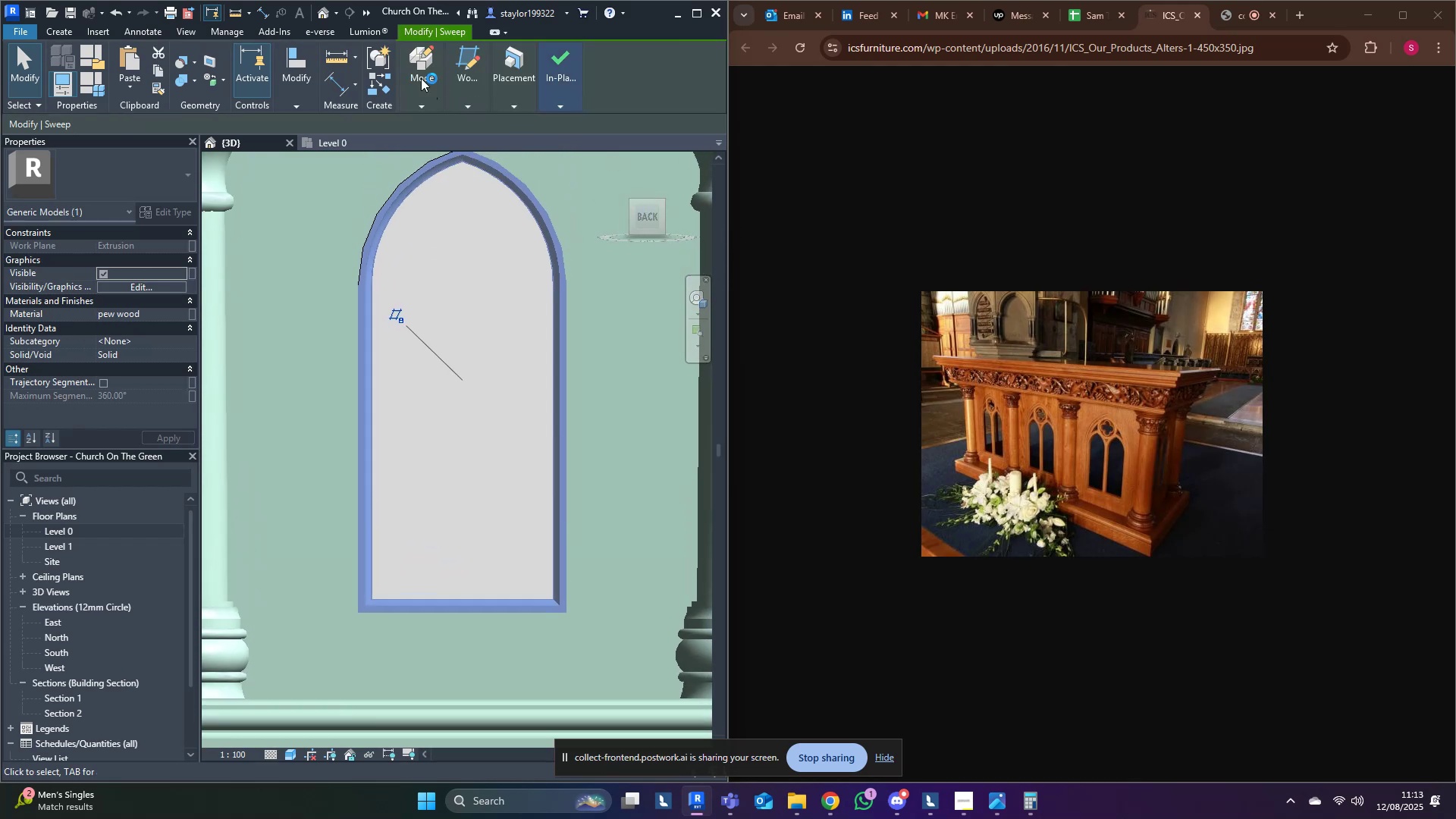 
left_click([412, 57])
 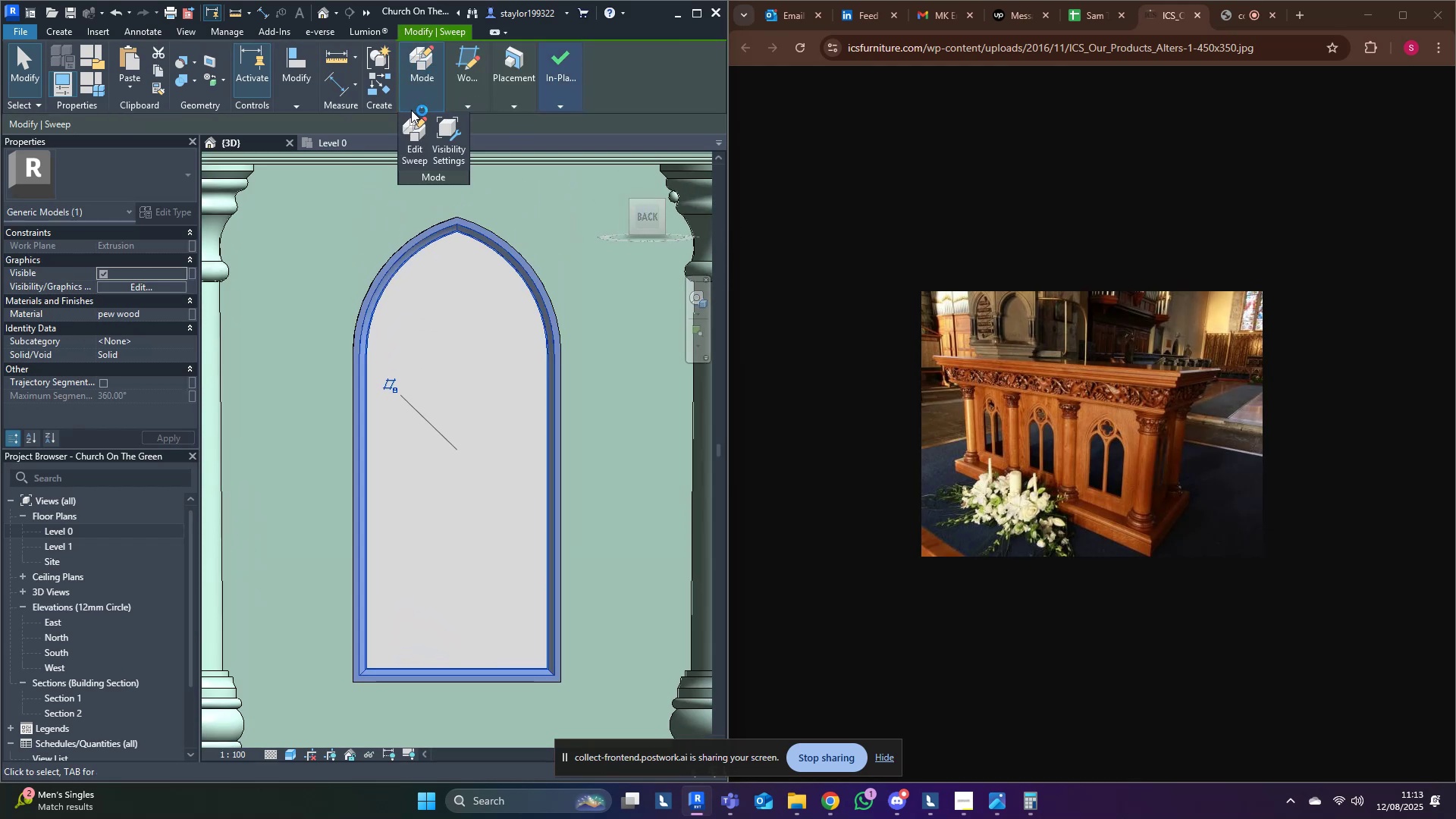 
triple_click([416, 129])
 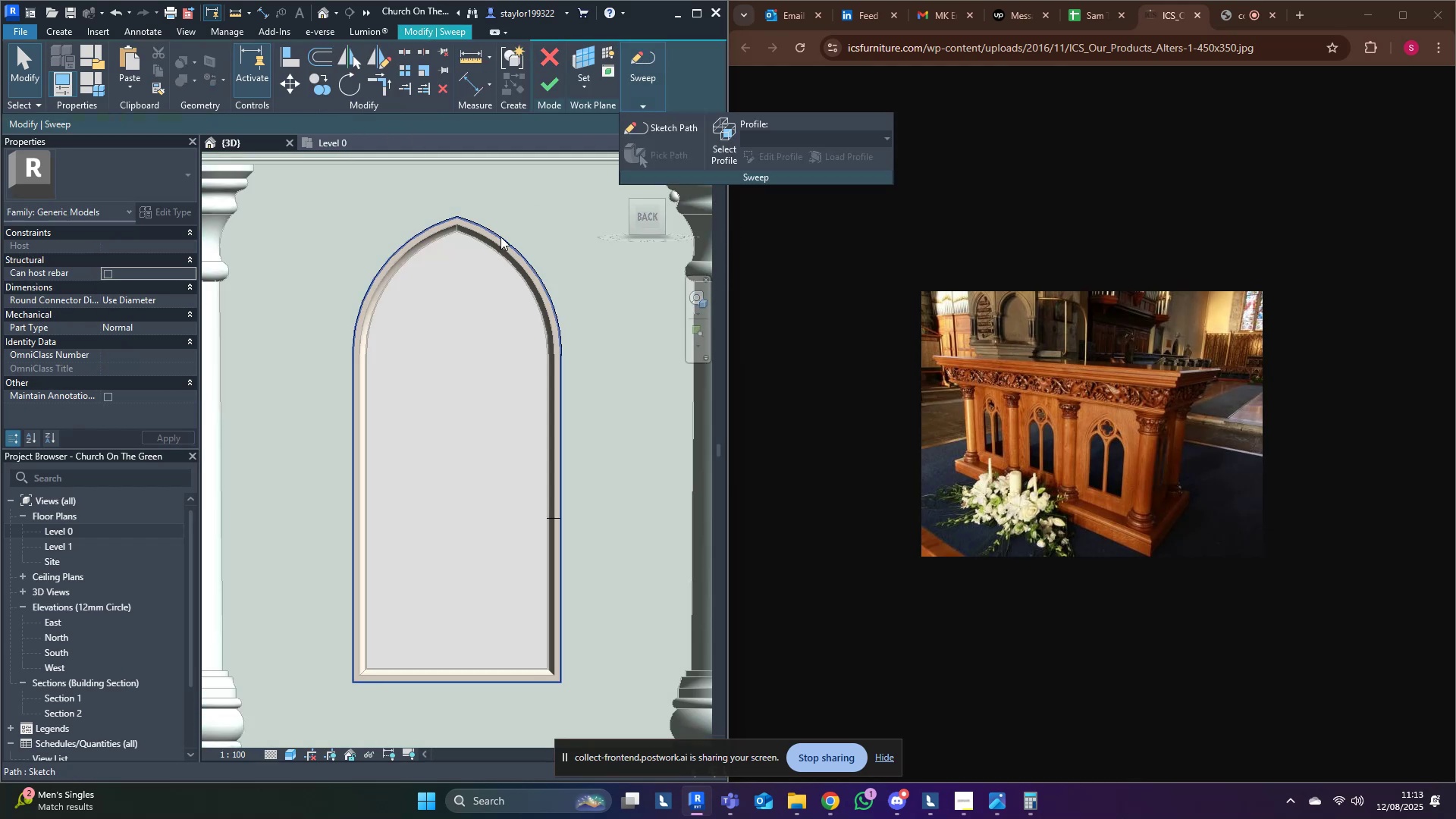 
left_click([499, 233])
 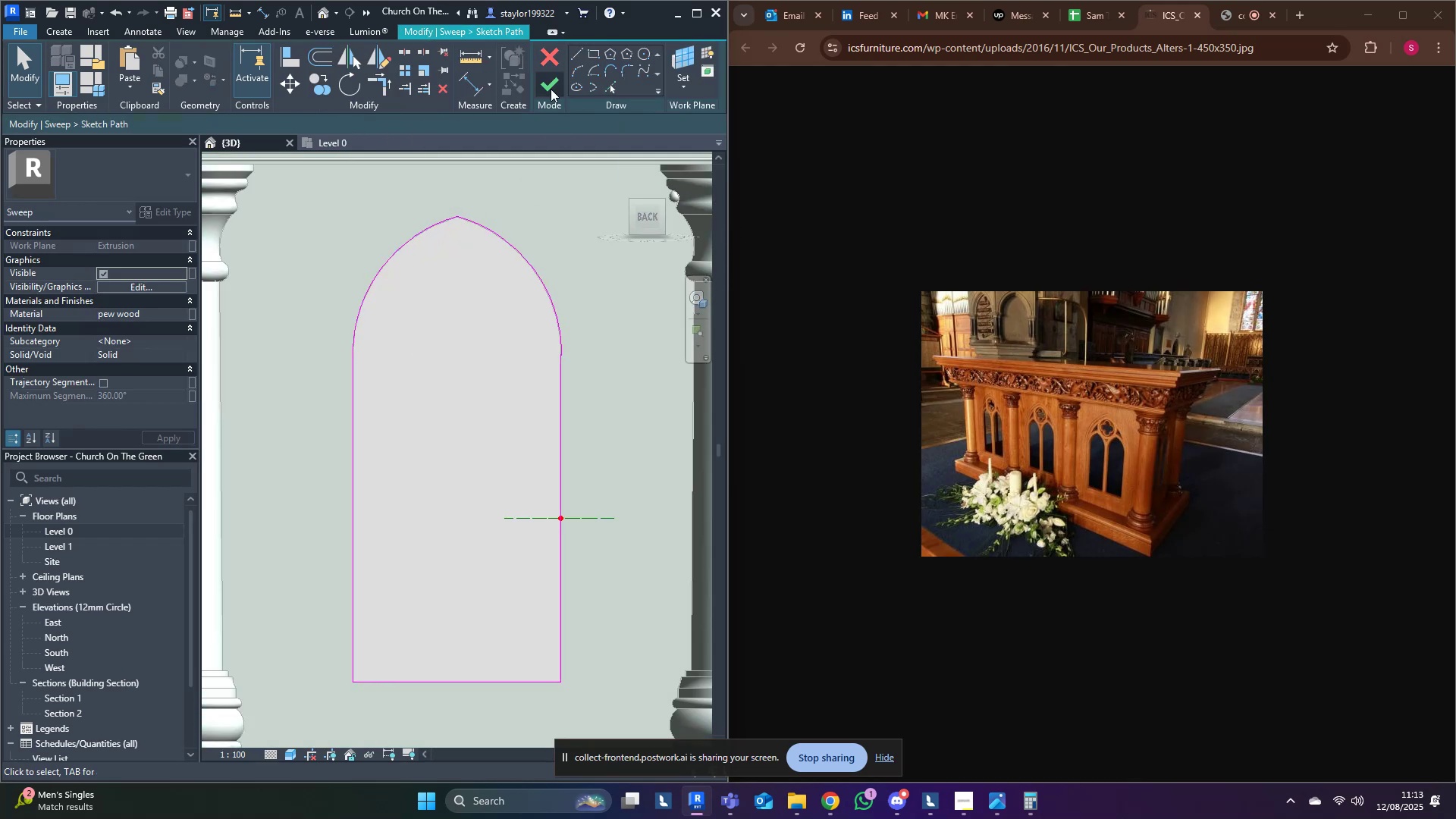 
left_click([573, 53])
 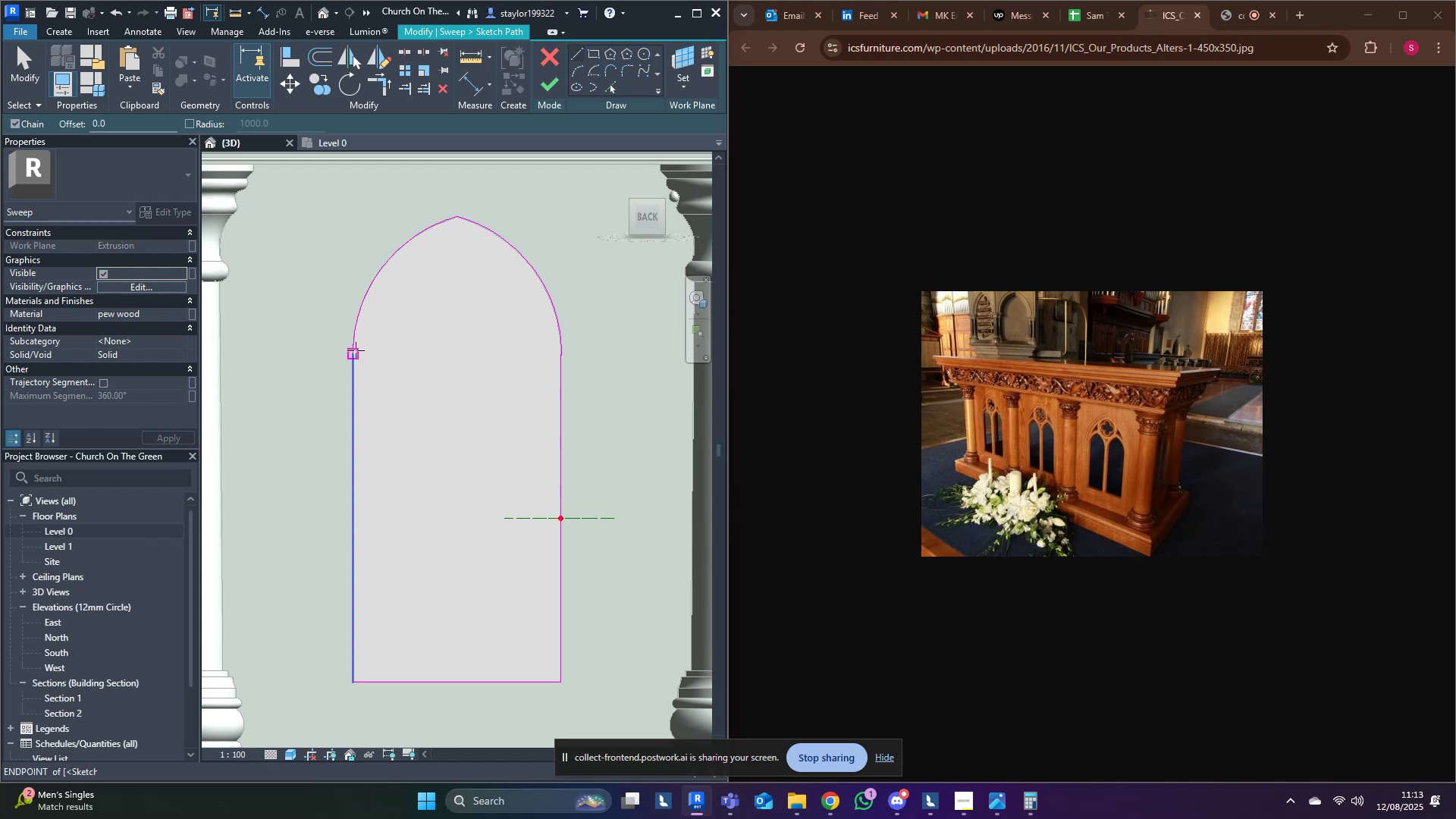 
left_click([354, 352])
 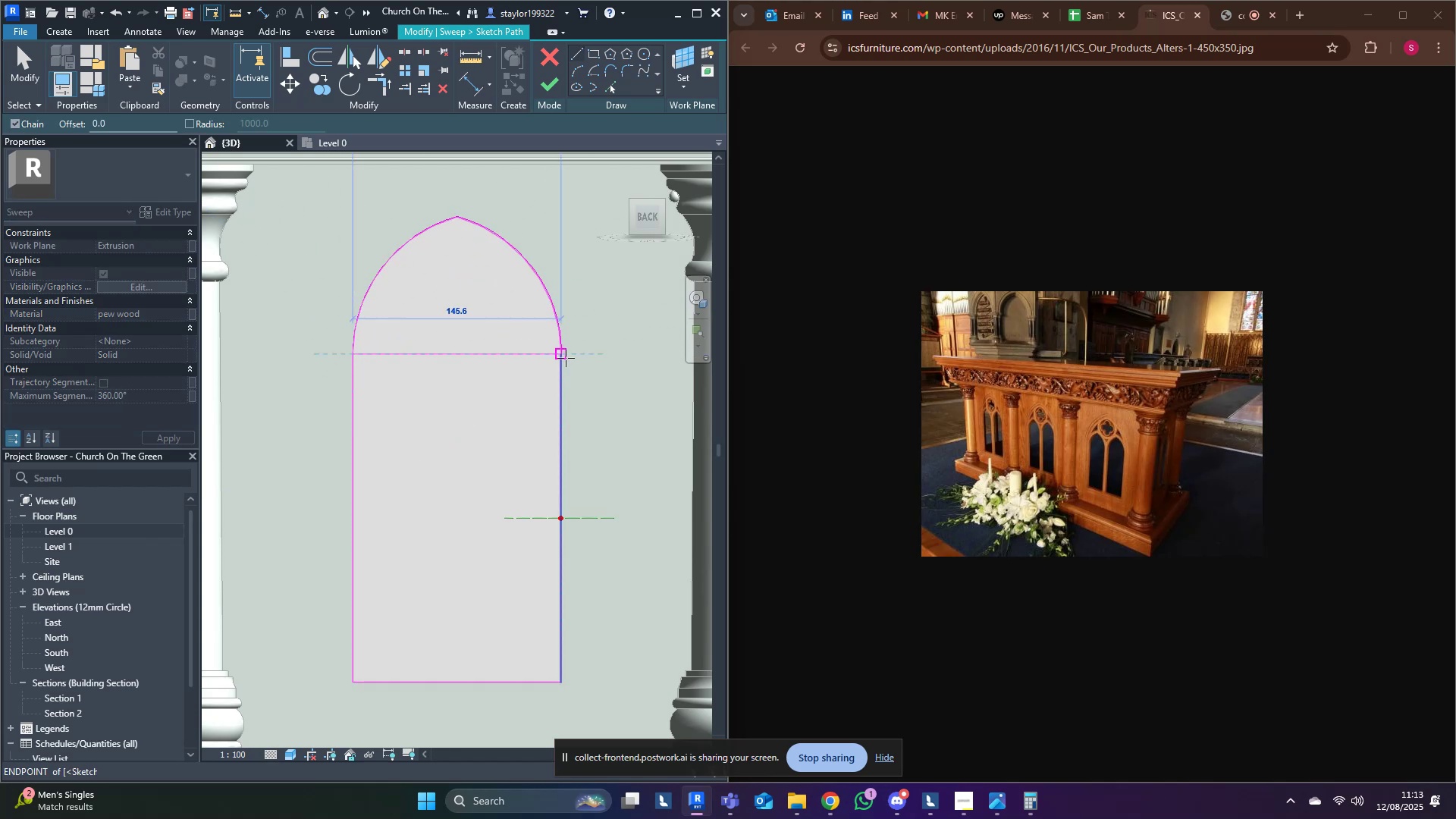 
left_click([566, 358])
 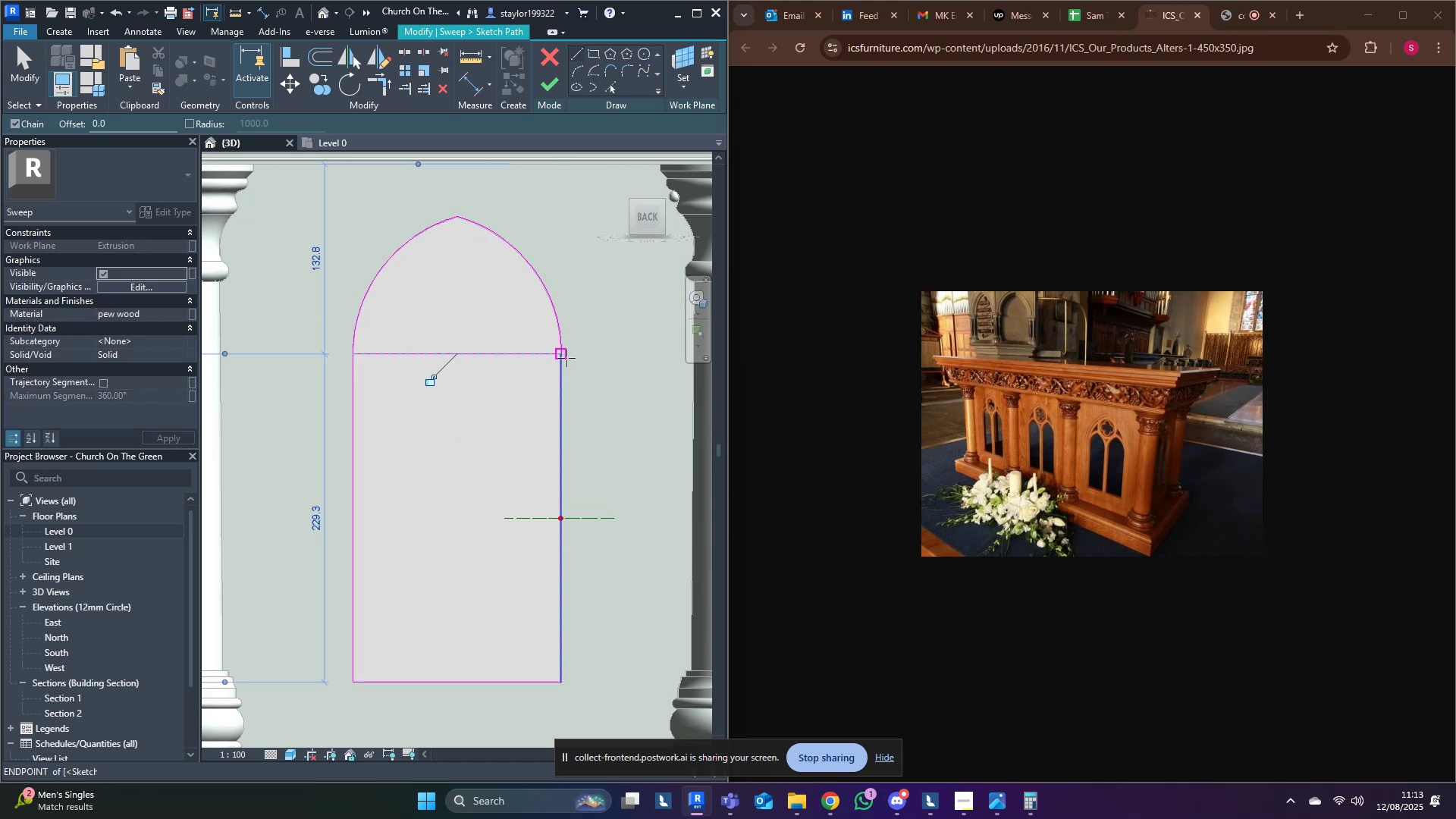 
key(Escape)
 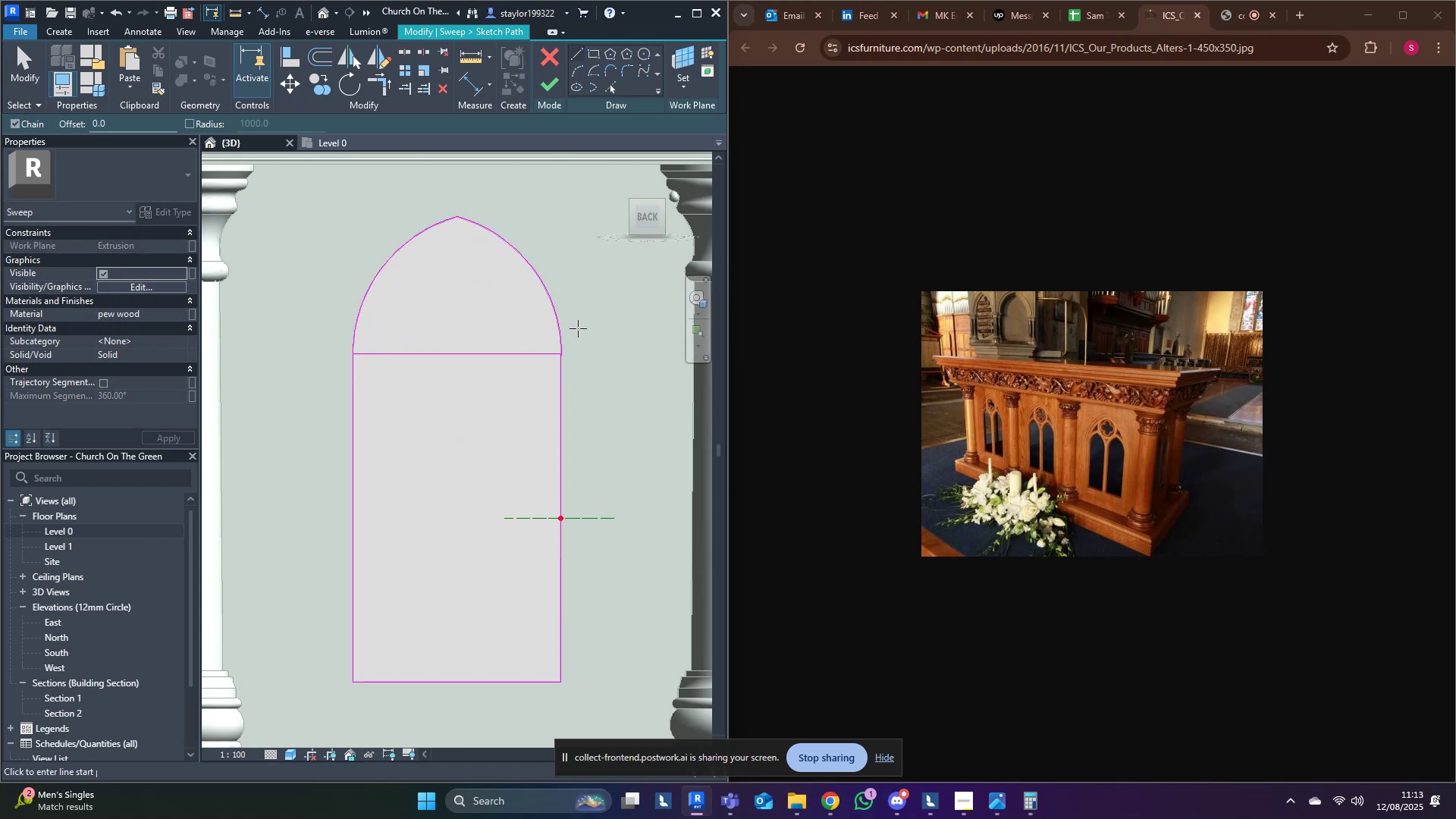 
middle_click([578, 328])
 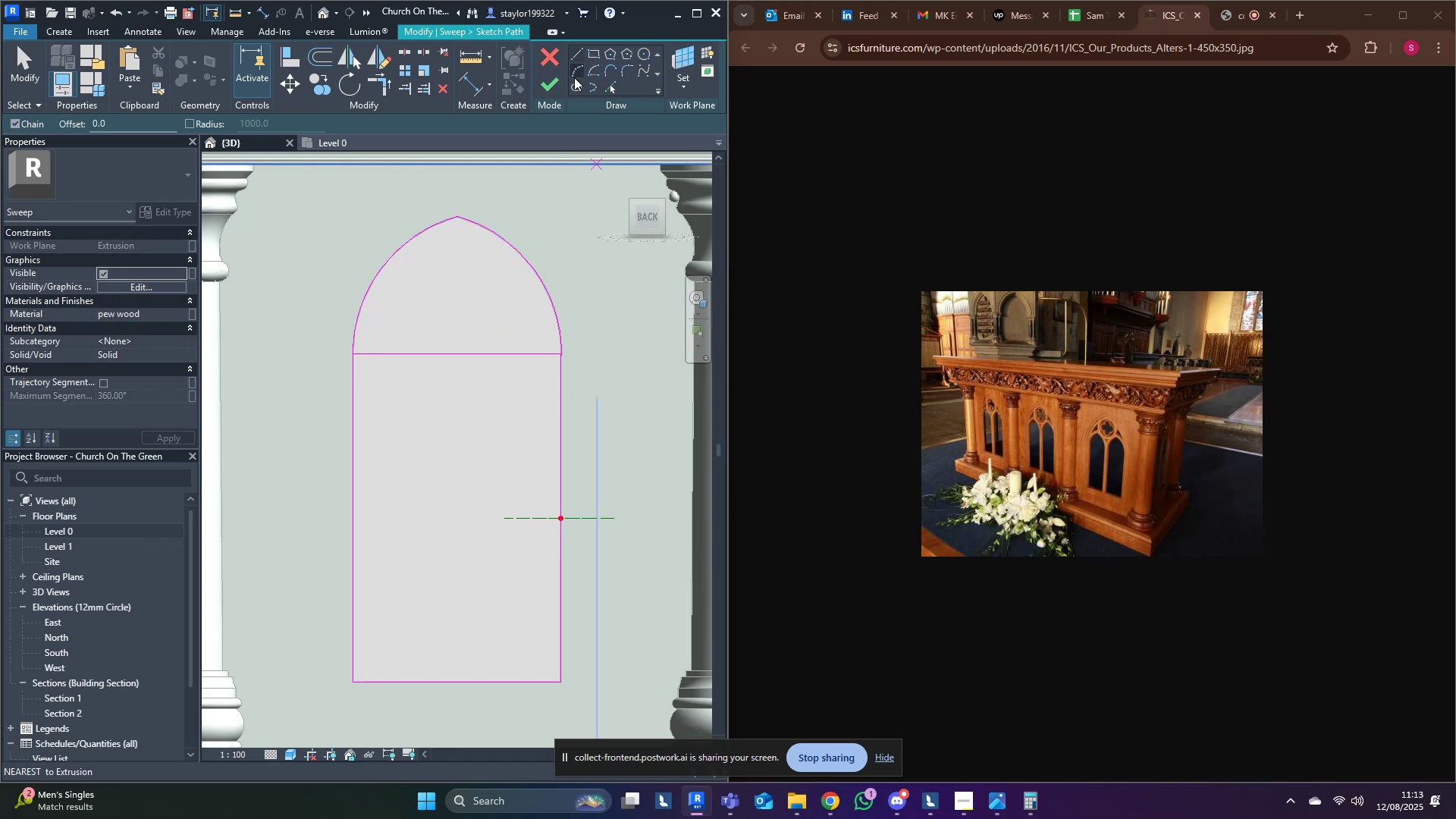 
left_click([573, 74])
 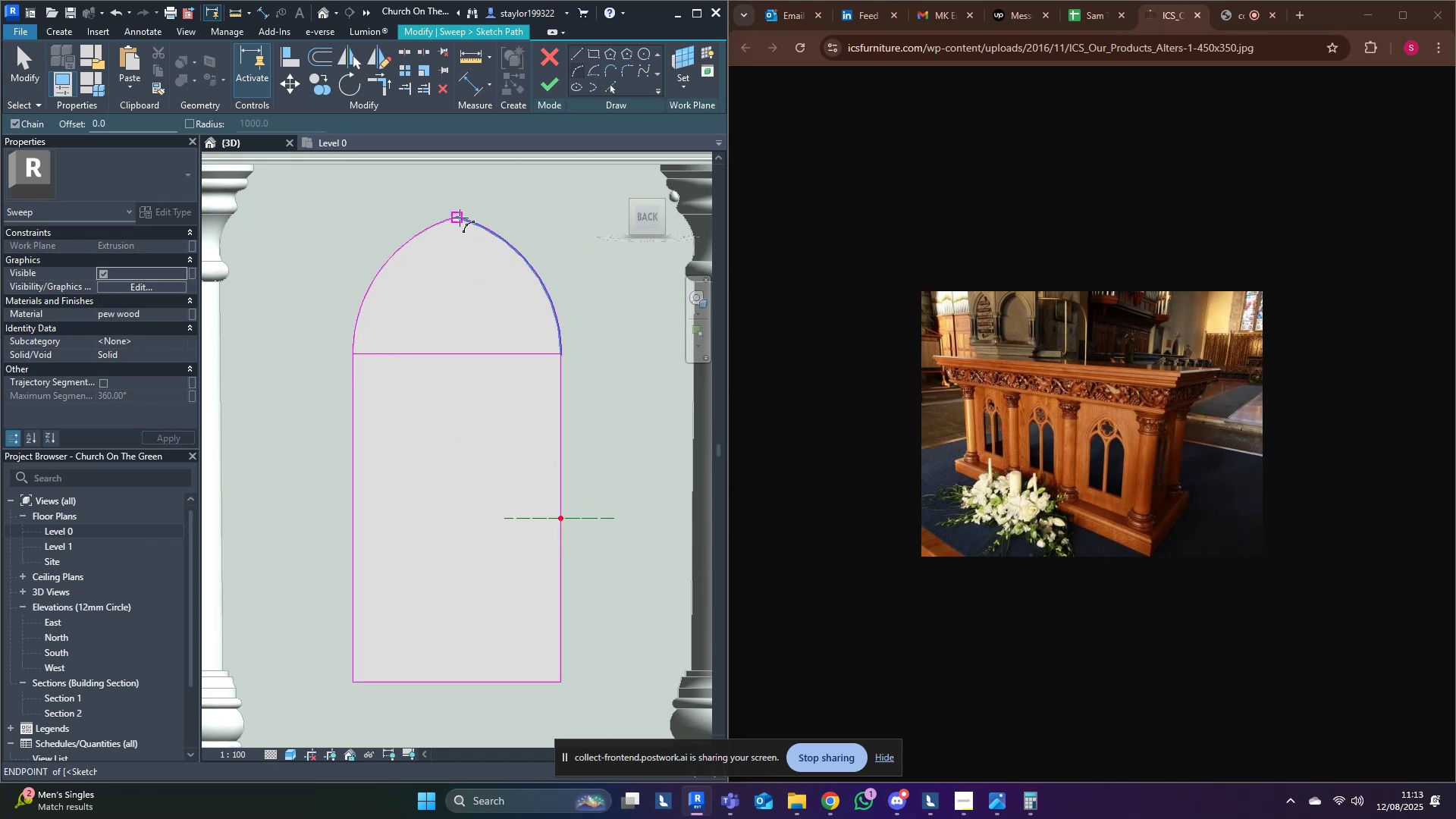 
left_click([459, 218])
 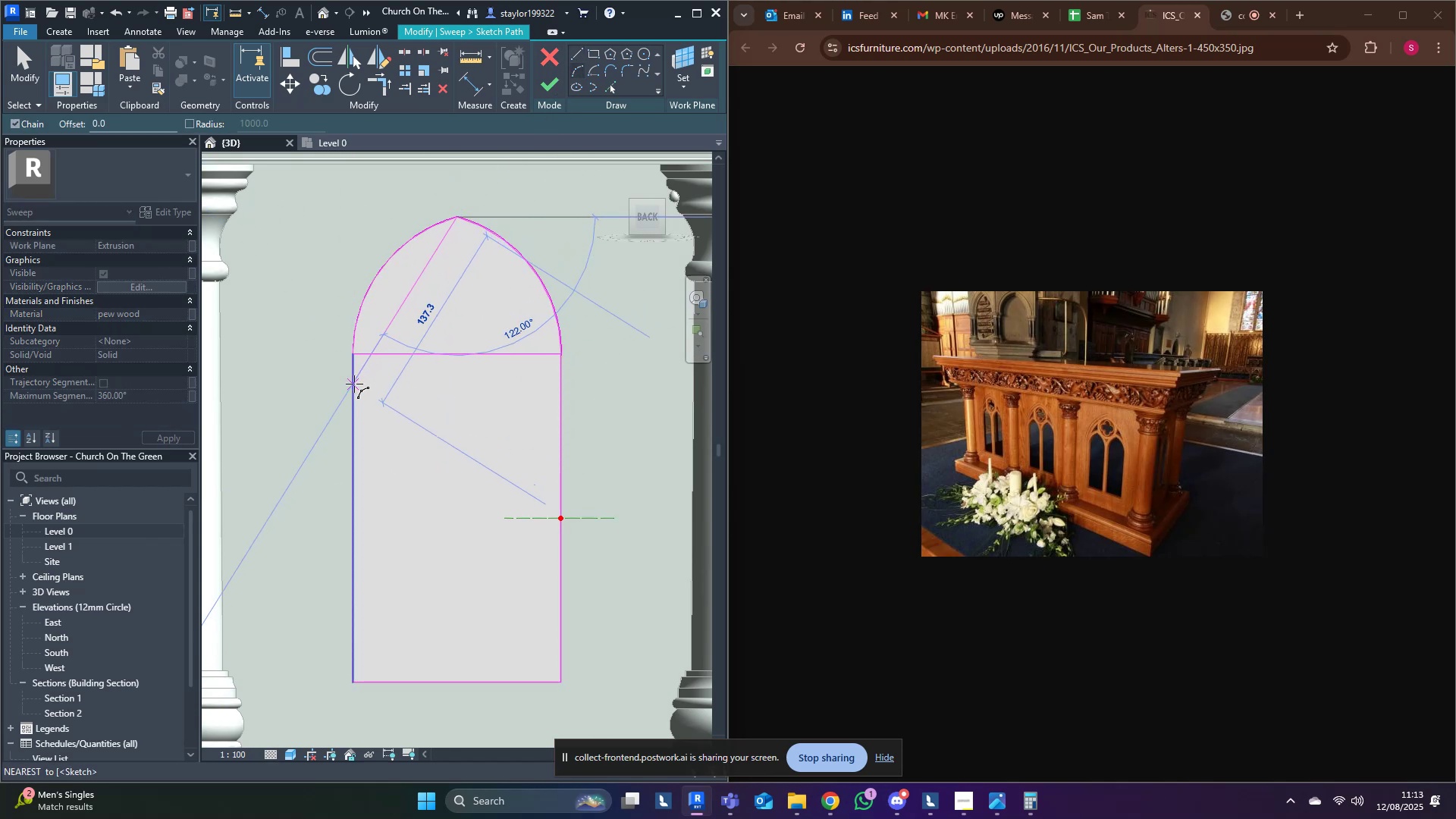 
left_click([354, 385])
 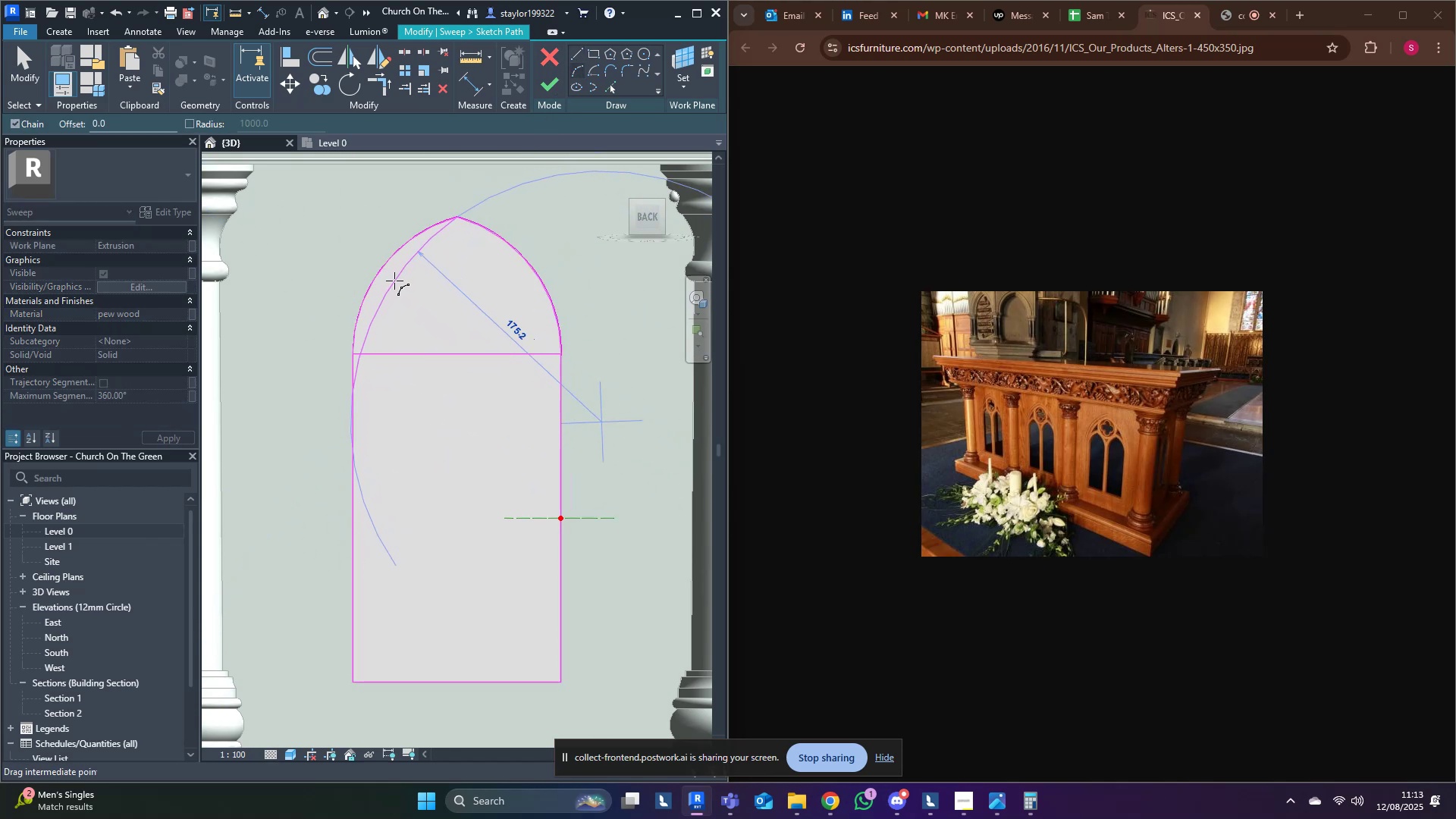 
left_click([394, 281])
 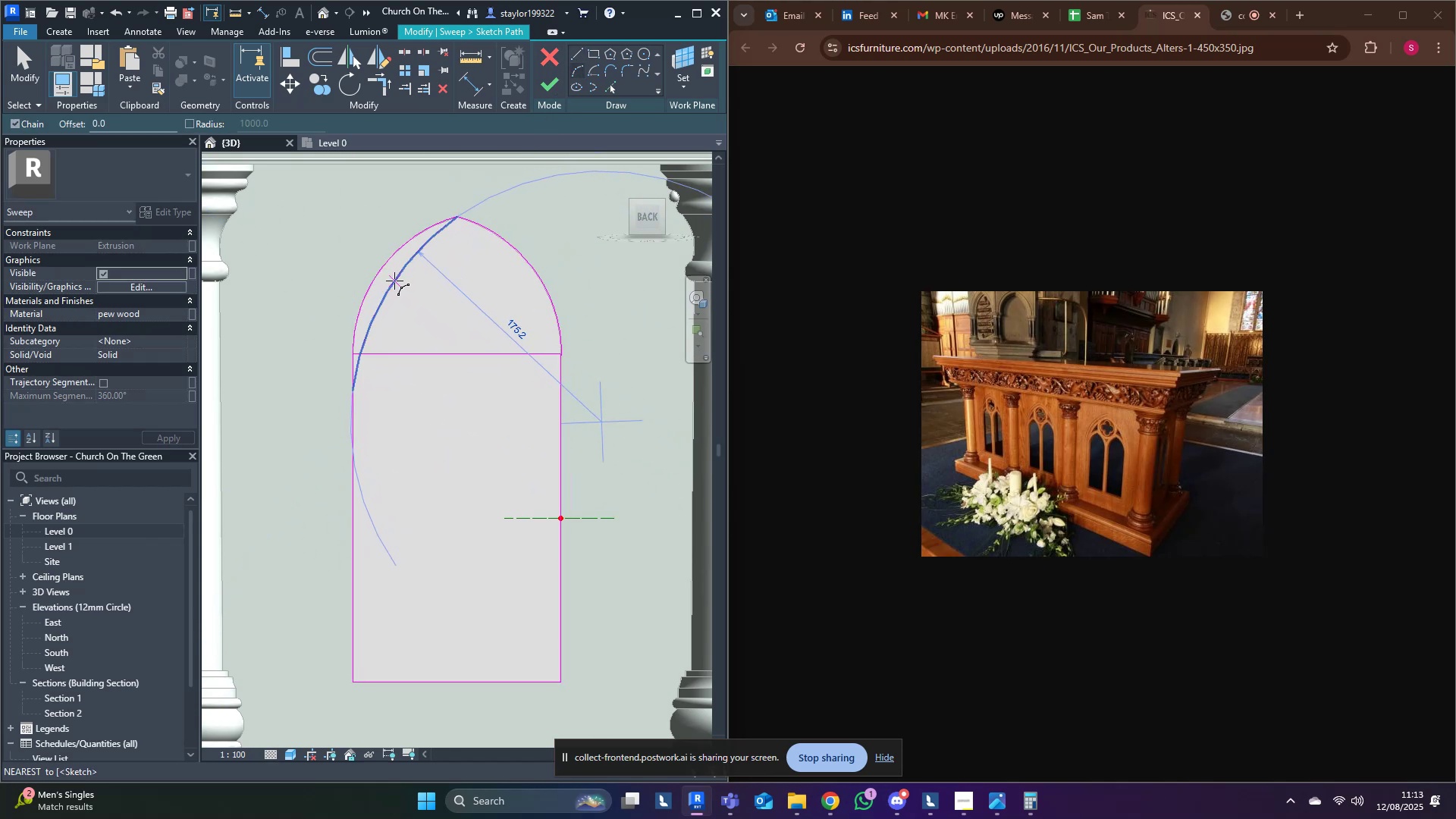 
key(Escape)
 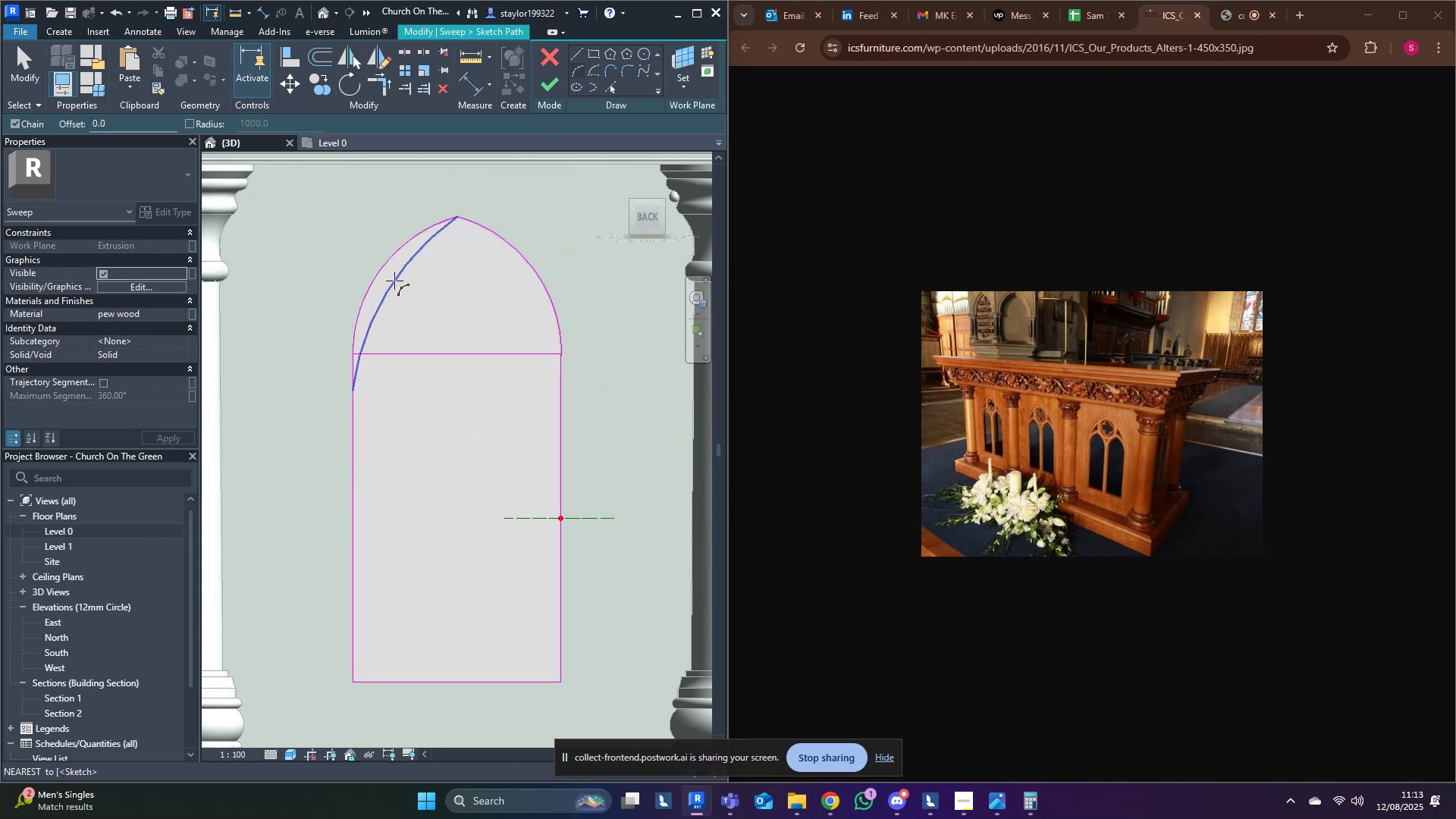 
key(Escape)
 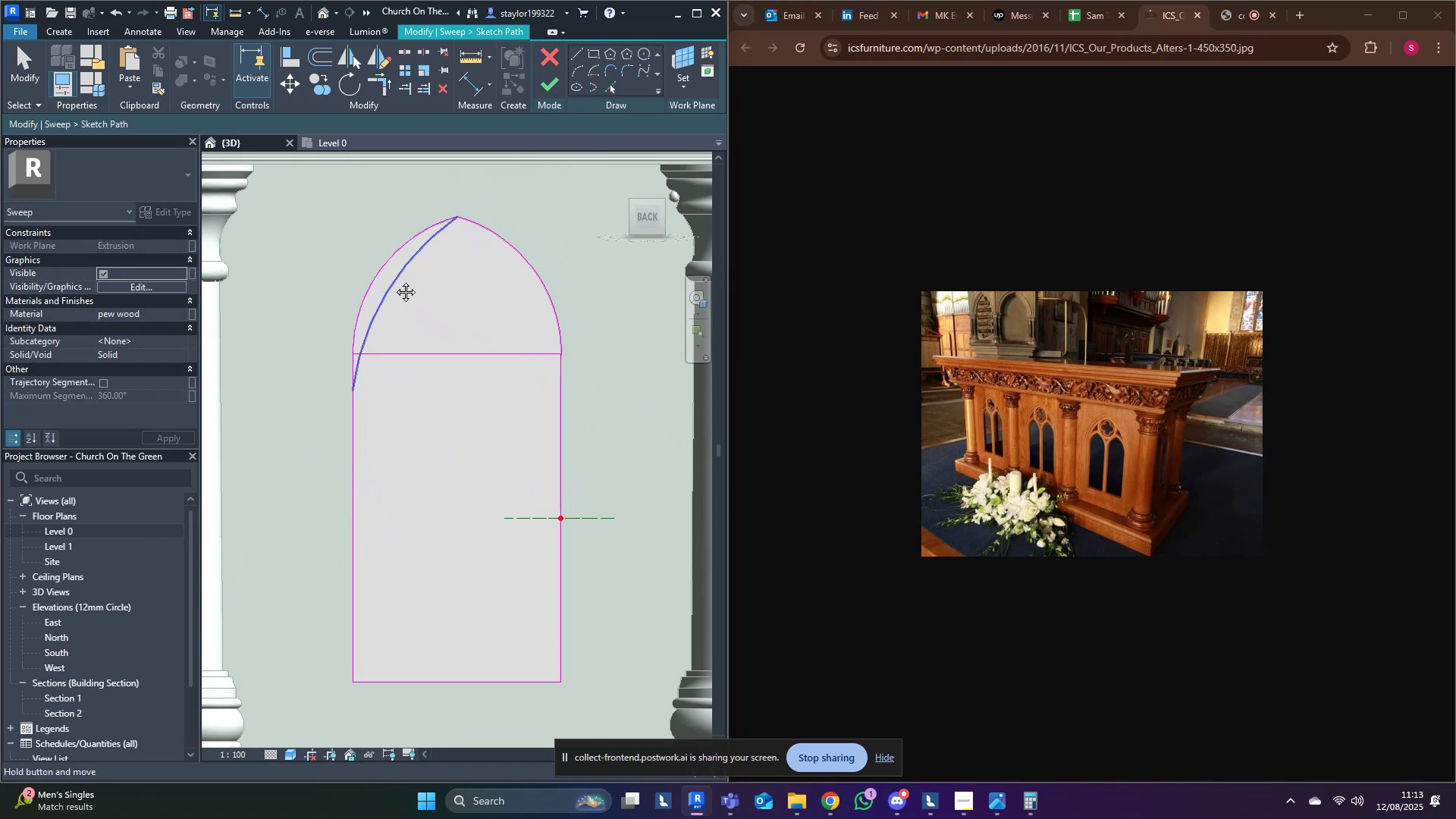 
middle_click([394, 281])
 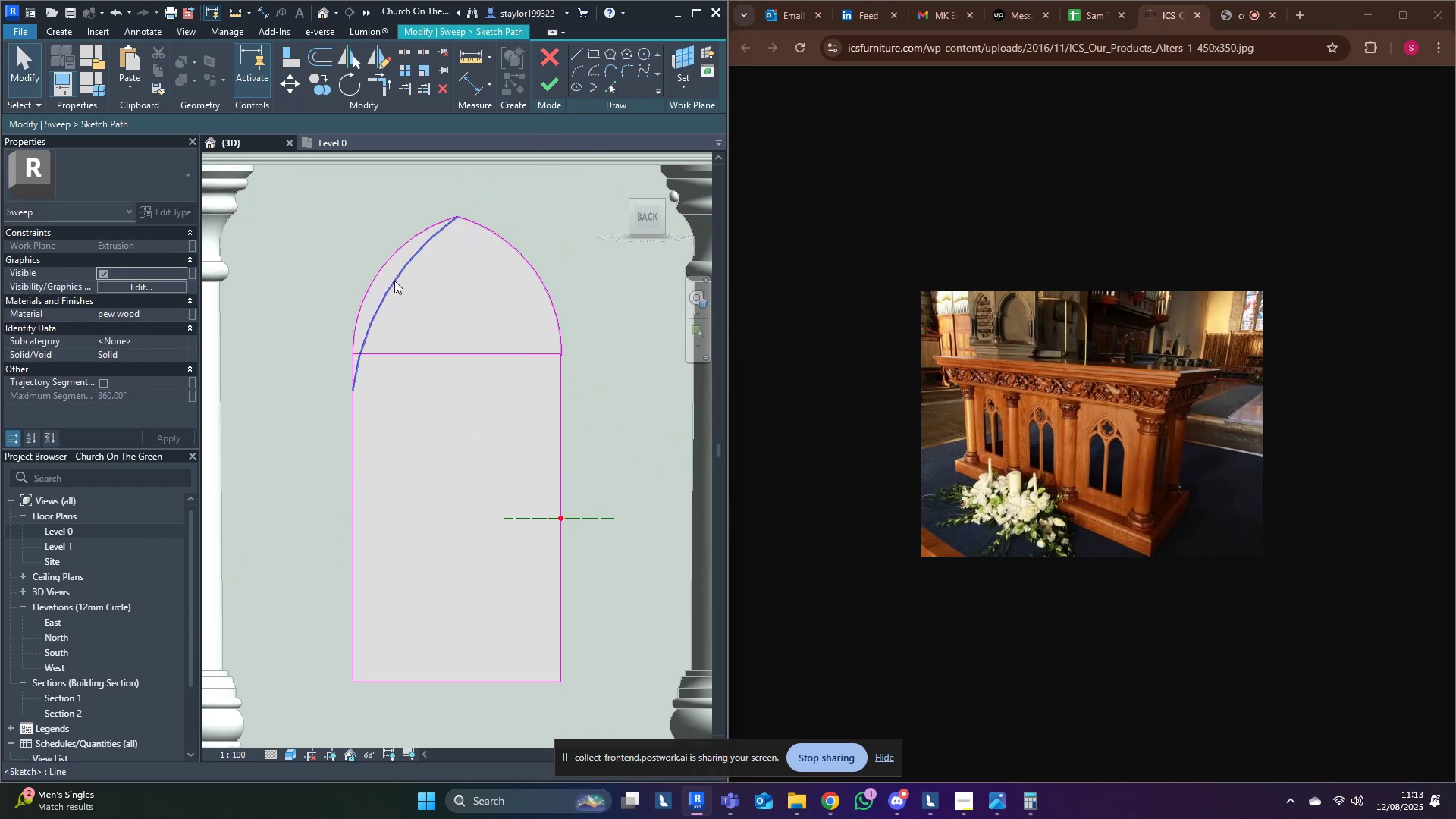 
type(md)
 